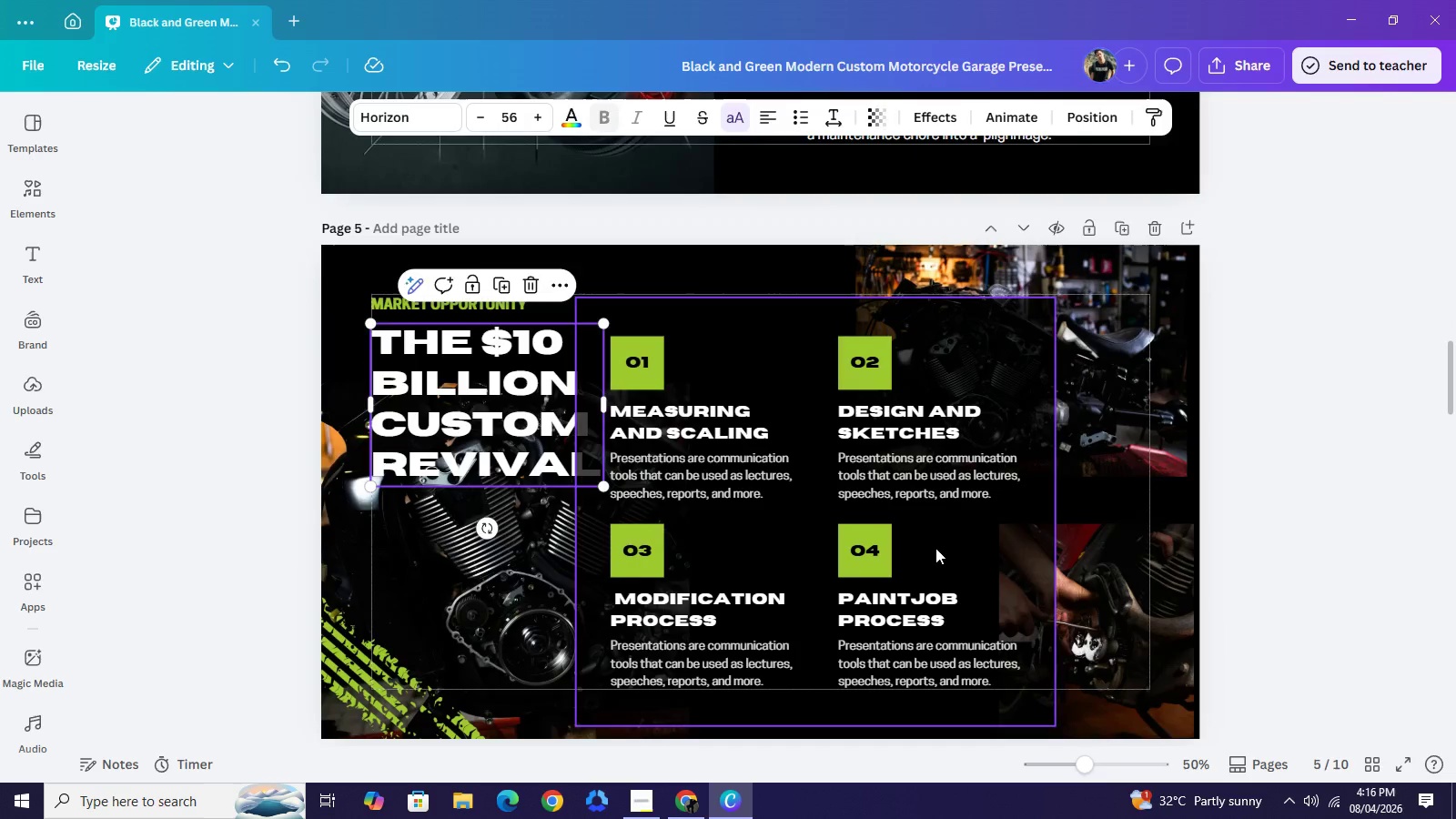 
left_click([935, 548])
 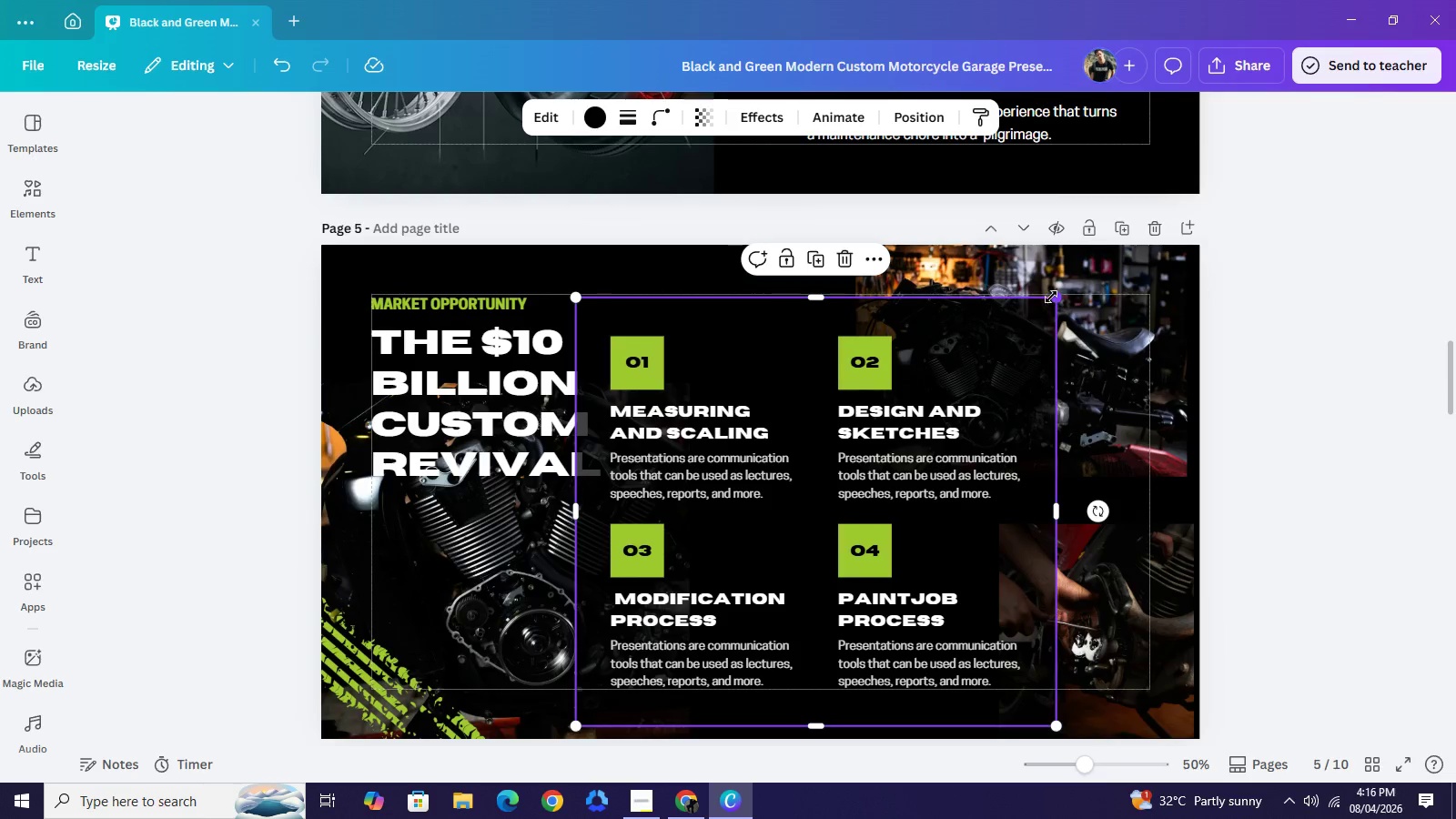 
left_click_drag(start_coordinate=[1052, 297], to_coordinate=[1022, 422])
 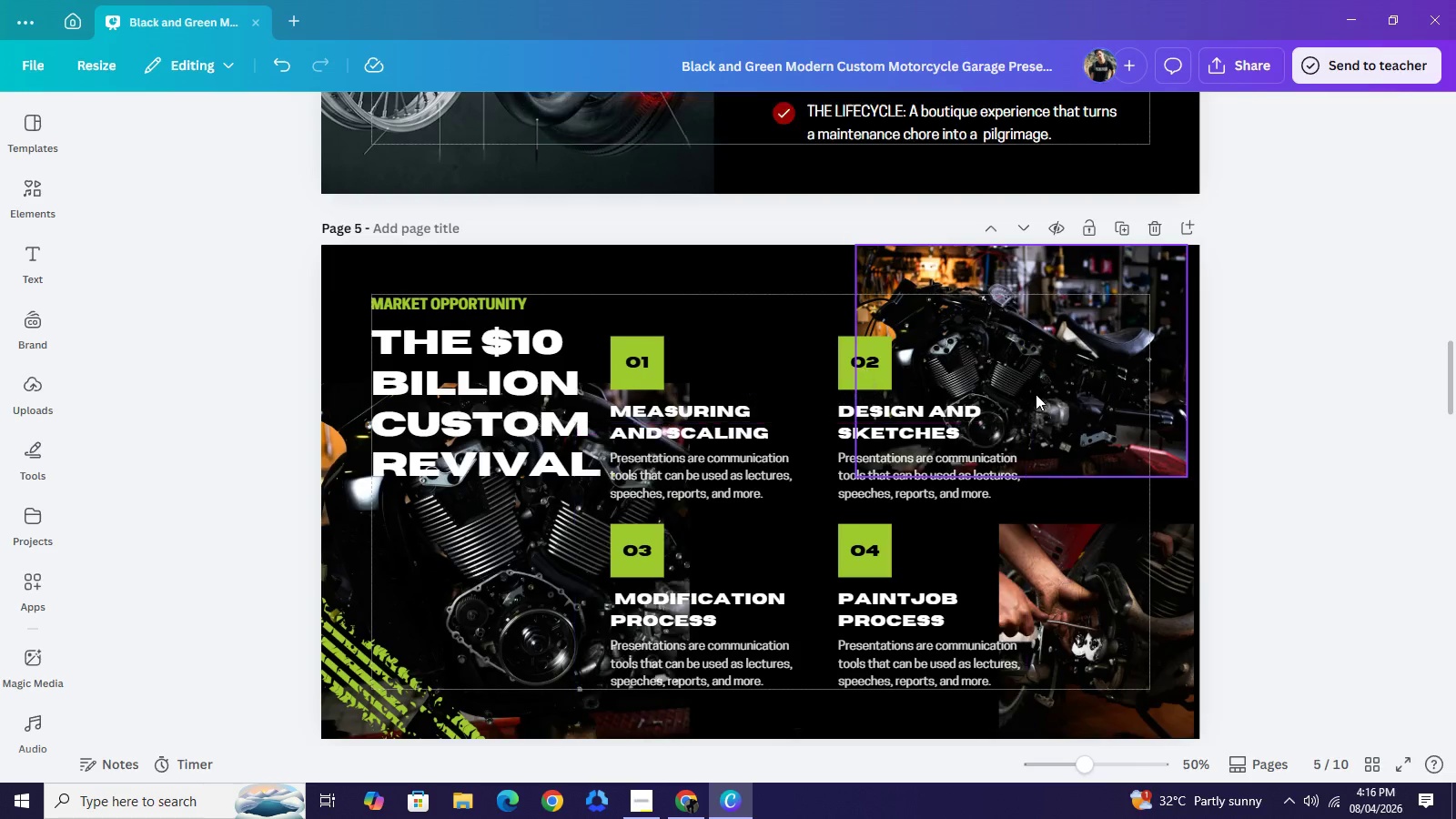 
key(Backspace)
 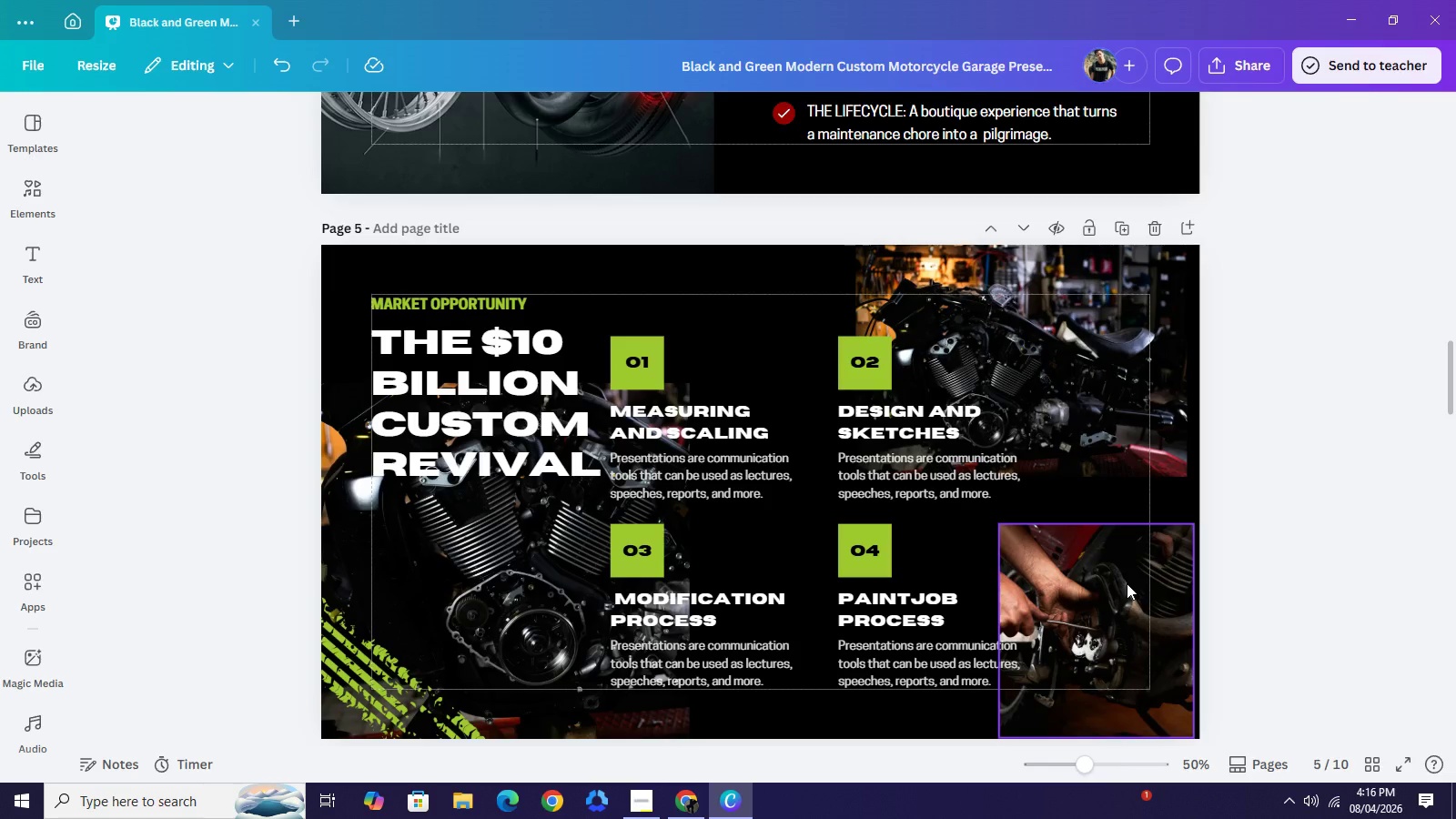 
wait(7.05)
 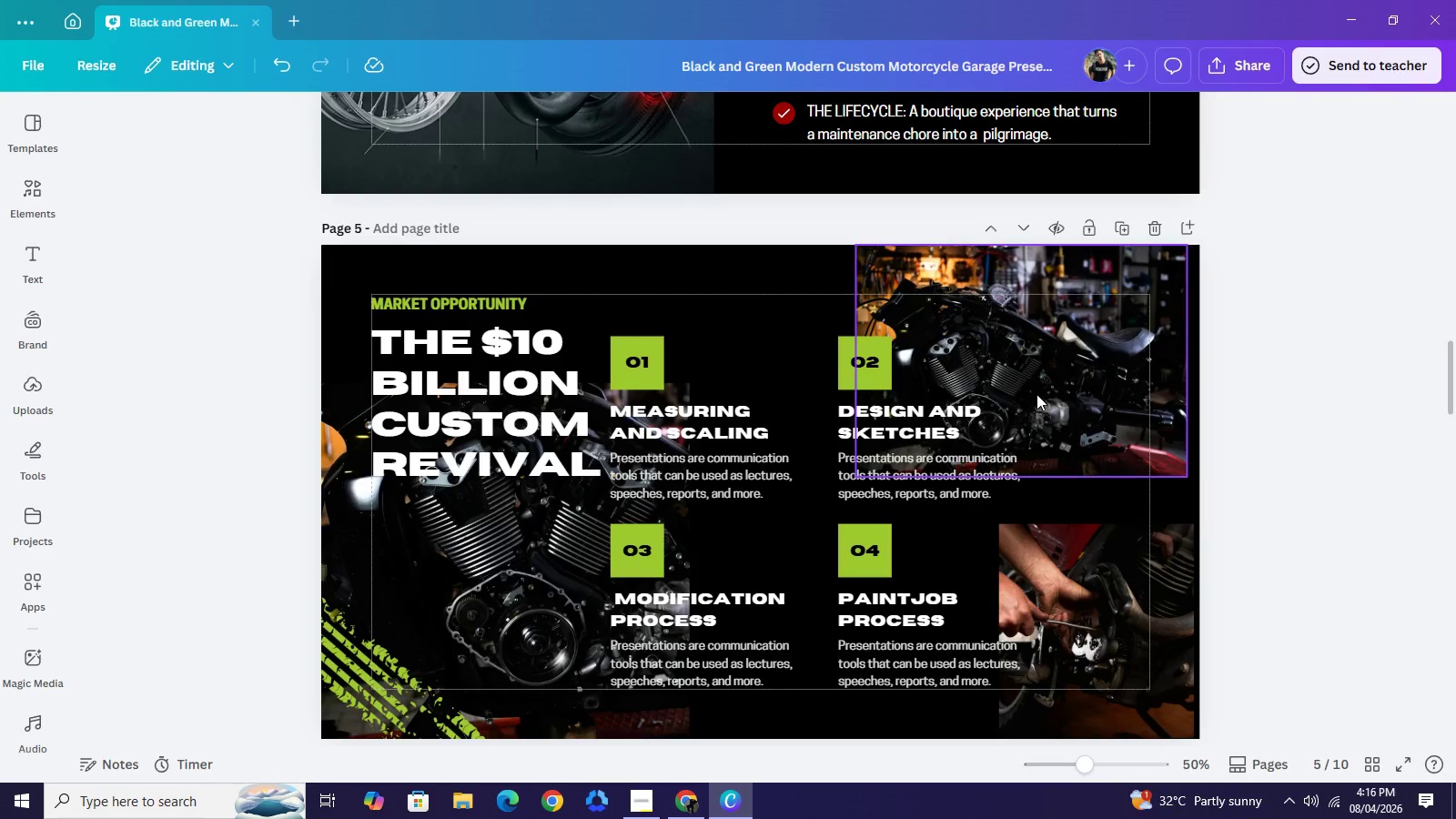 
scroll: coordinate [1117, 484], scroll_direction: up, amount: 5.0
 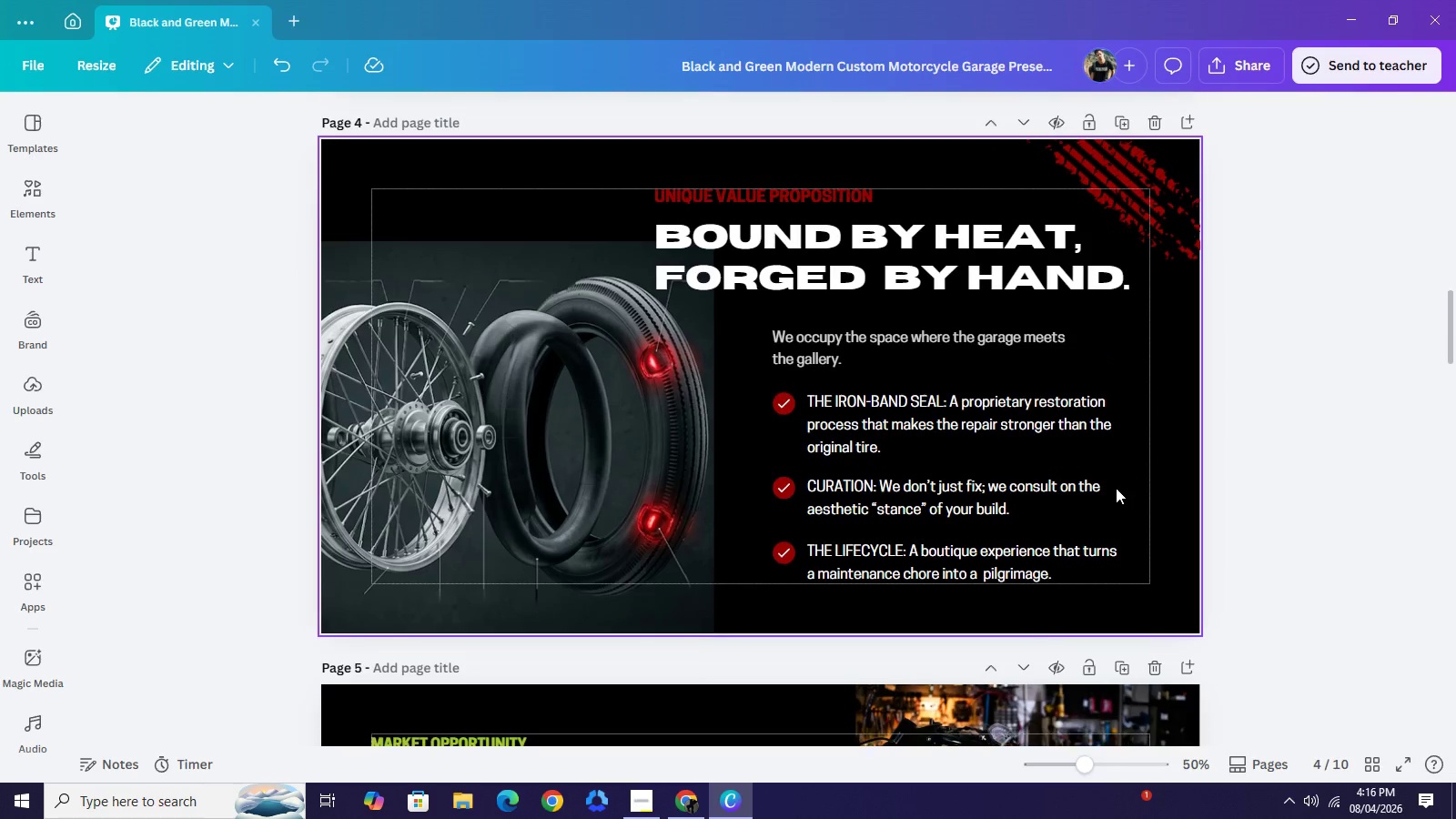 
scroll: coordinate [1040, 549], scroll_direction: down, amount: 6.0
 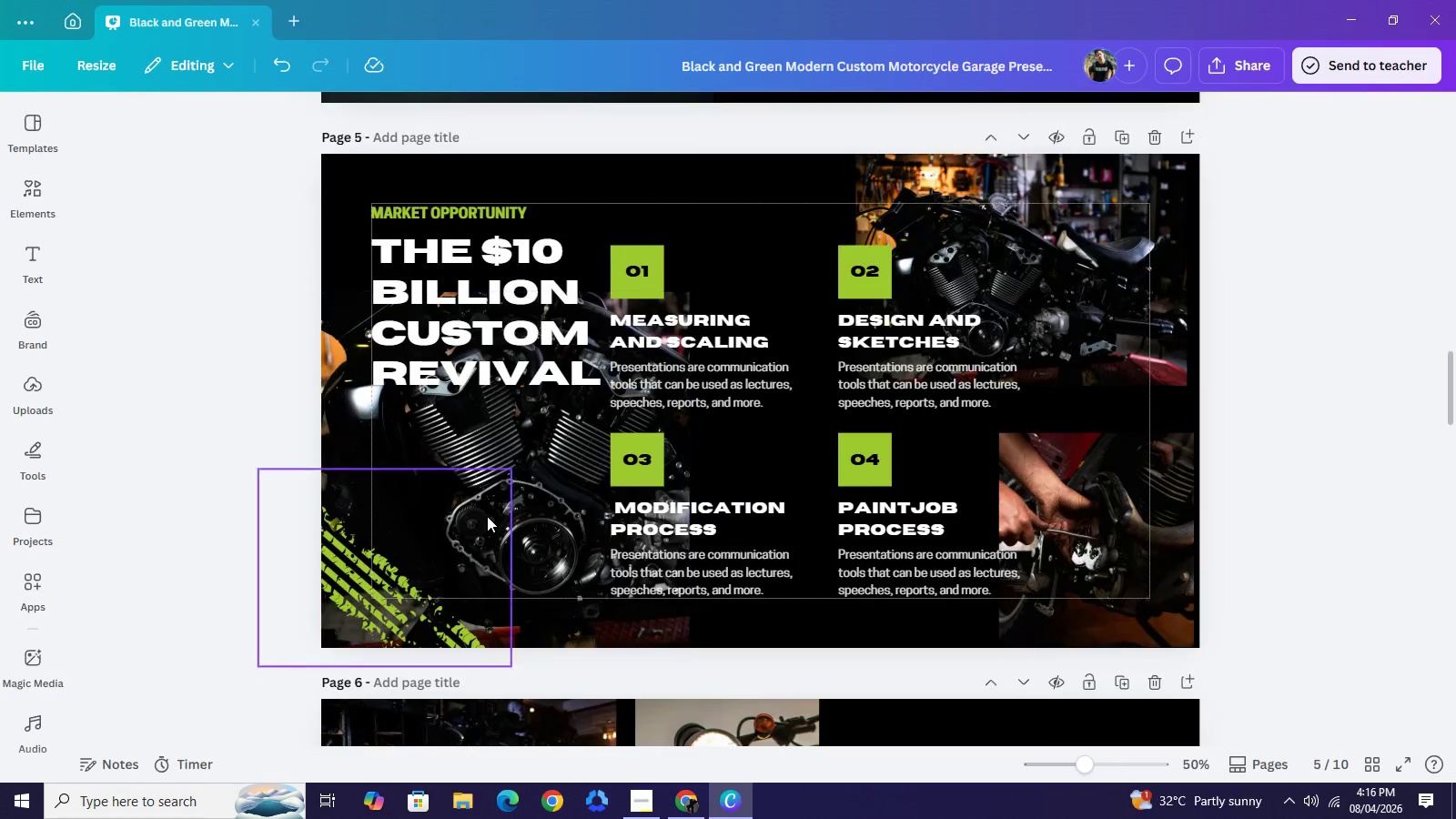 
left_click([487, 516])
 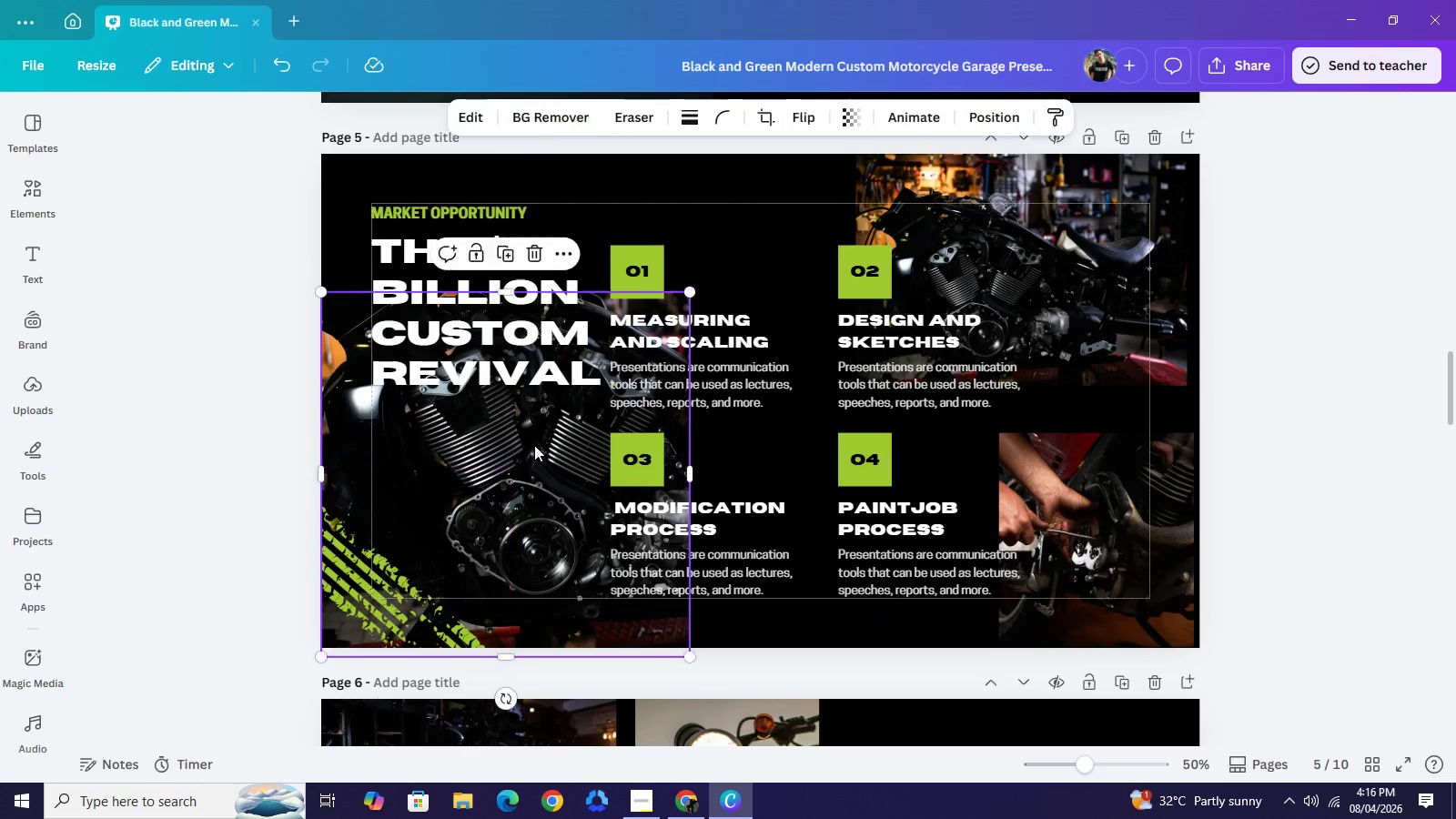 
left_click([534, 445])
 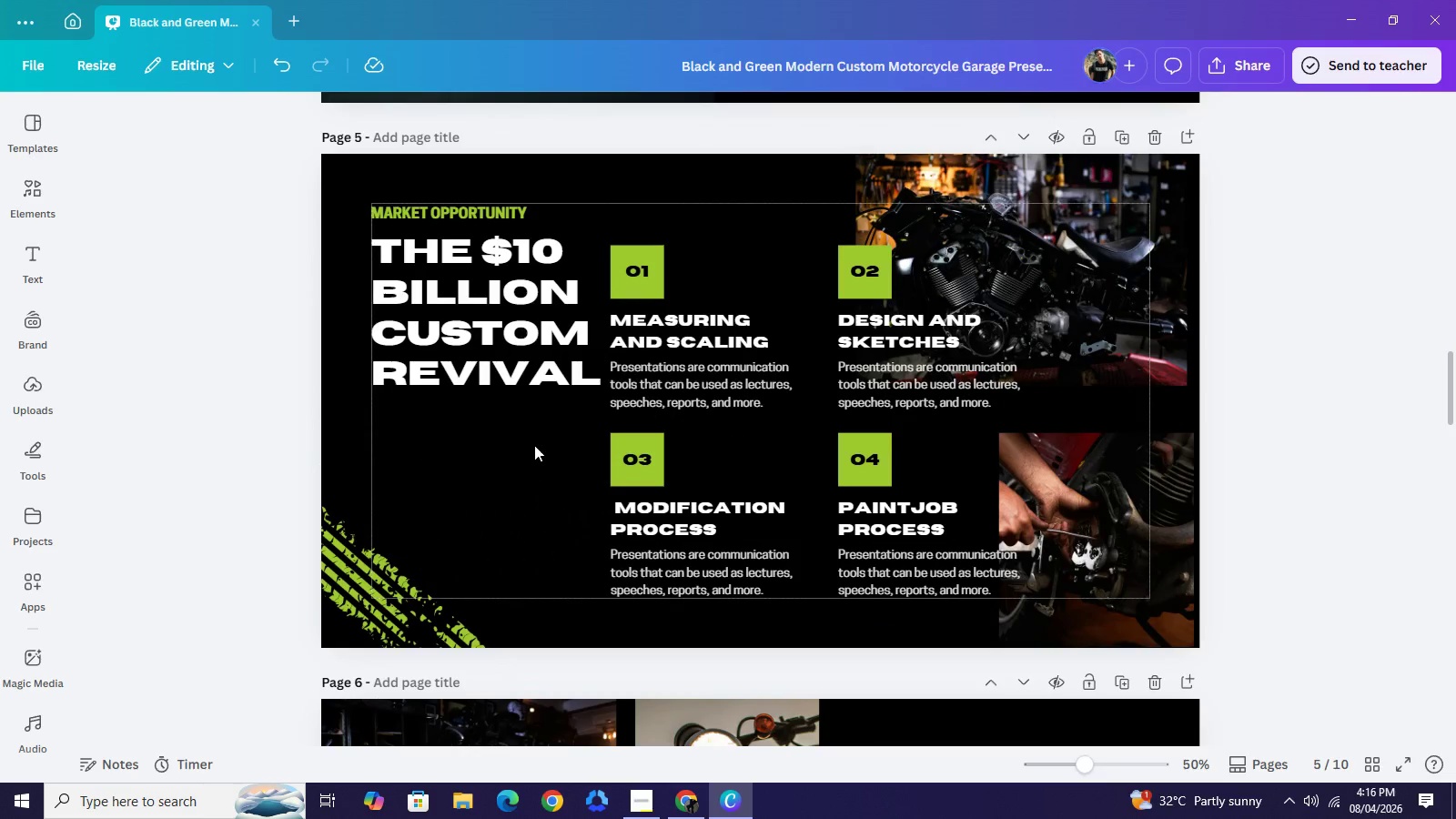 
key(Backspace)
 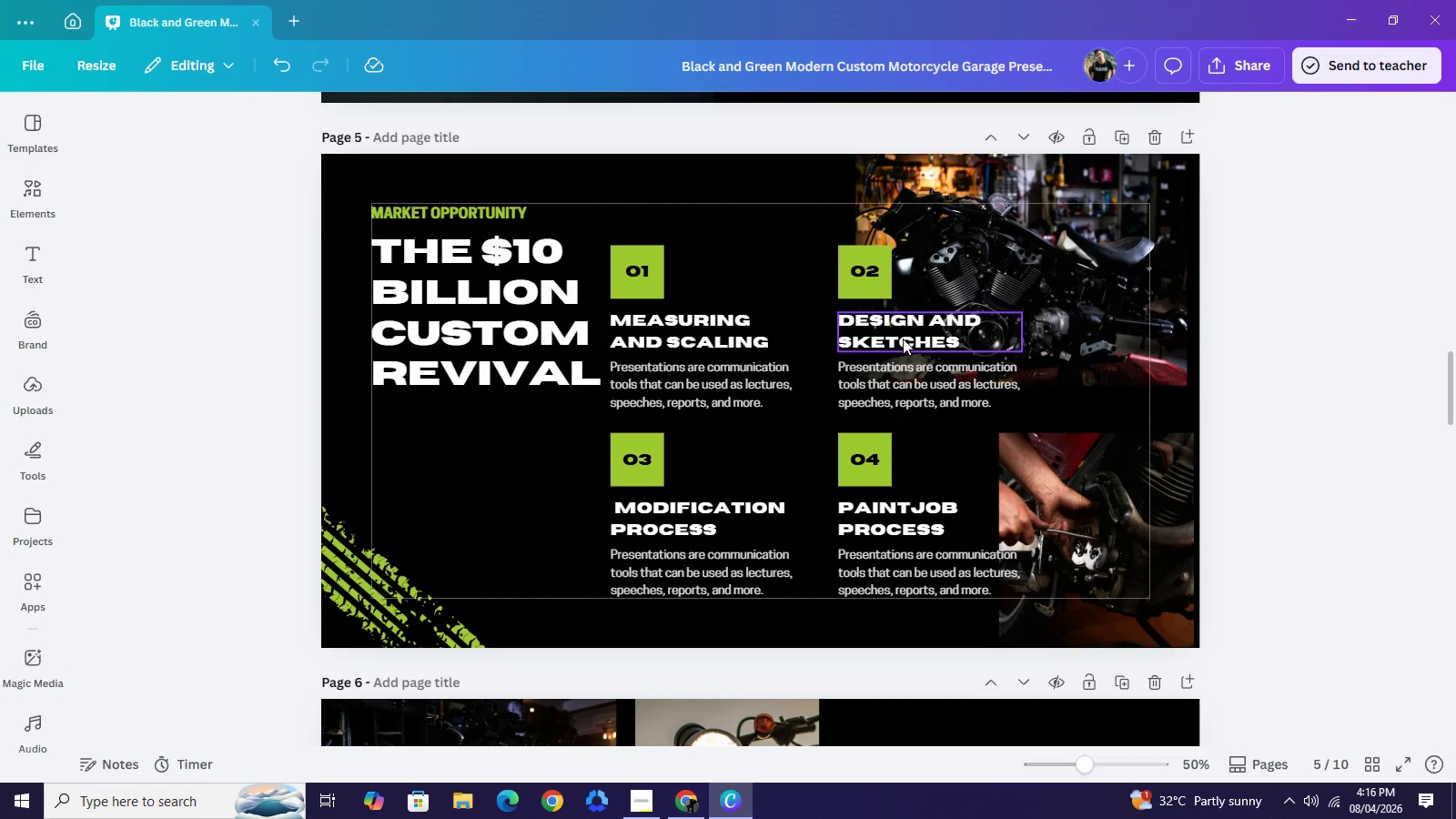 
scroll: coordinate [1130, 246], scroll_direction: up, amount: 2.0
 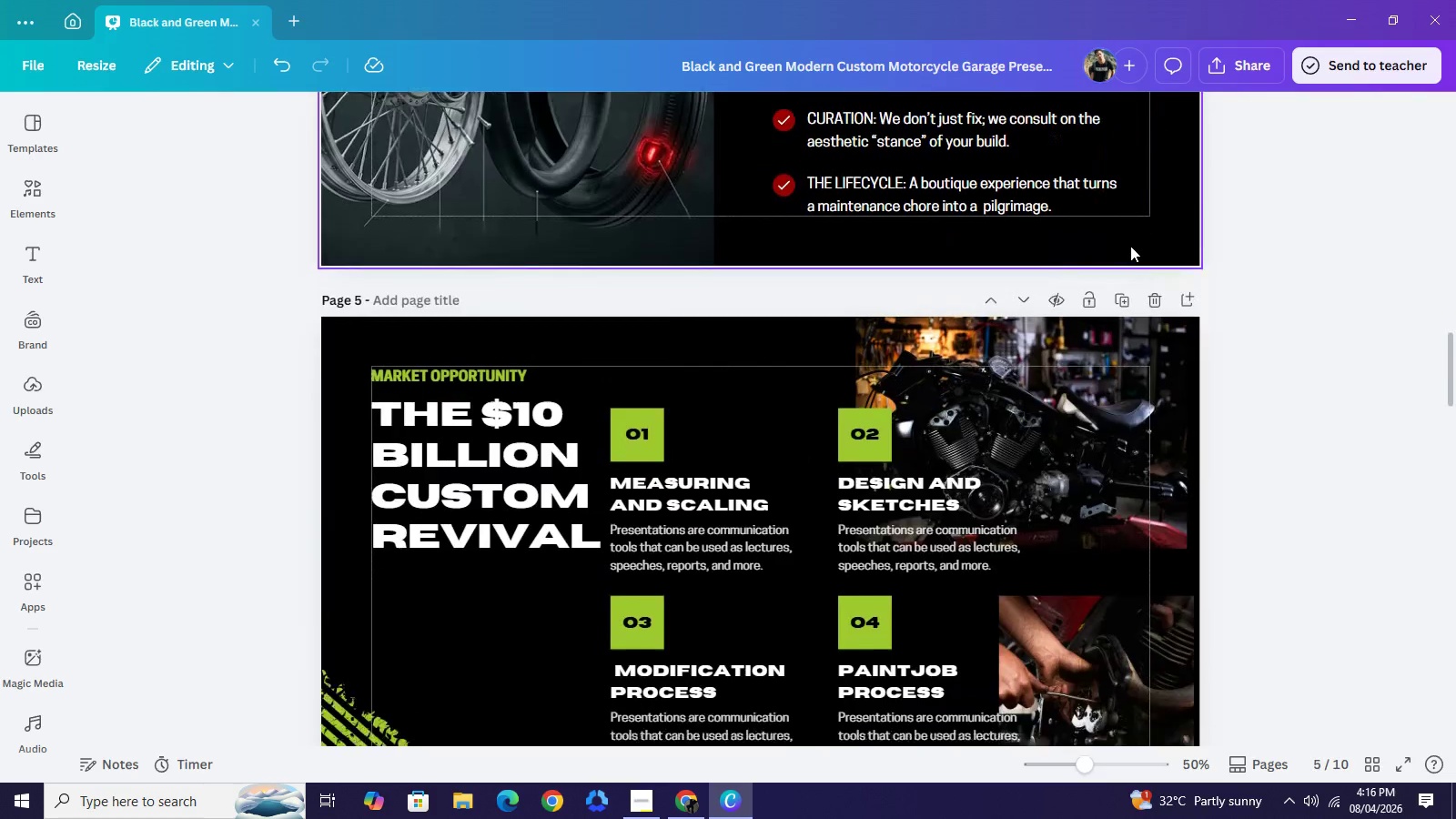 
scroll: coordinate [1130, 246], scroll_direction: down, amount: 1.0
 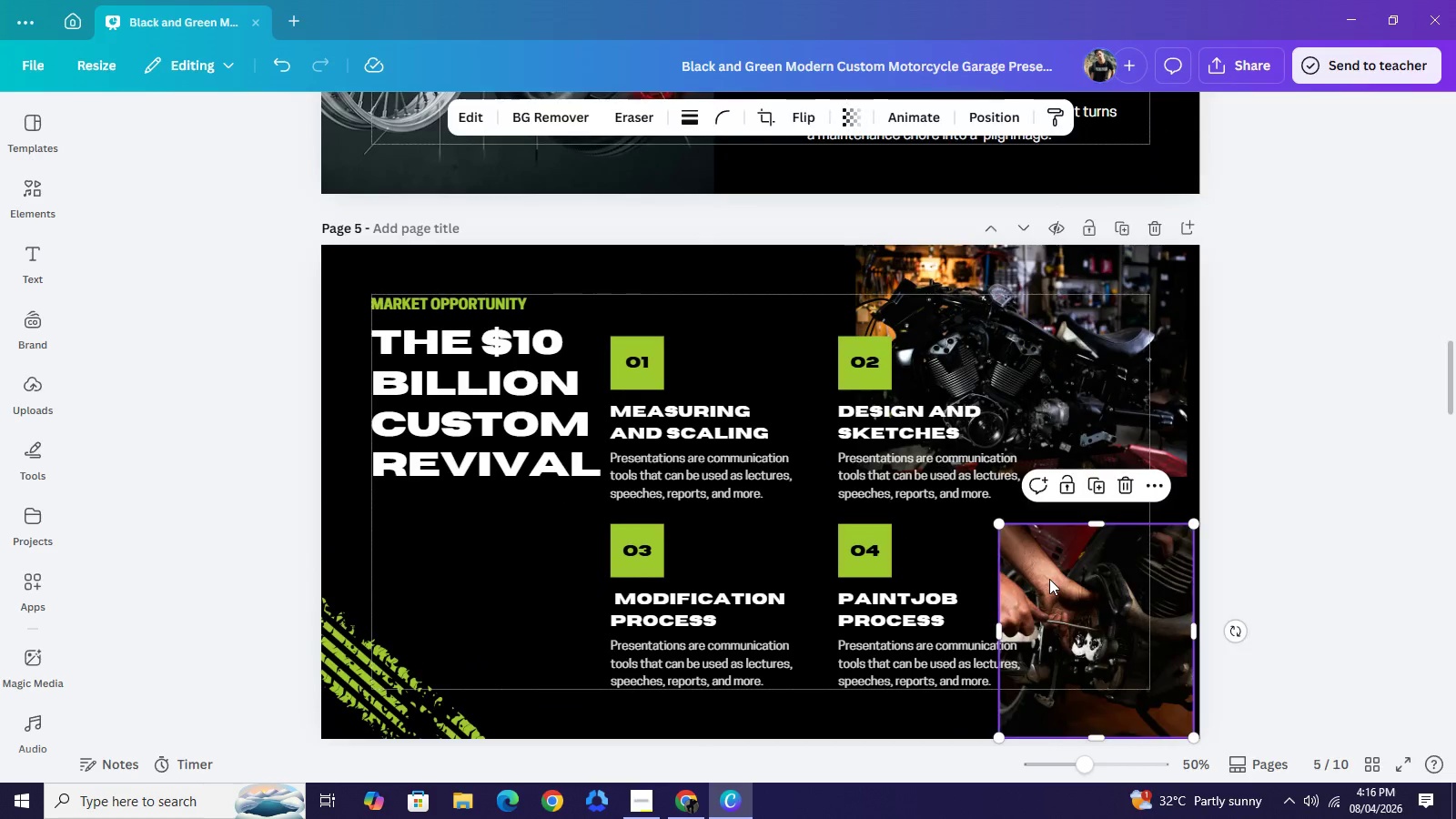 
key(Backspace)
 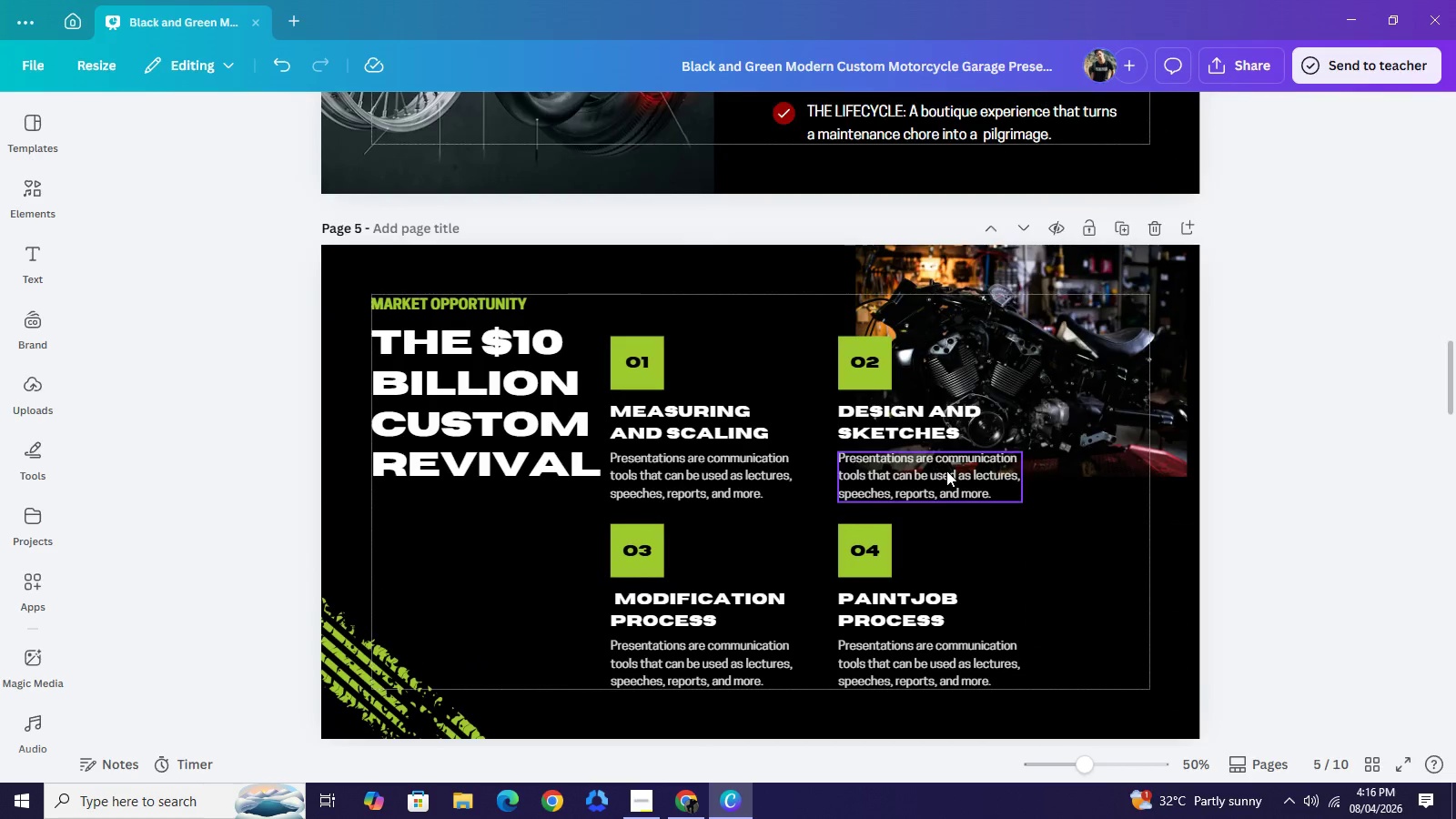 
left_click([946, 470])
 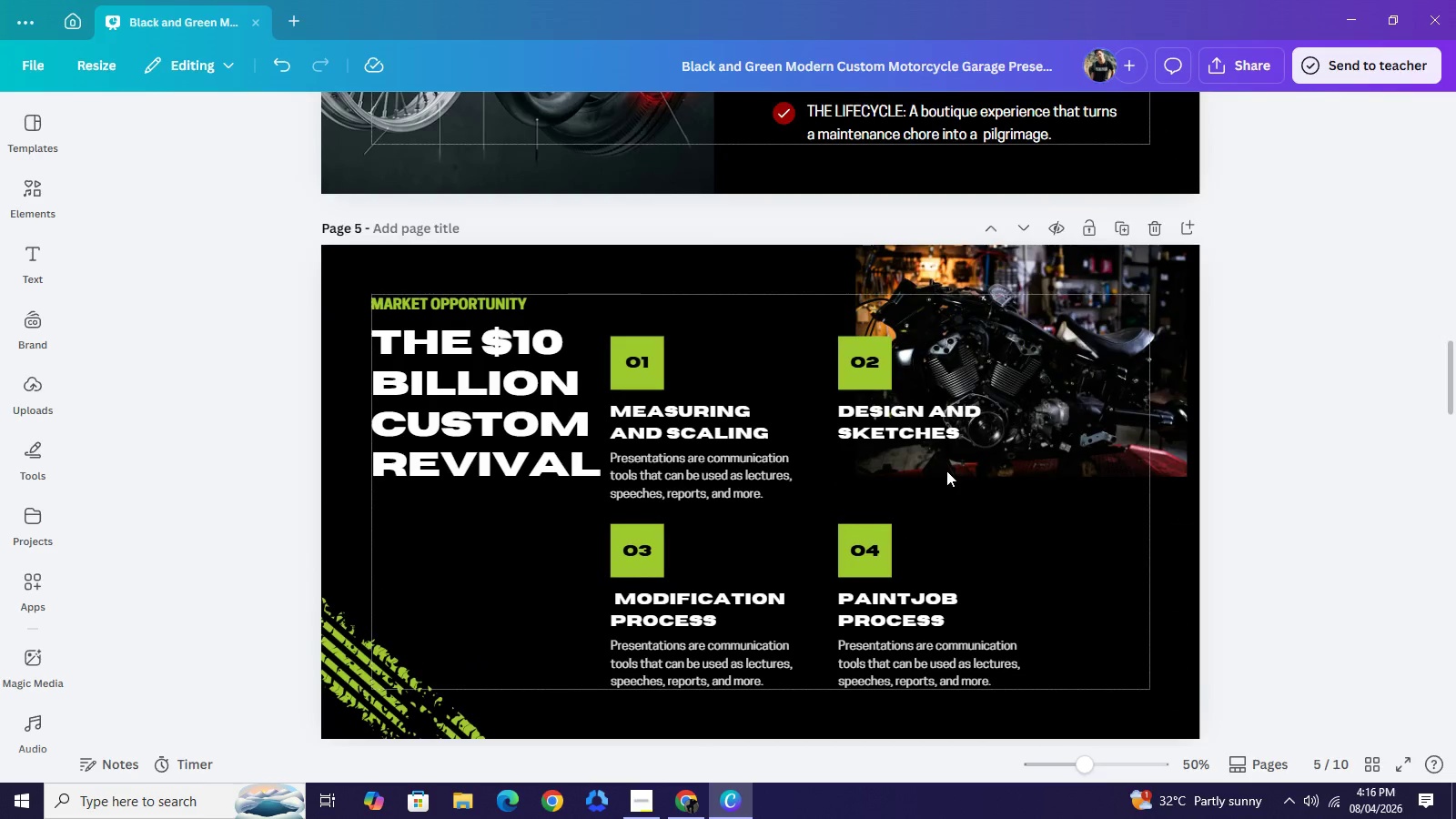 
key(Backspace)
 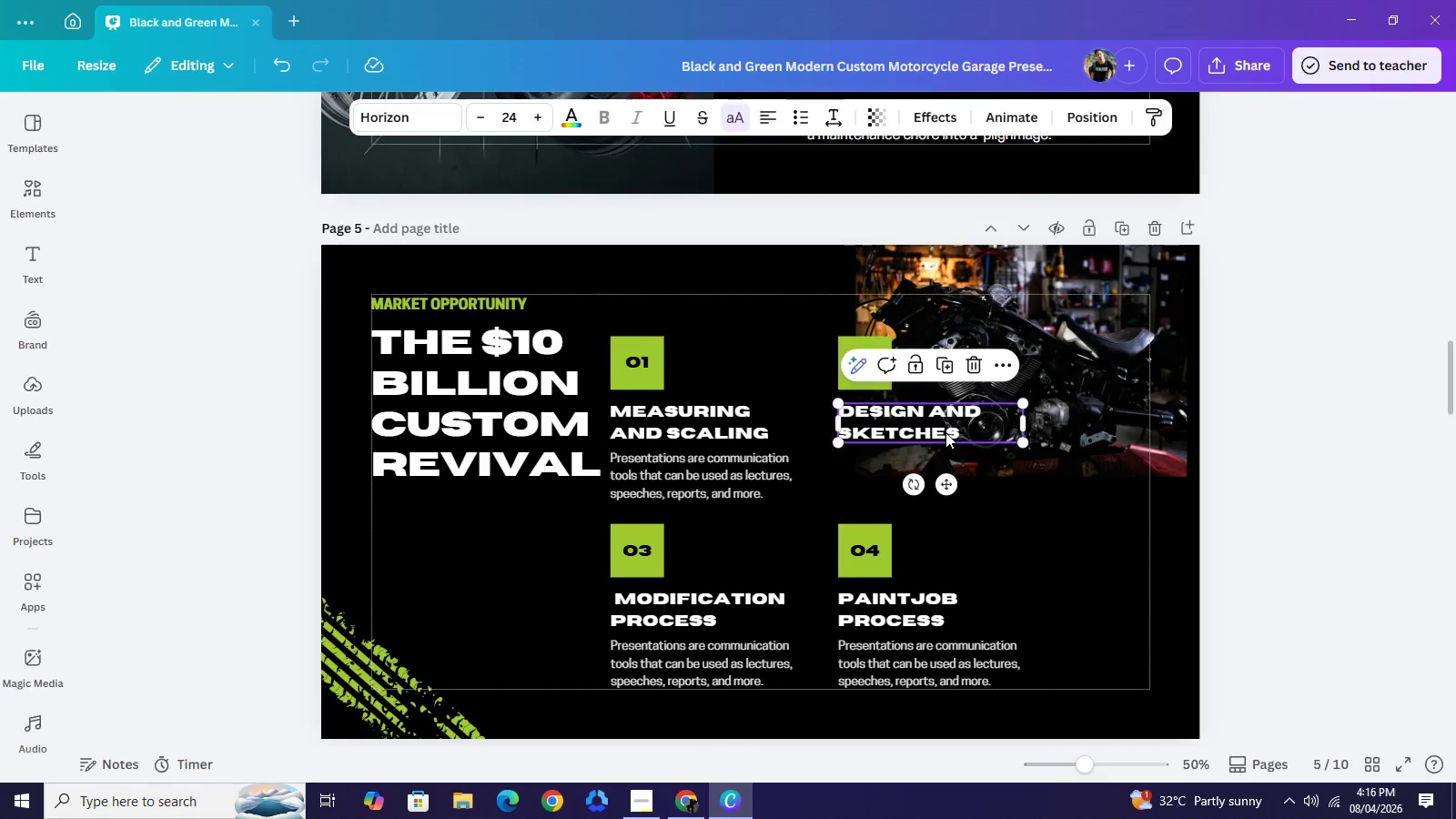 
left_click([945, 432])
 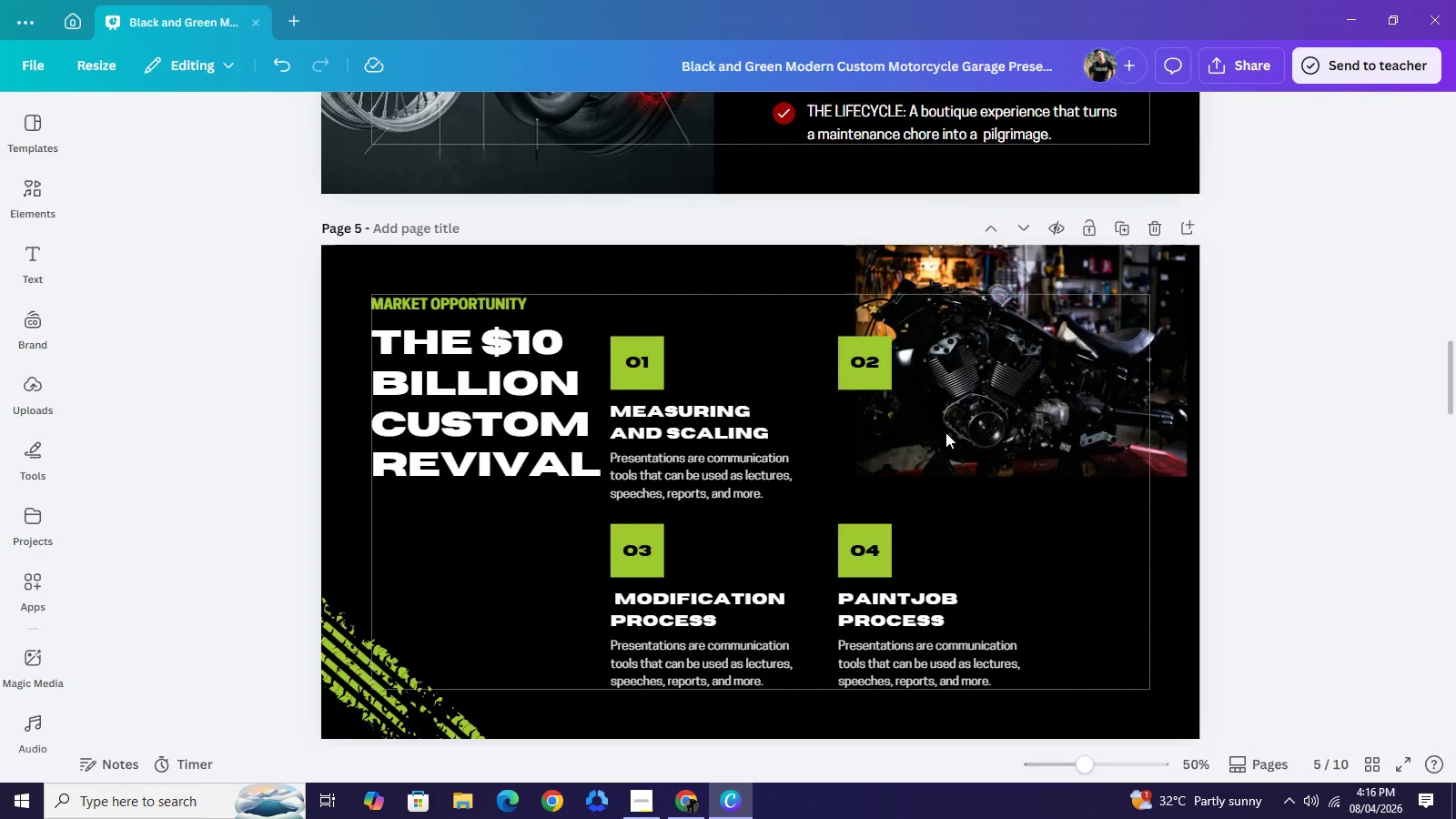 
key(Backspace)
 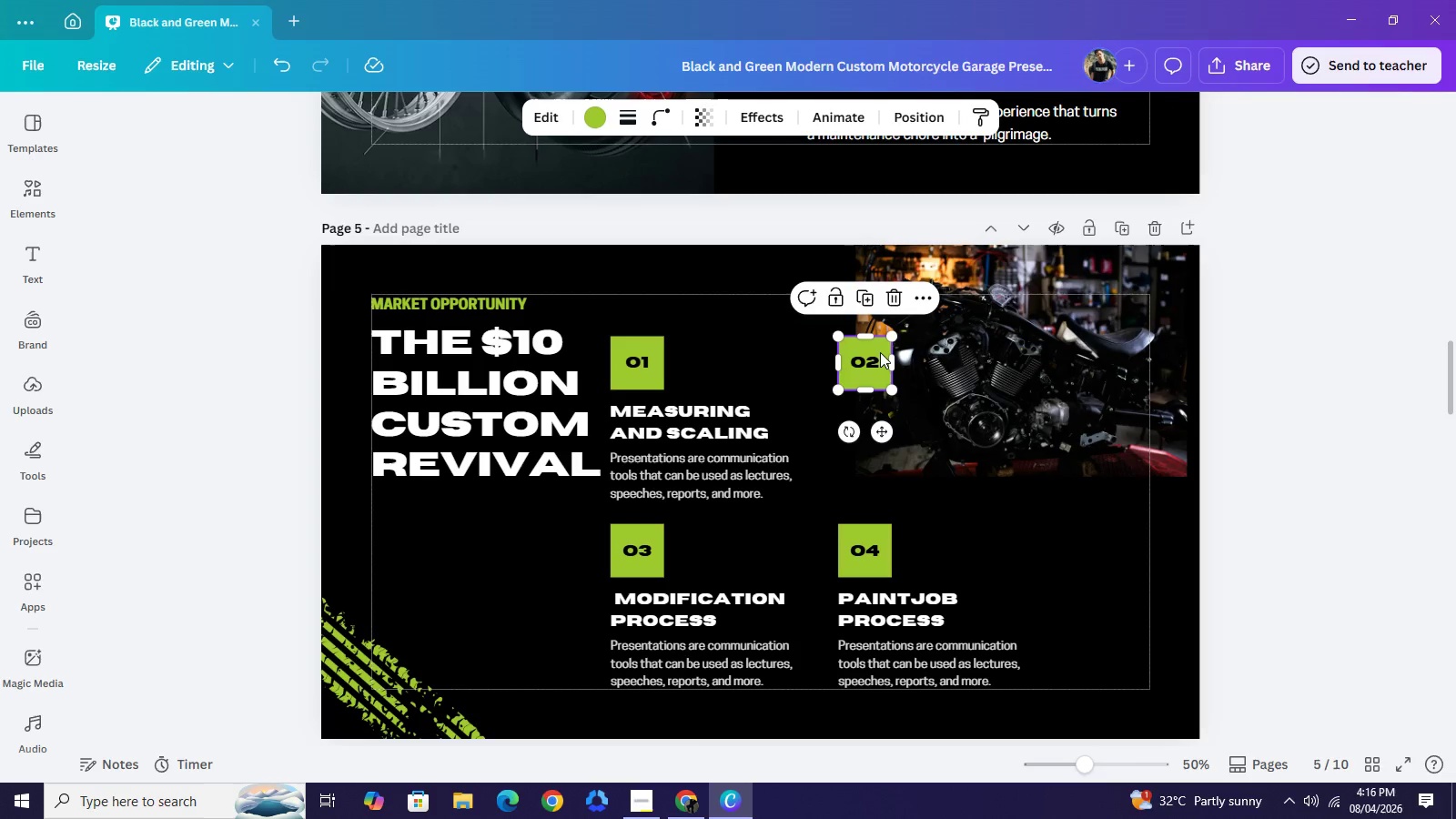 
left_click([880, 352])
 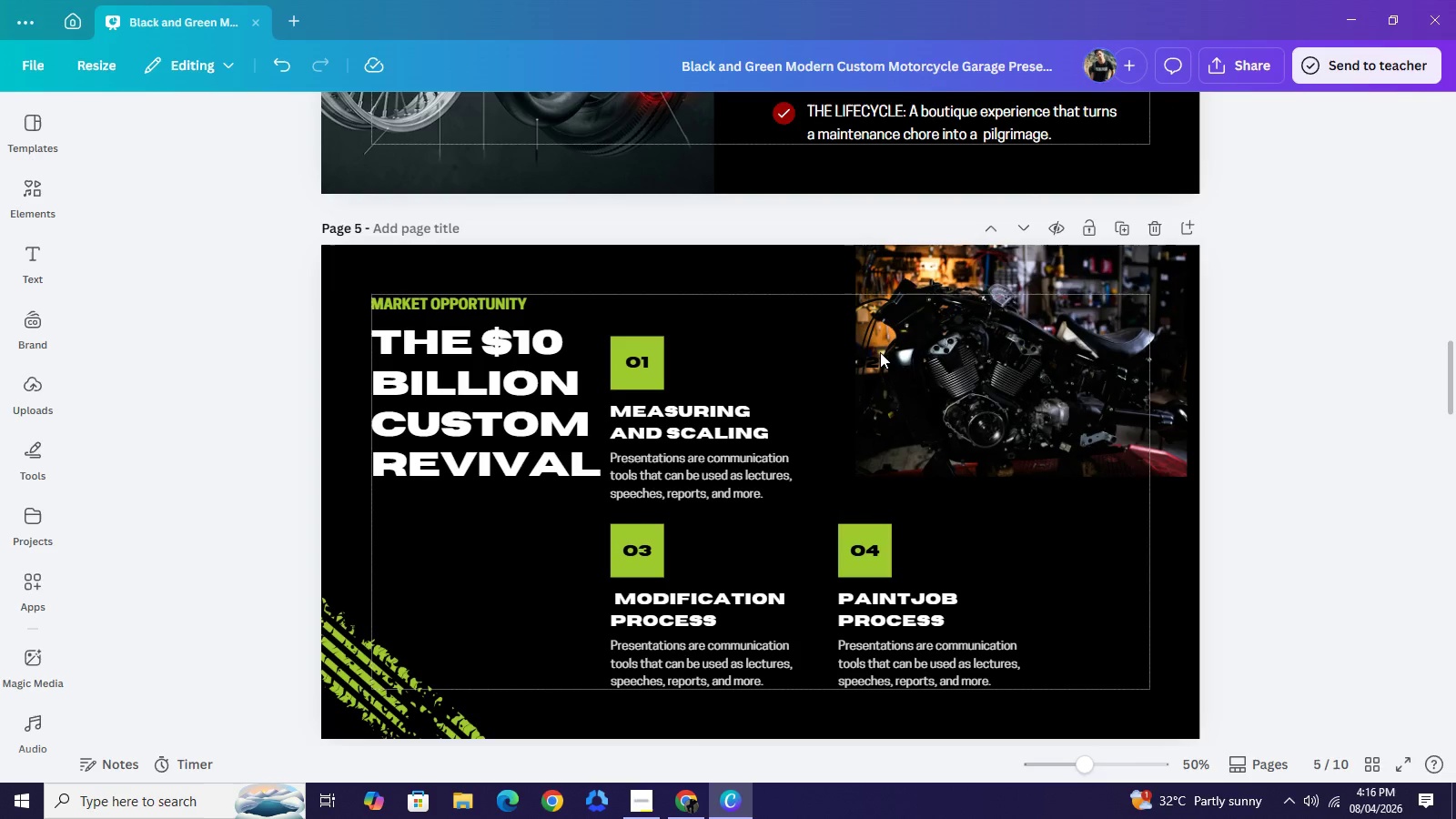 
key(Backspace)
 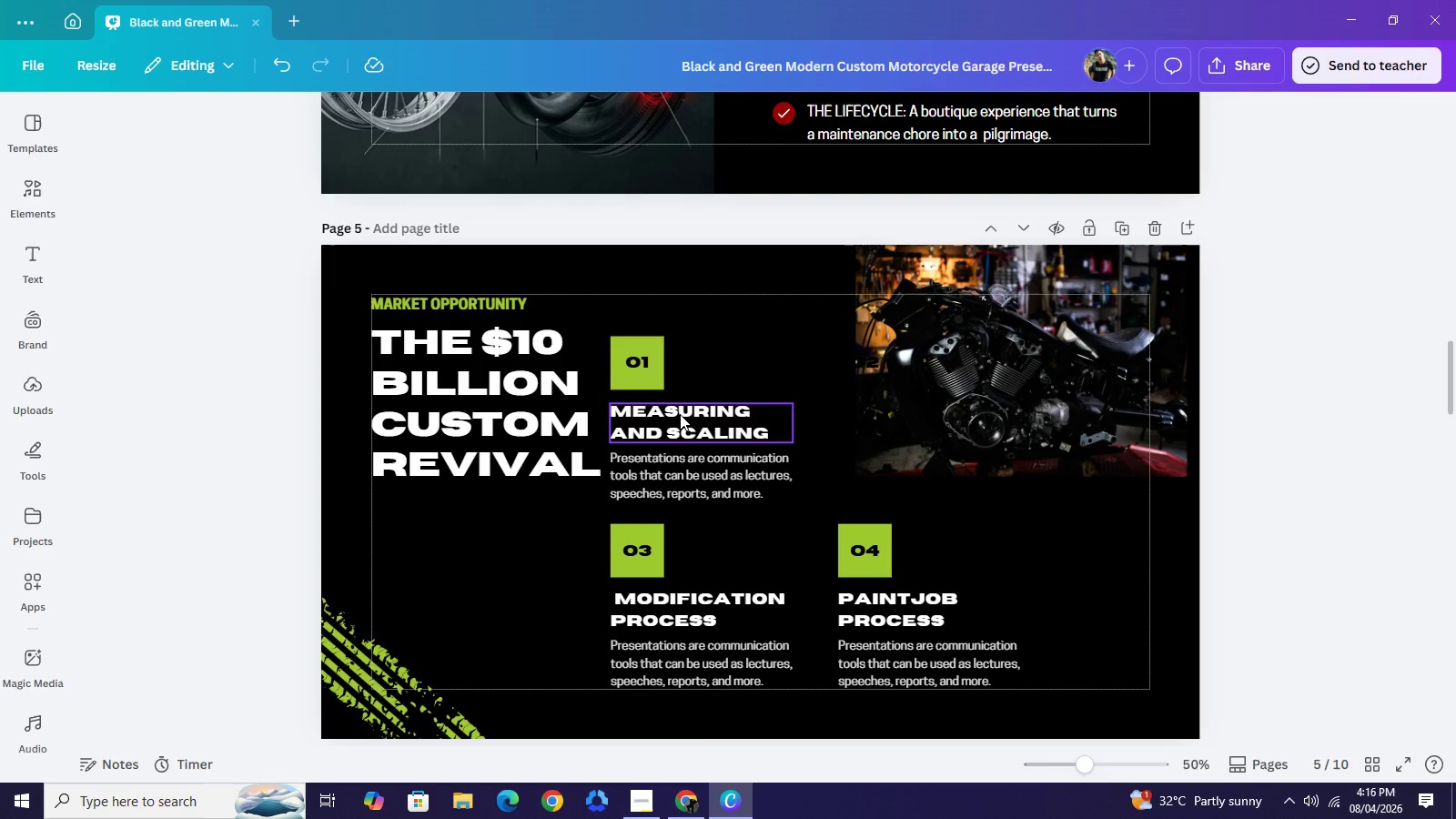 
wait(5.08)
 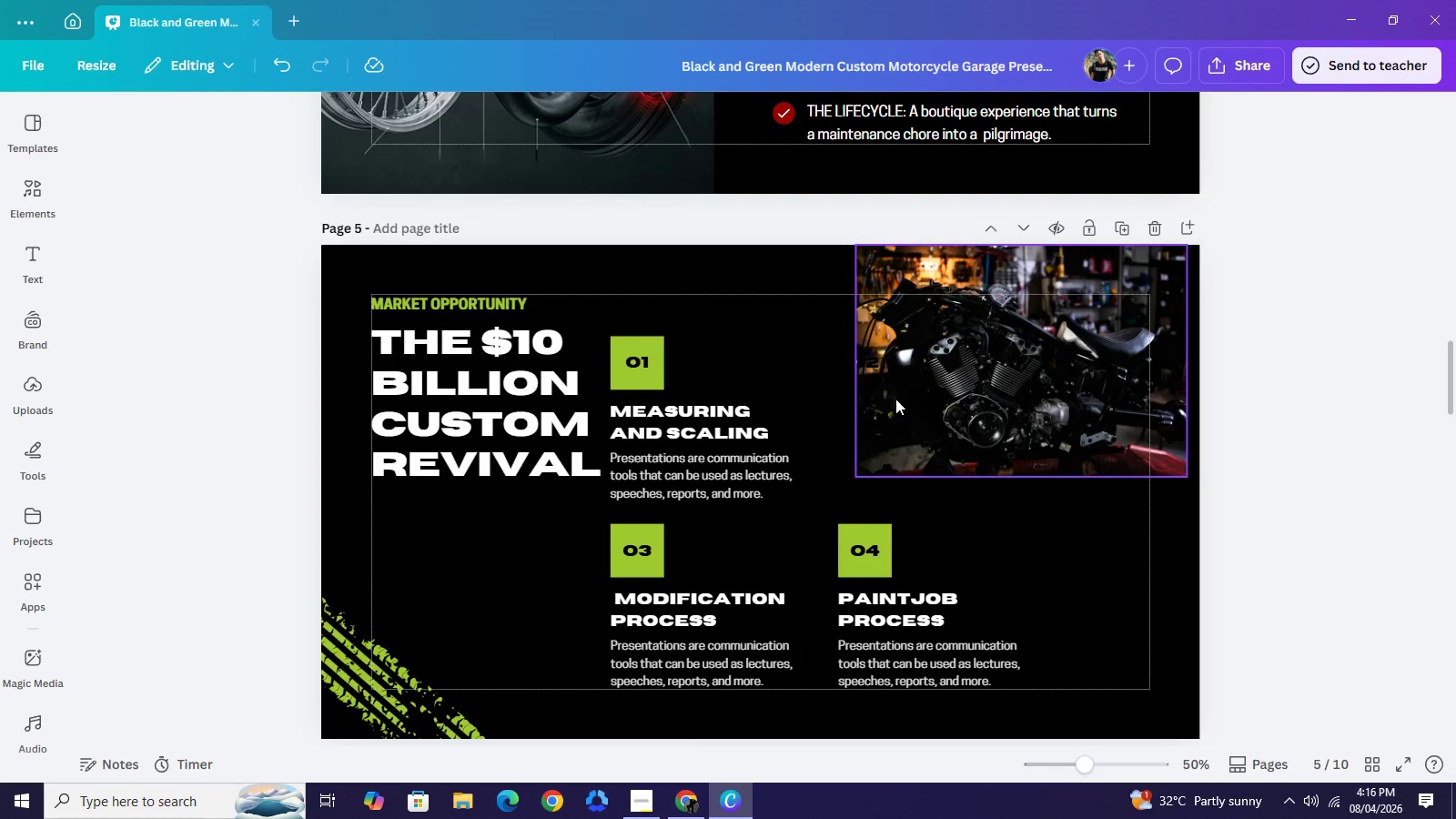 
double_click([680, 414])
 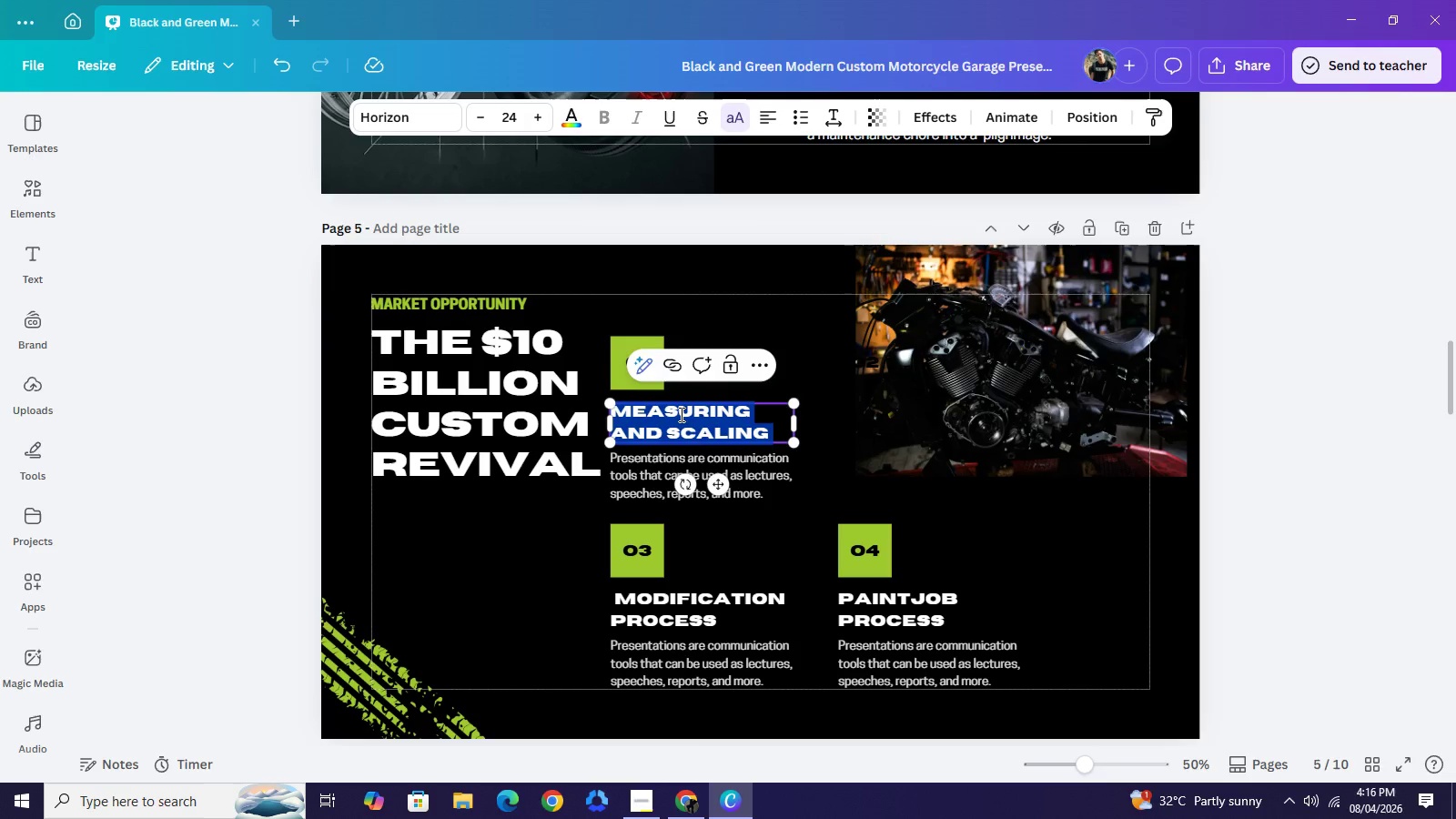 
type(THE NEO0VINTAG)
key(Backspace)
key(Backspace)
key(Backspace)
key(Backspace)
key(Backspace)
key(Backspace)
key(Backspace)
type(-VINTAGE)
 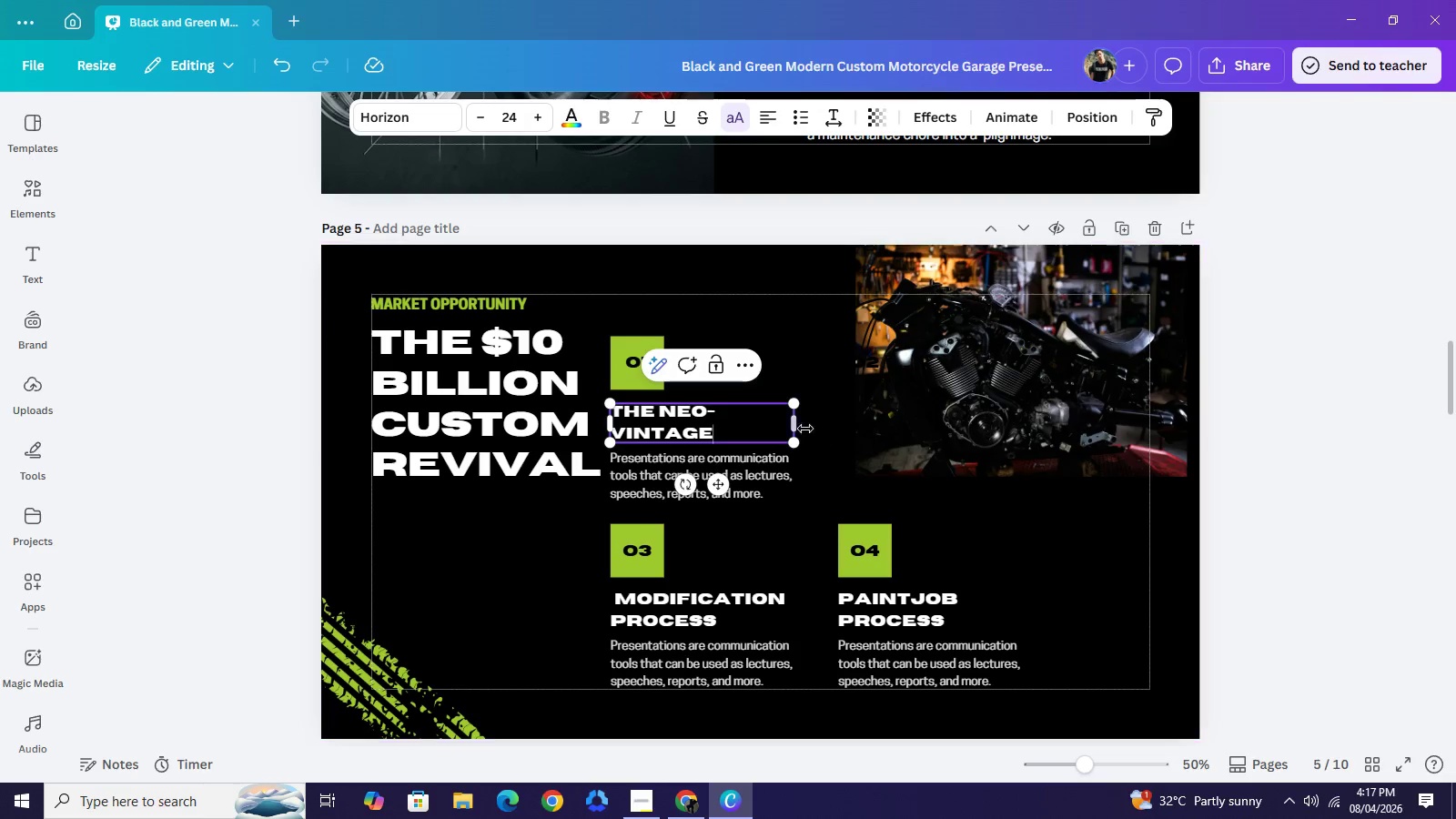 
left_click_drag(start_coordinate=[799, 425], to_coordinate=[836, 423])
 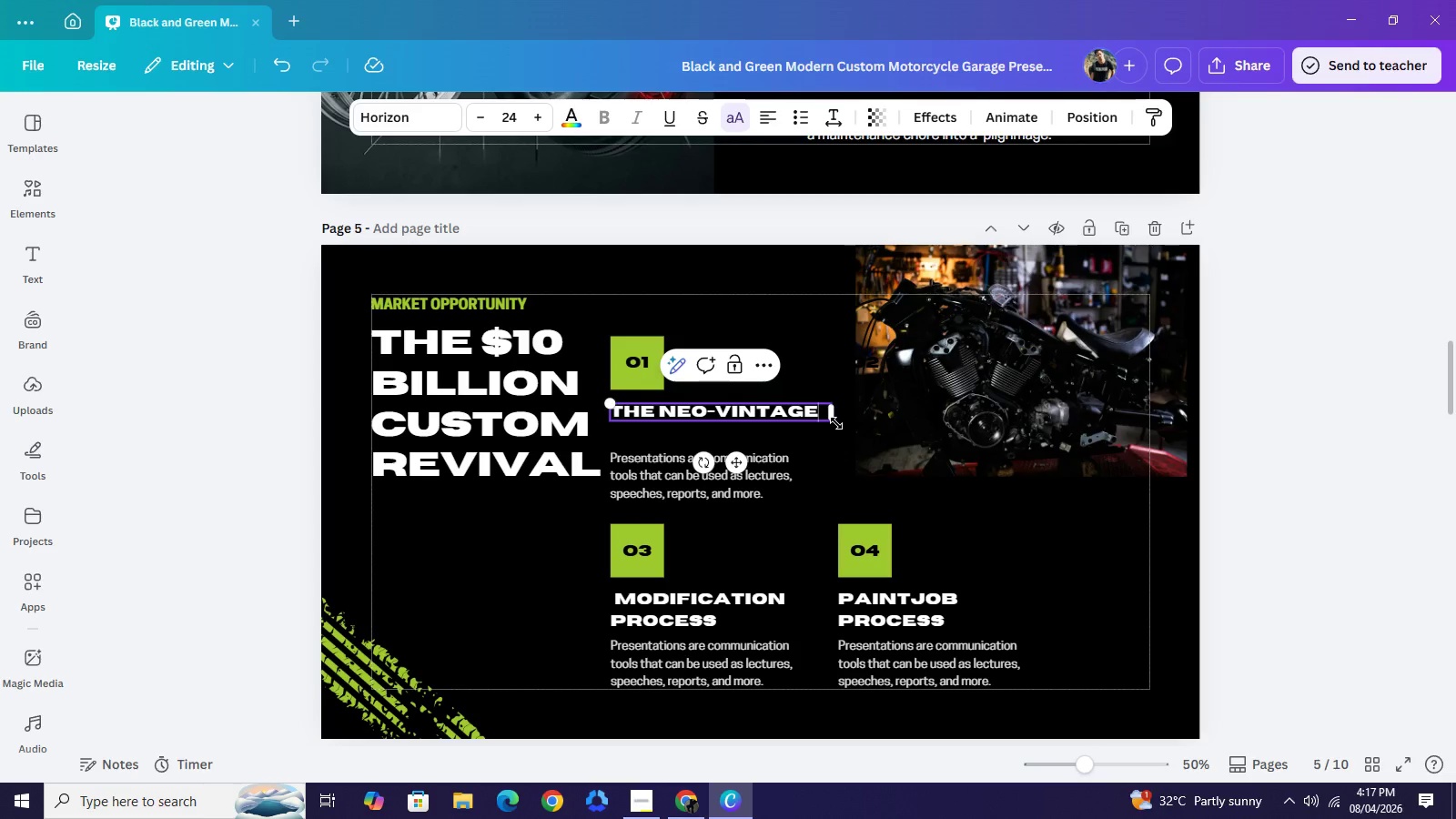 
type( MOVEMENR)
key(Backspace)
type(T)
 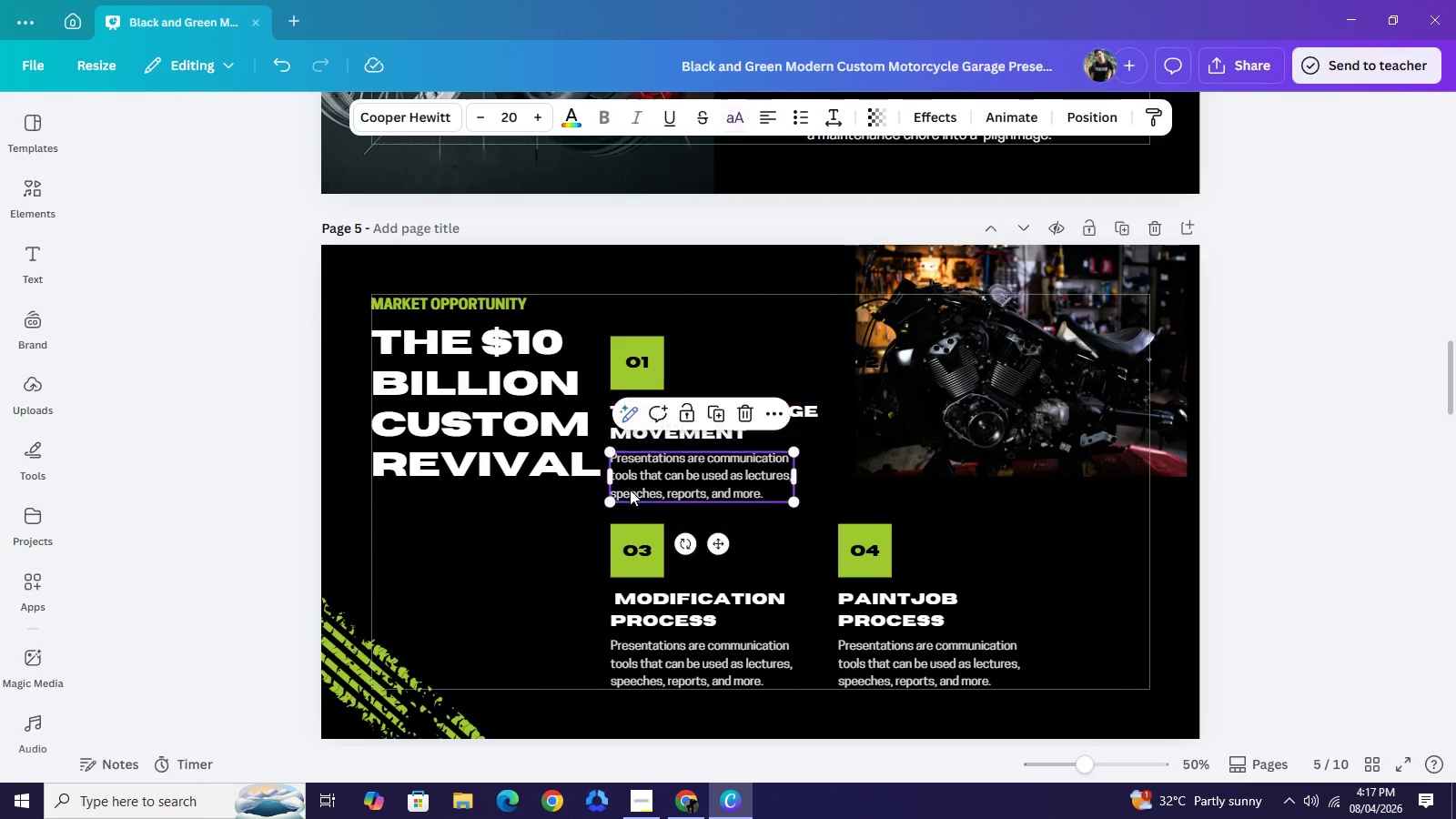 
left_click([630, 490])
 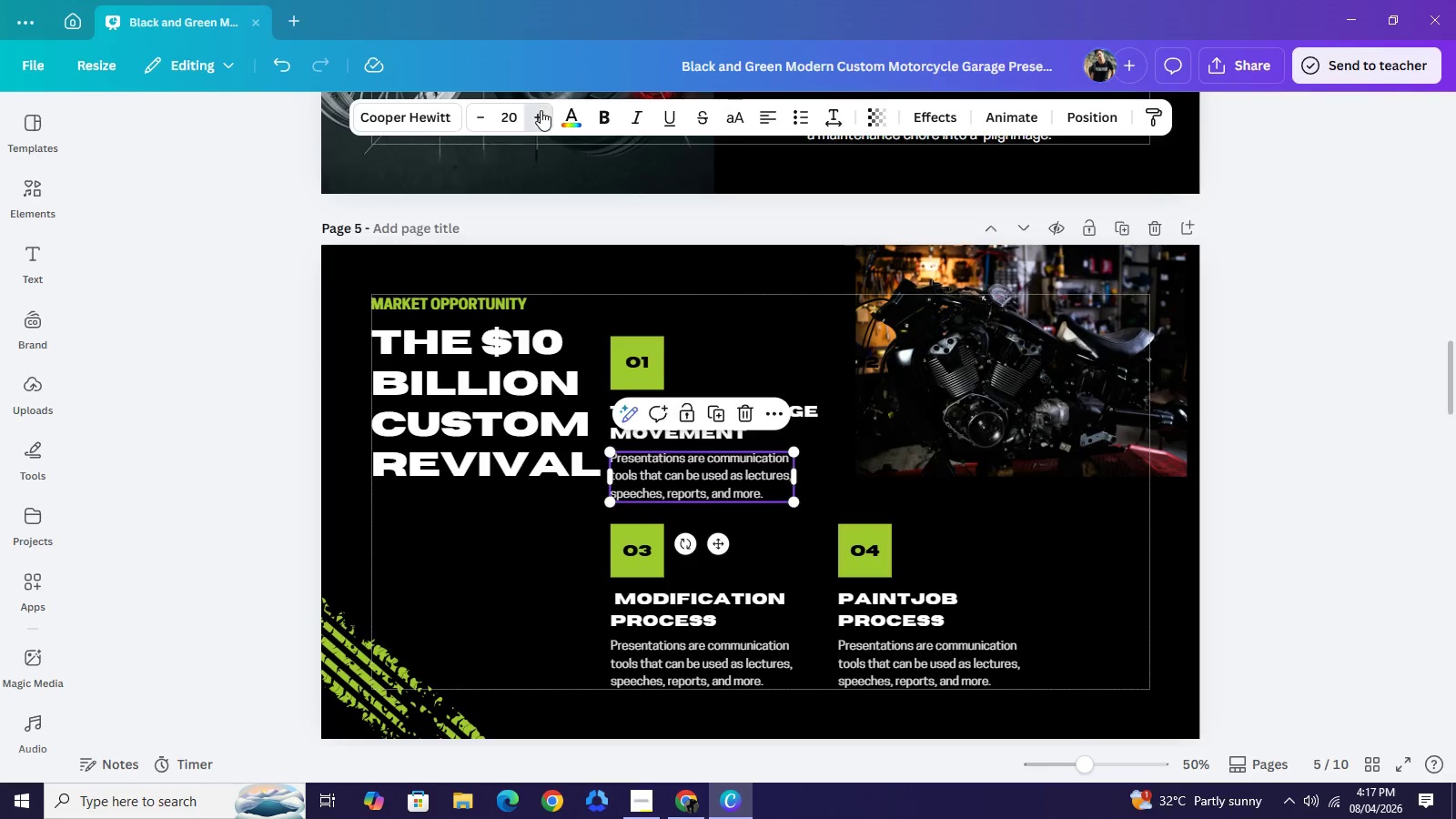 
double_click([541, 110])
 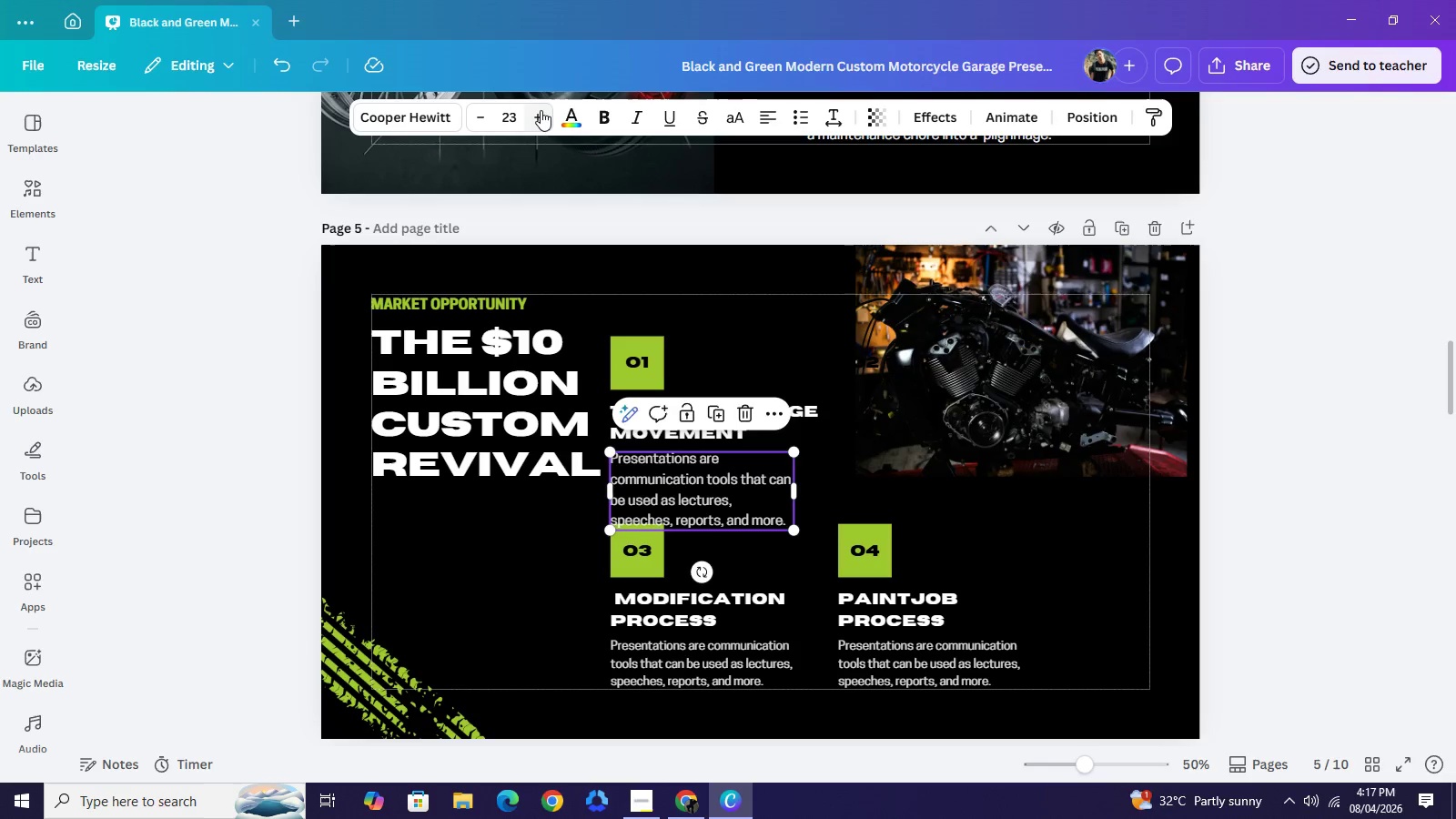 
triple_click([541, 110])
 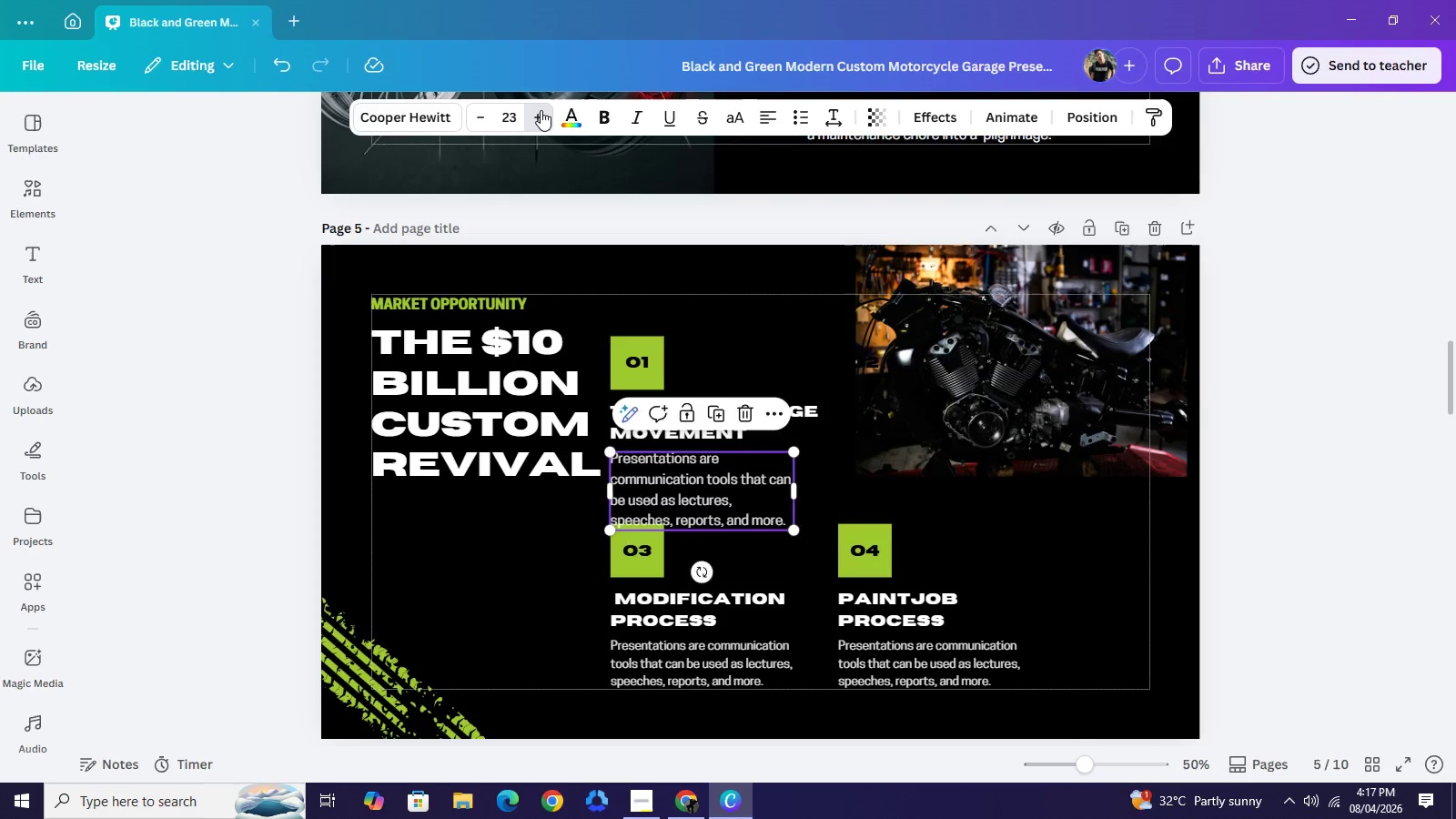 
triple_click([541, 110])
 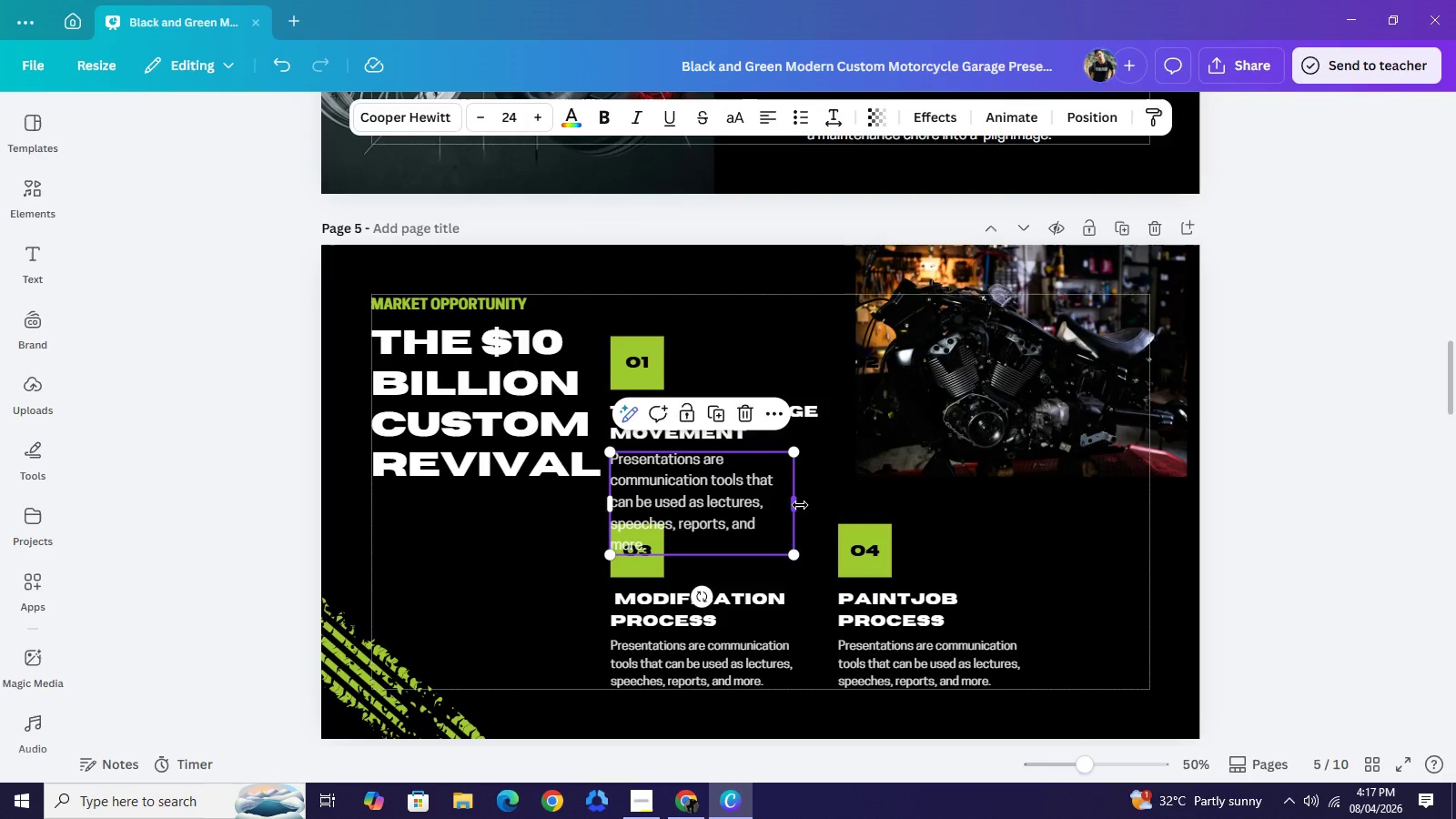 
left_click_drag(start_coordinate=[800, 505], to_coordinate=[835, 490])
 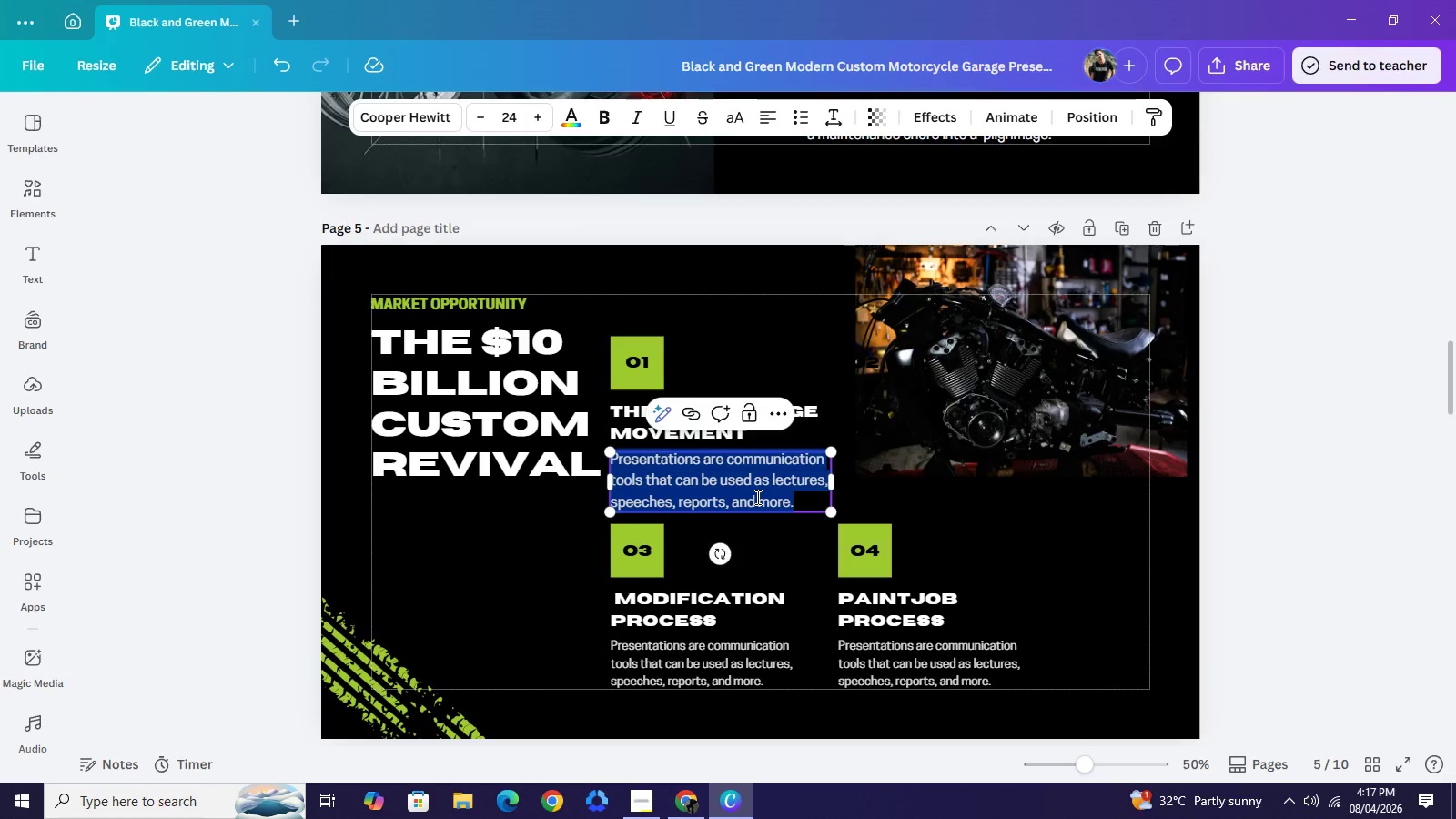 
double_click([756, 497])
 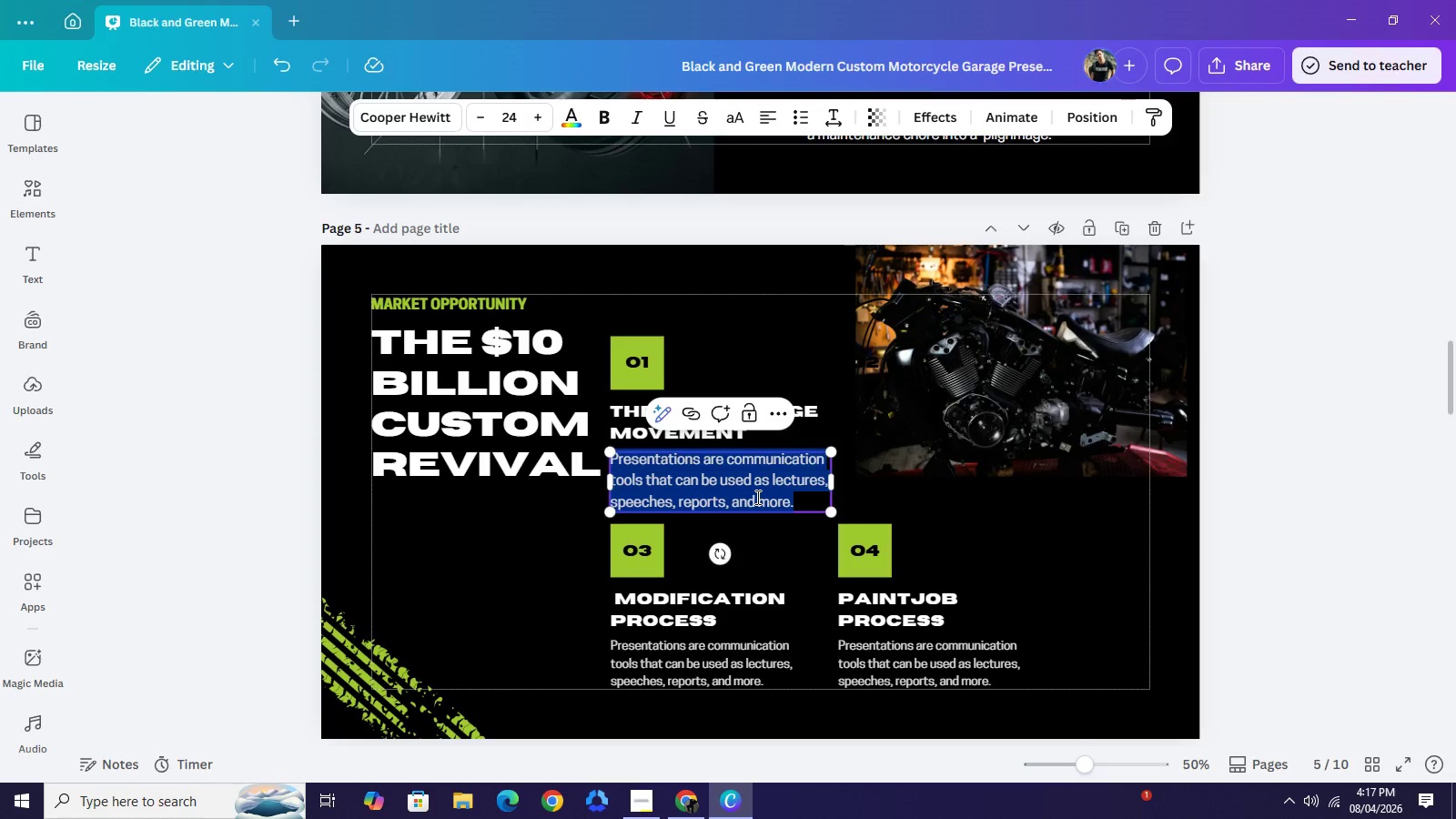 
type(A 15% year-over-year u)
key(Backspace)
type(increase in b)
key(Backspace)
type(vintage)
 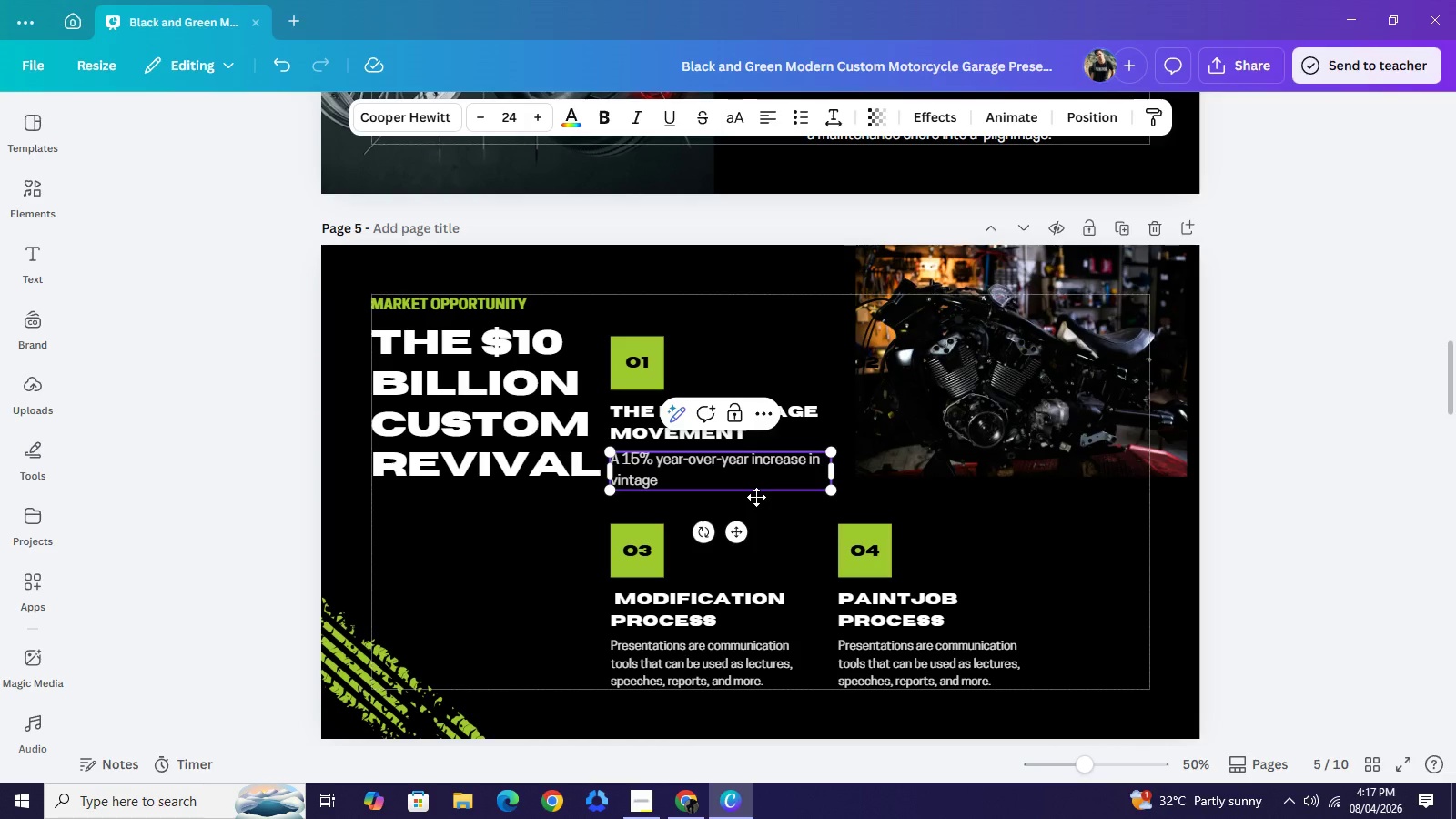 
wait(10.81)
 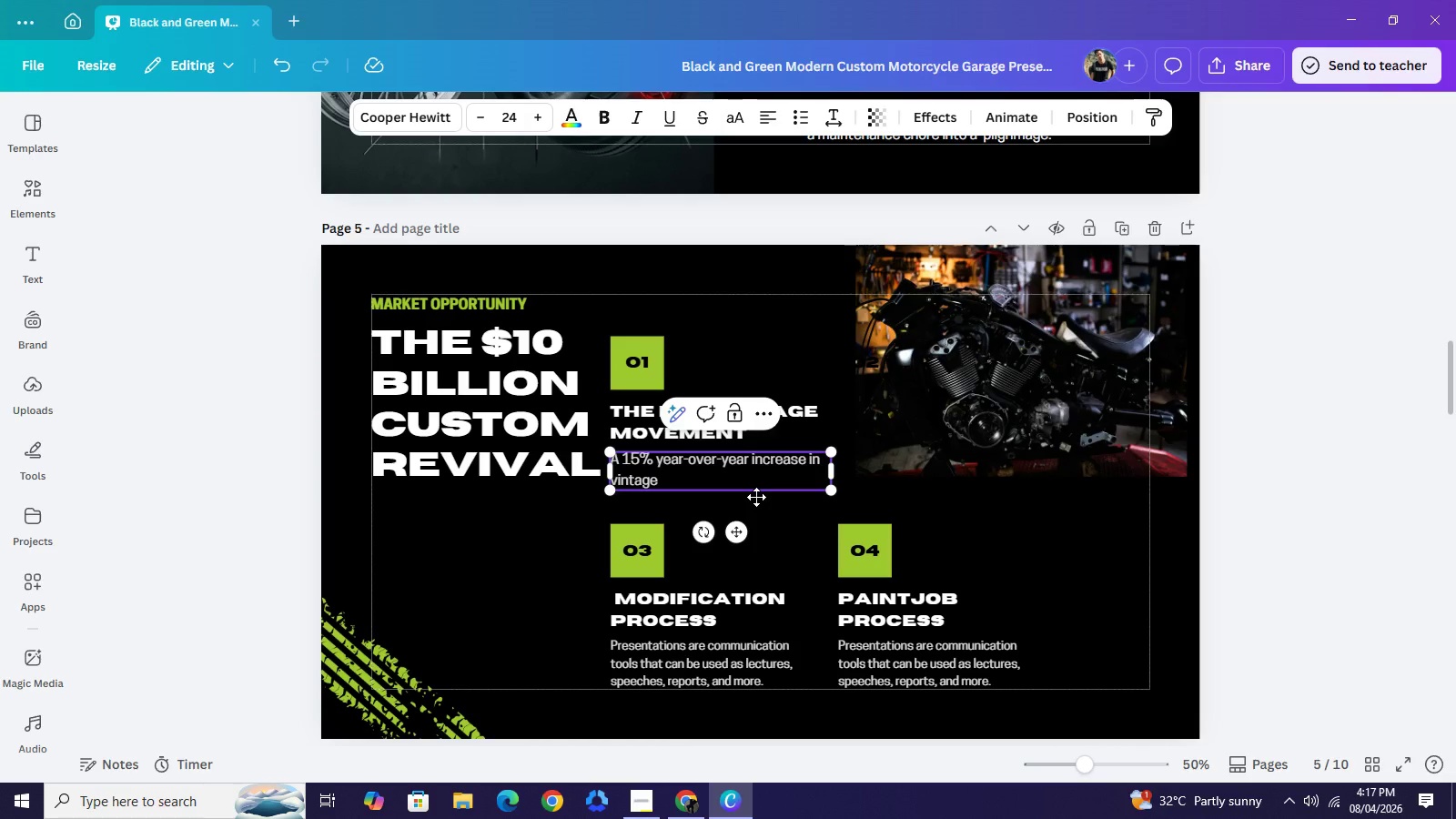 
type( motorcycle registrations.)
 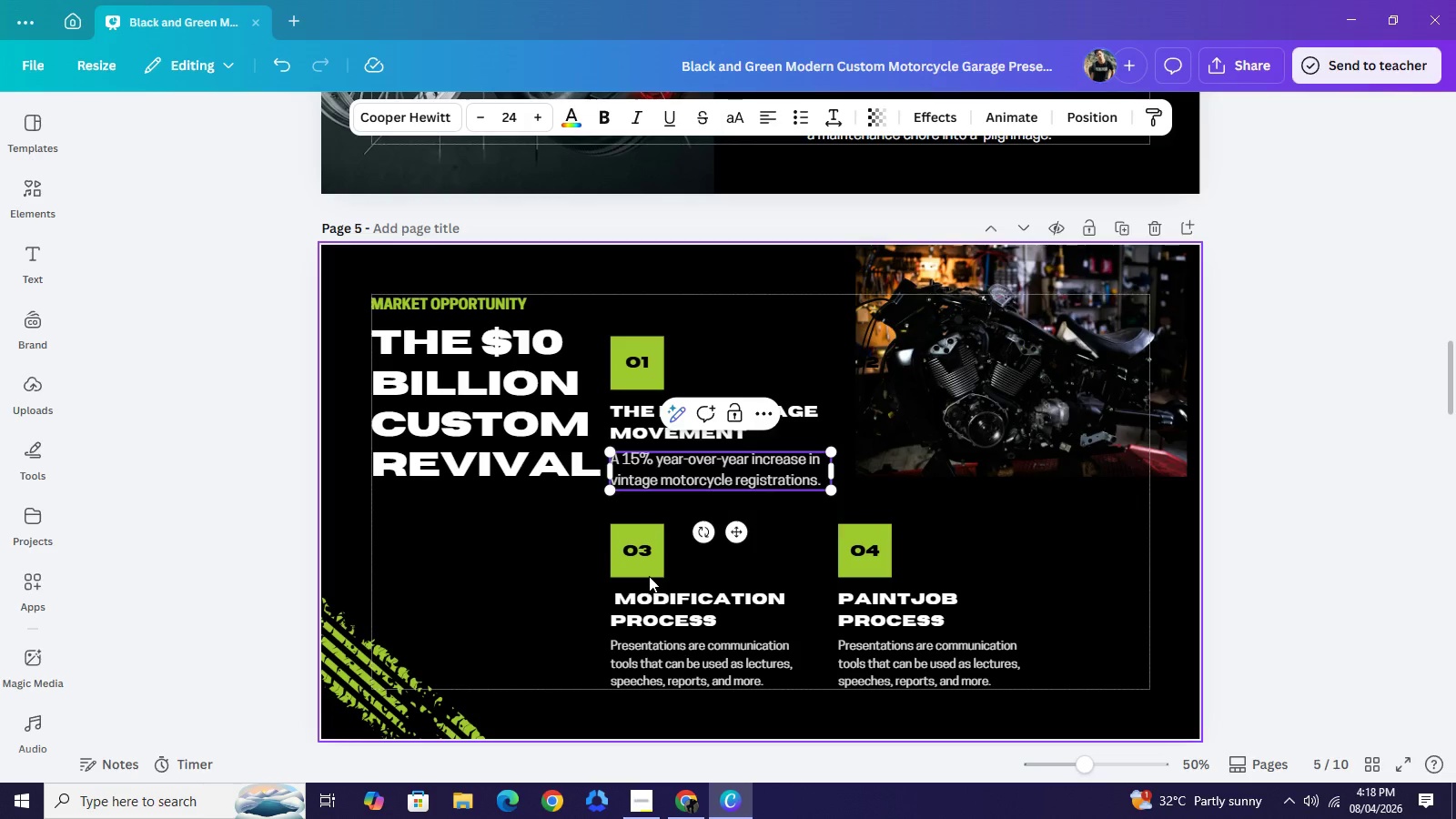 
double_click([664, 612])
 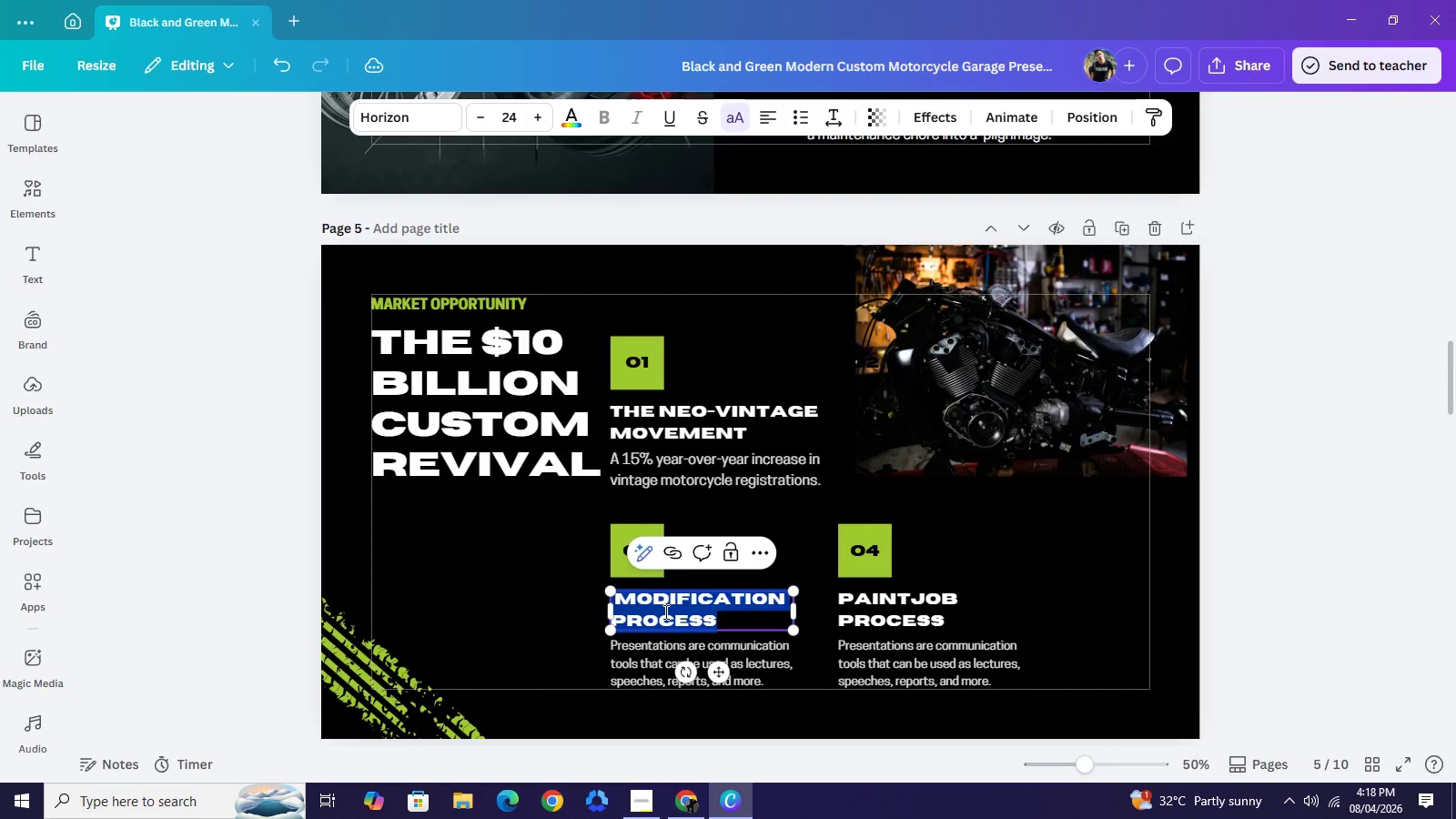 
type(THE DEMOGRAPHIV)
key(Backspace)
type(C)
 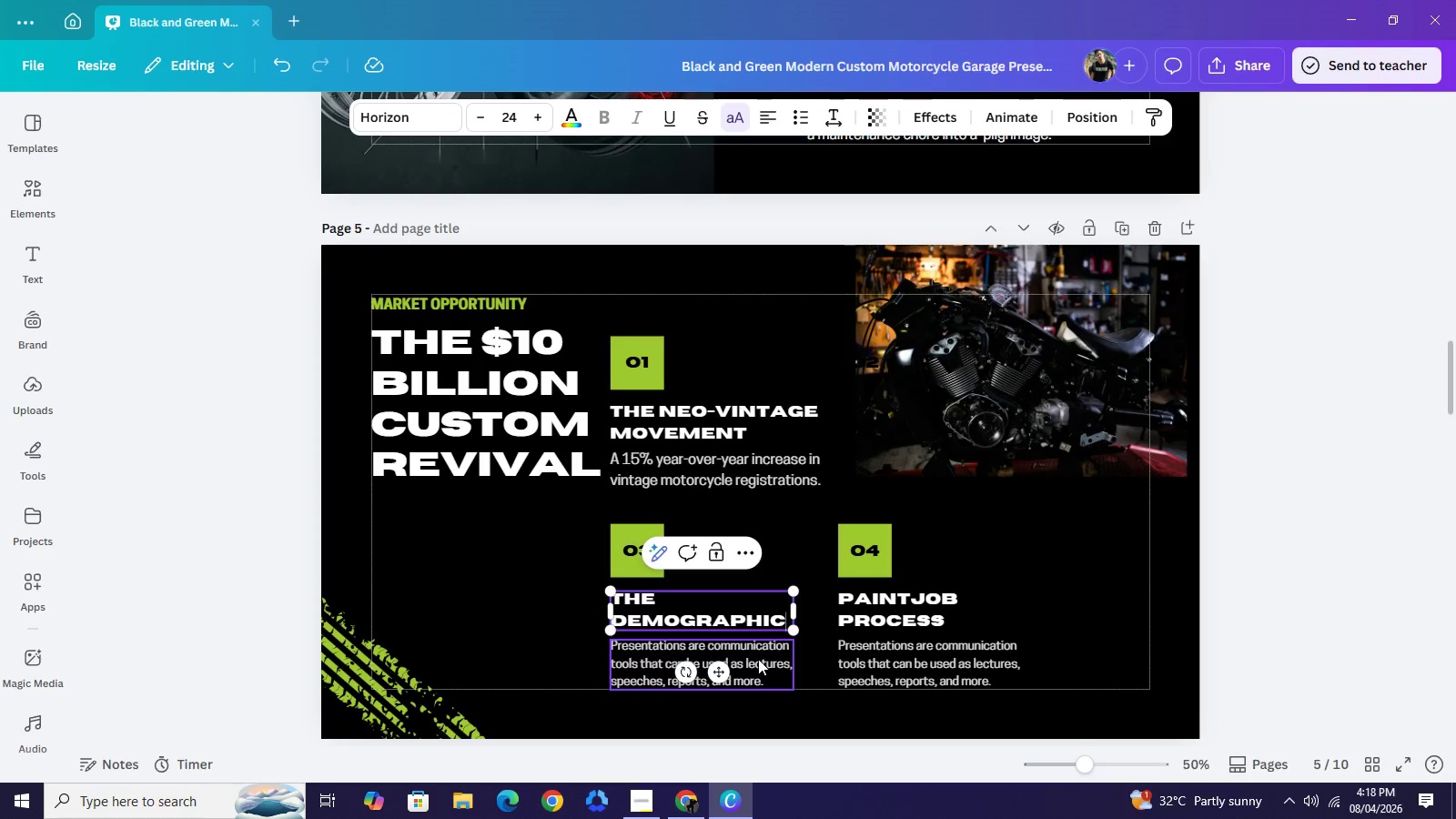 
left_click([758, 659])
 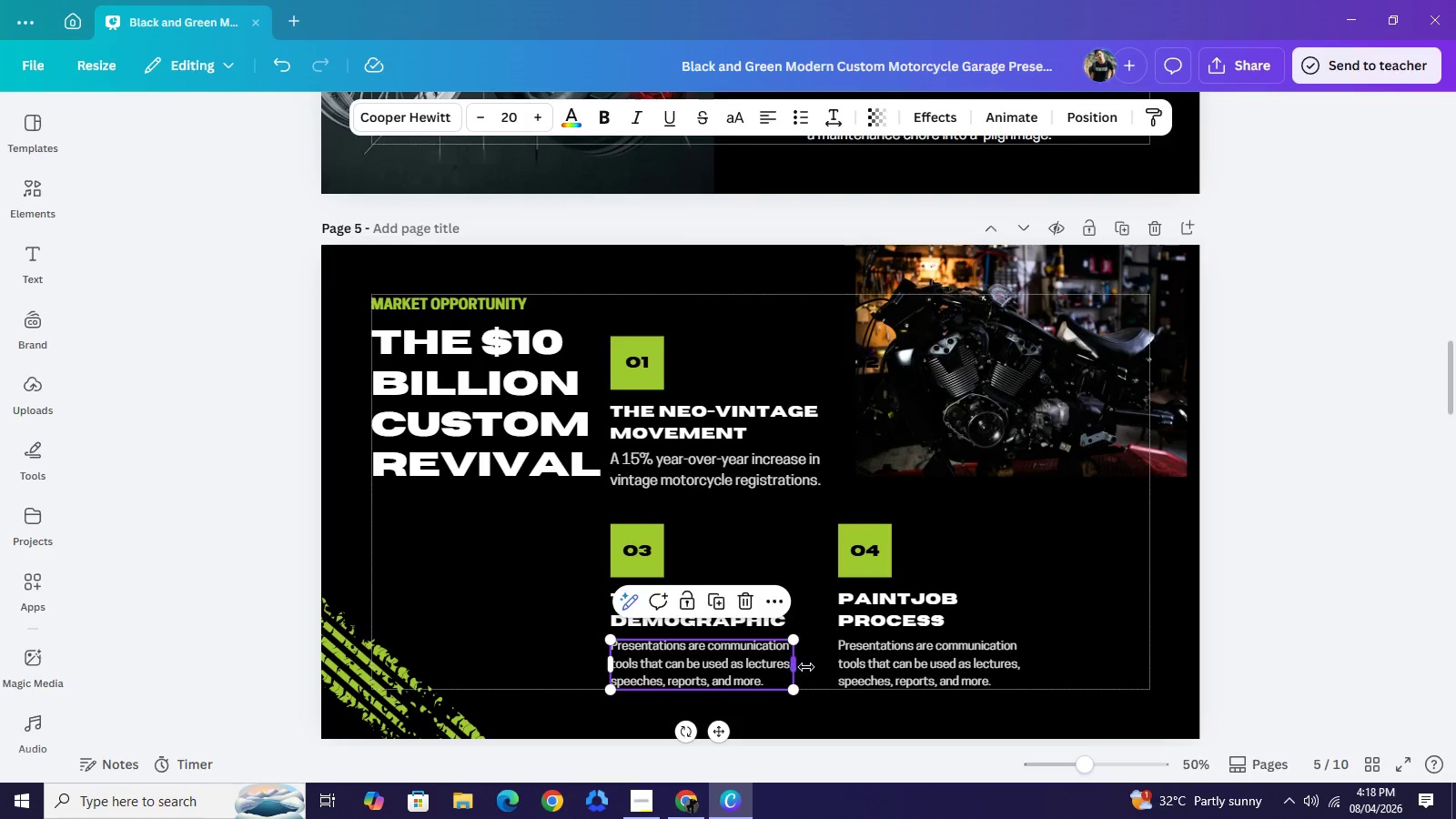 
left_click_drag(start_coordinate=[796, 667], to_coordinate=[814, 657])
 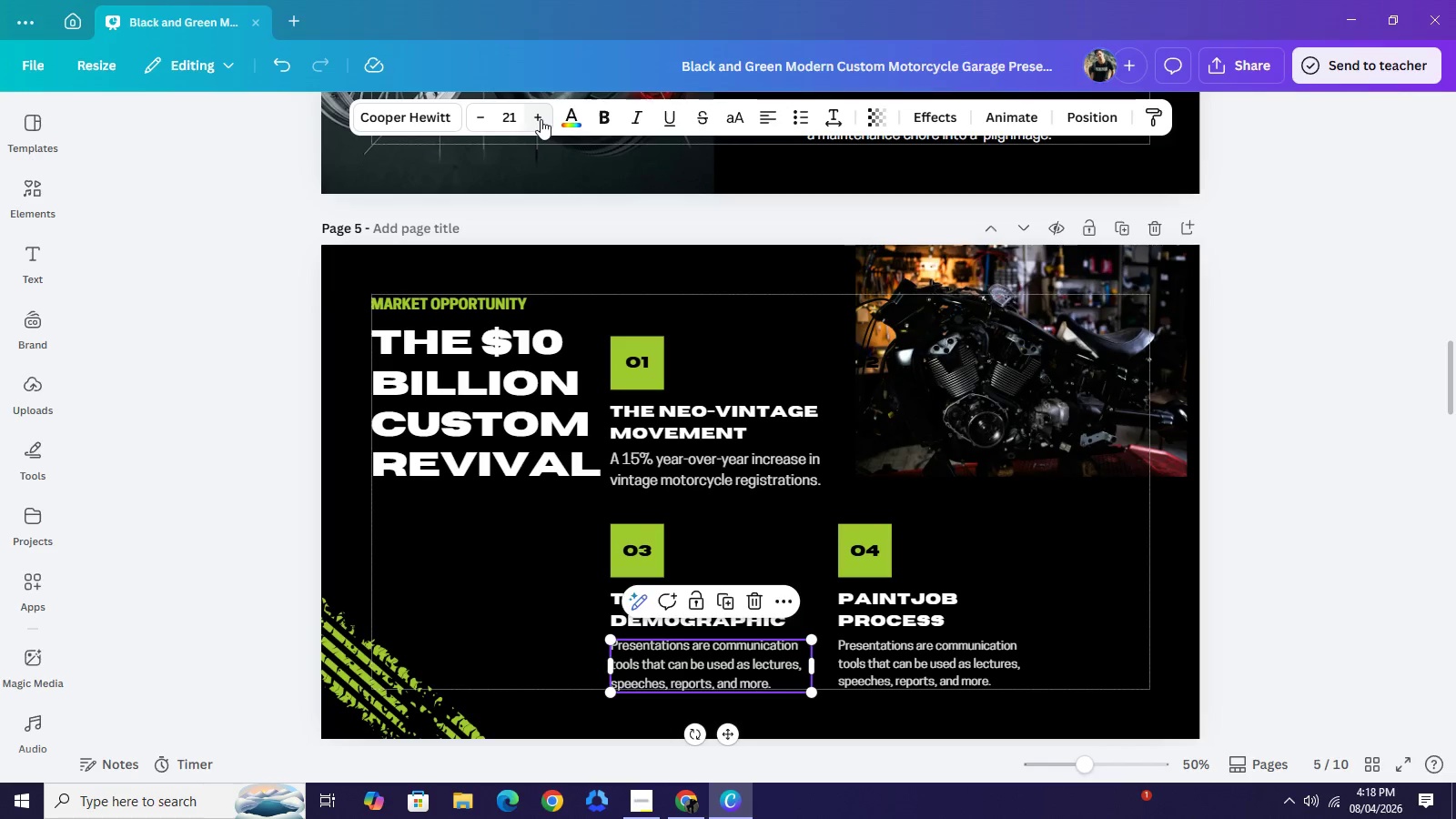 
double_click([541, 119])
 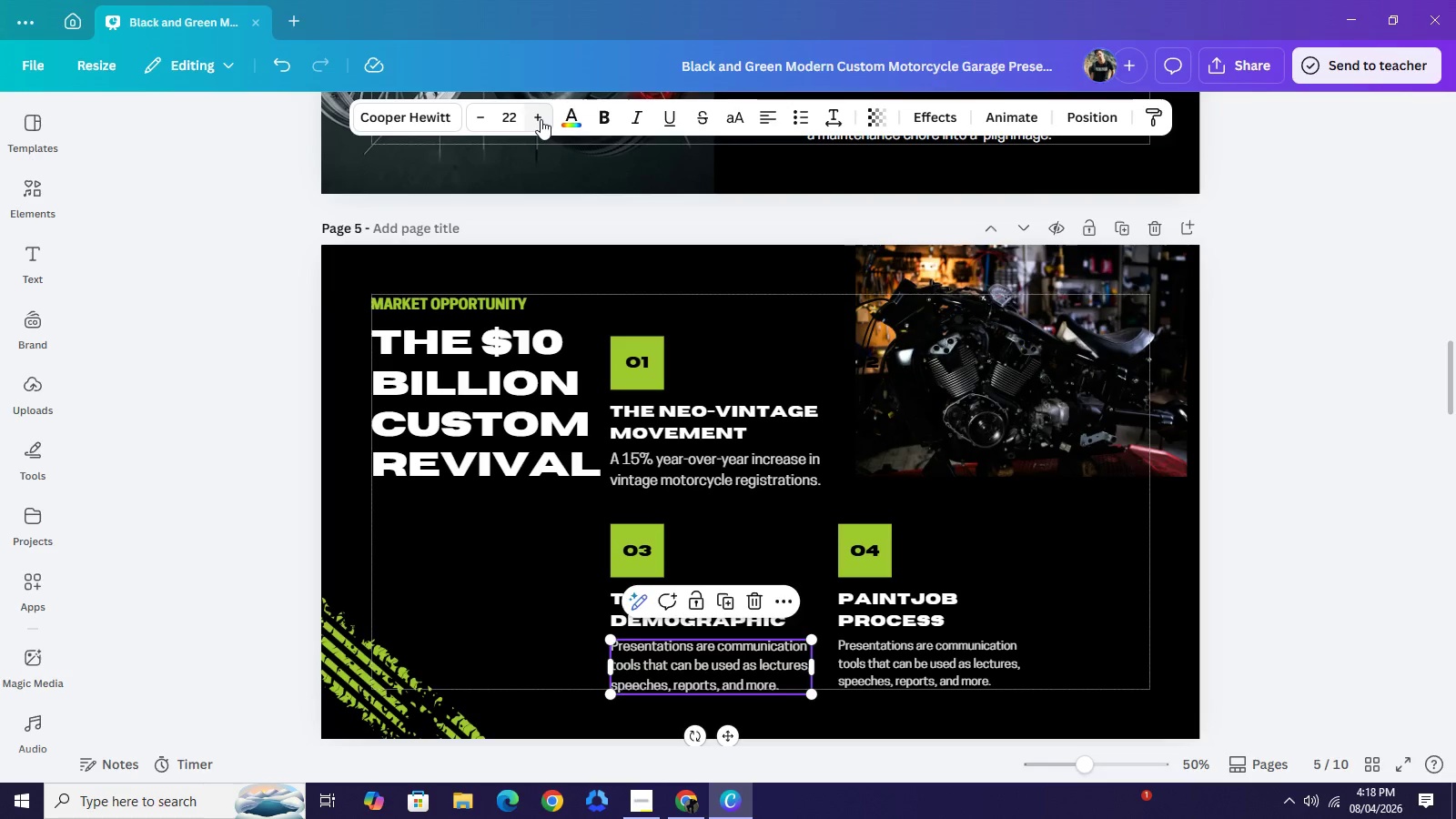 
left_click([541, 119])
 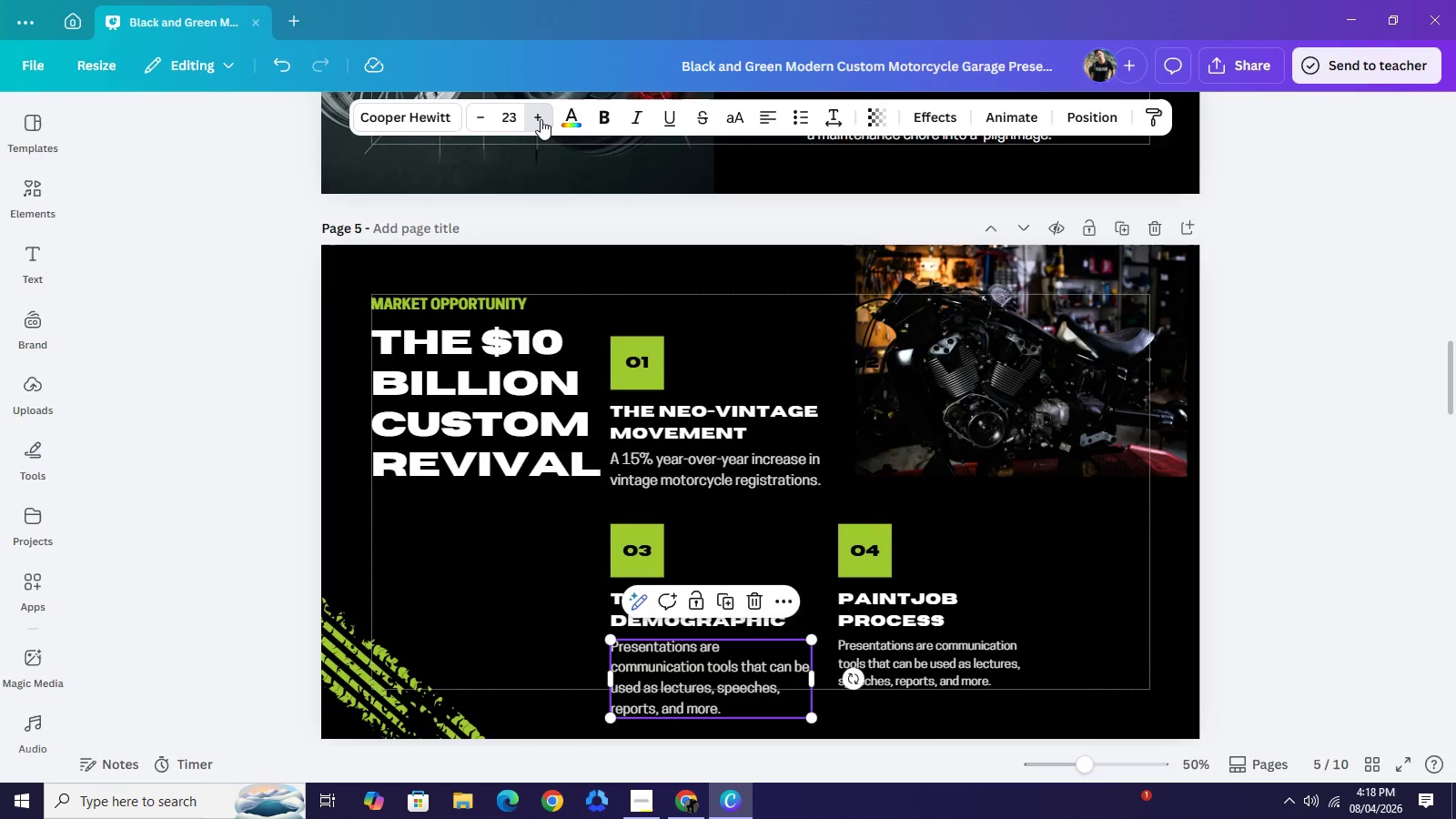 
left_click([541, 119])
 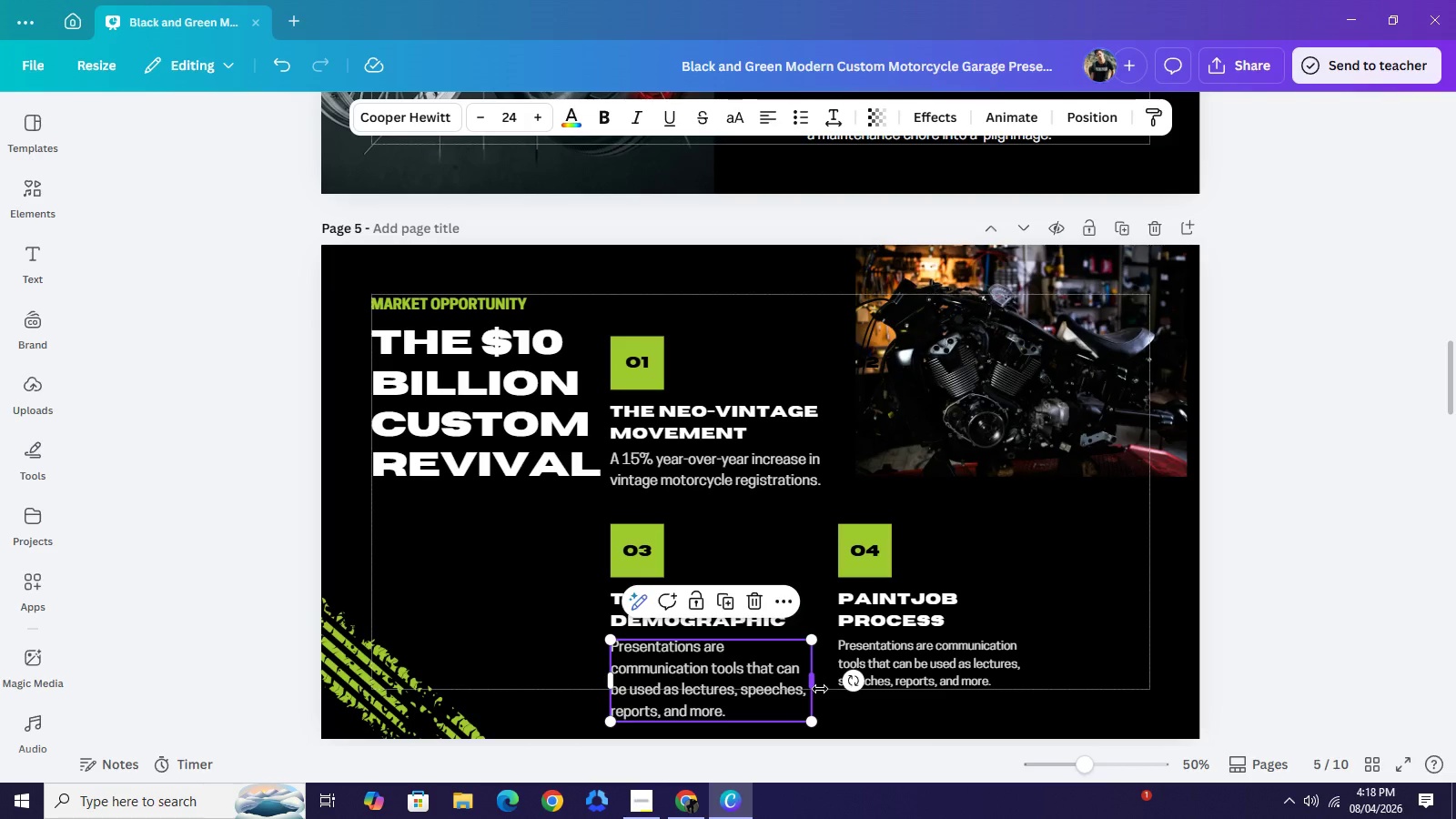 
left_click_drag(start_coordinate=[820, 689], to_coordinate=[842, 689])
 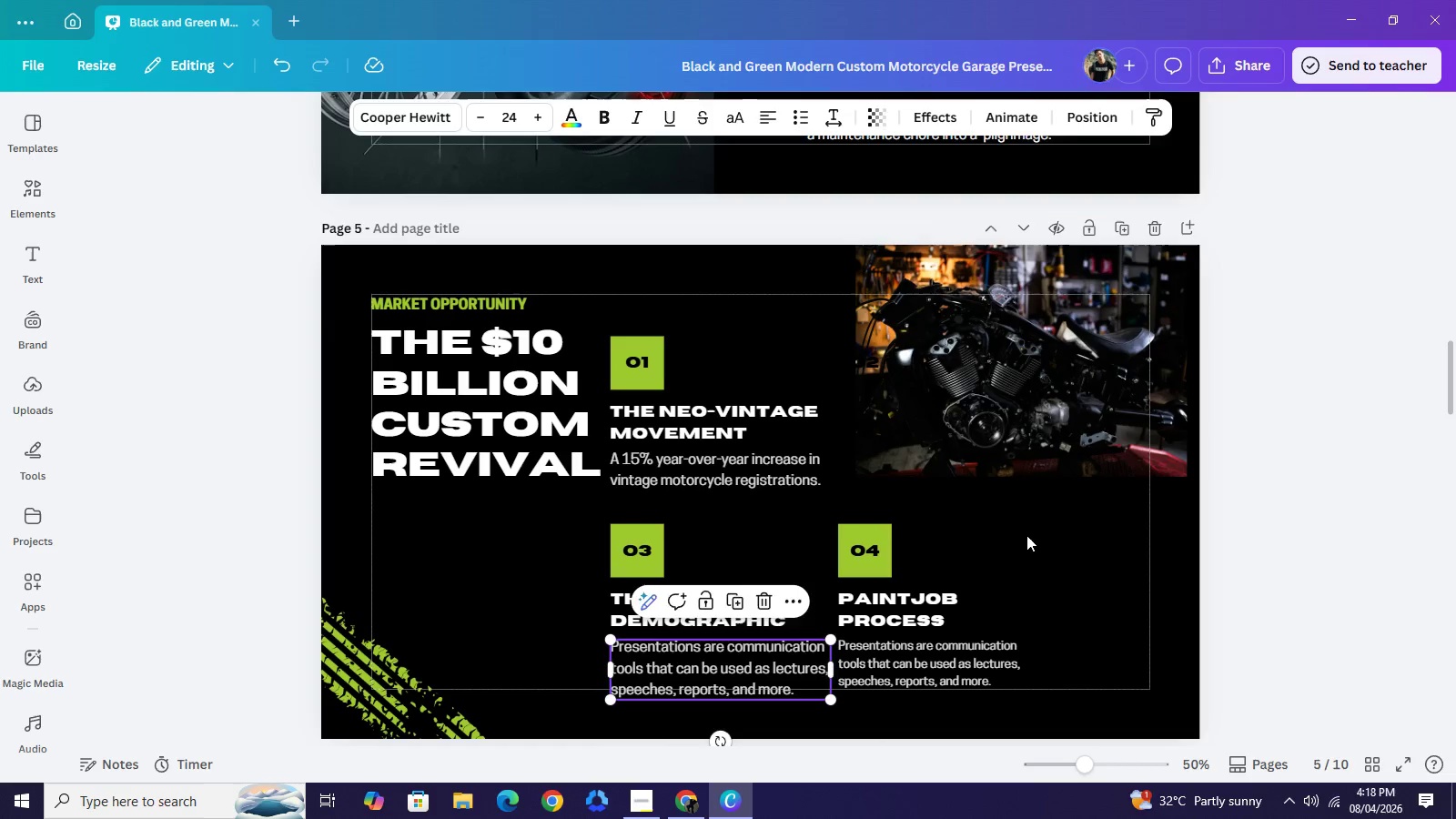 
left_click([1004, 531])
 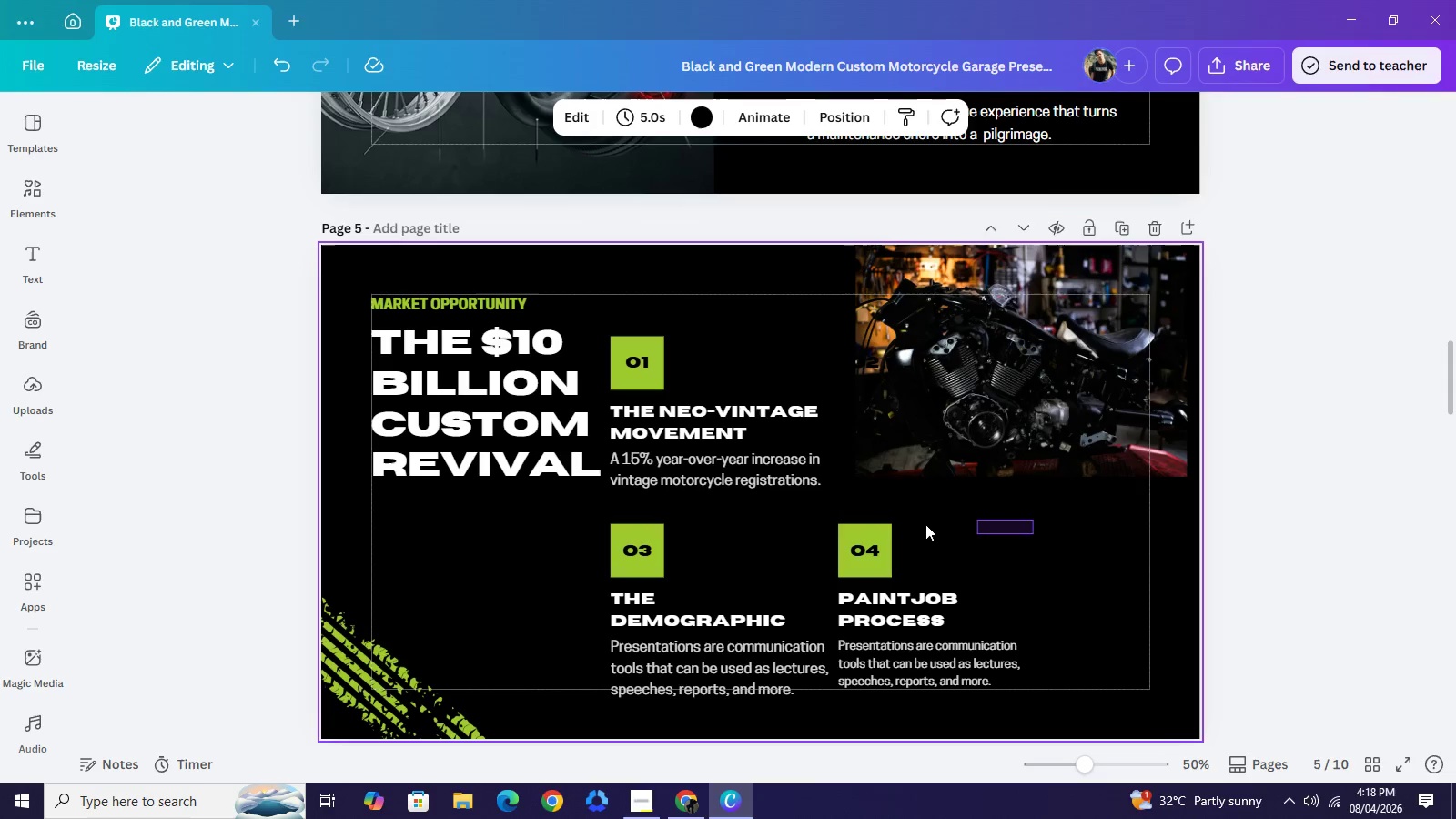 
left_click_drag(start_coordinate=[1034, 534], to_coordinate=[863, 674])
 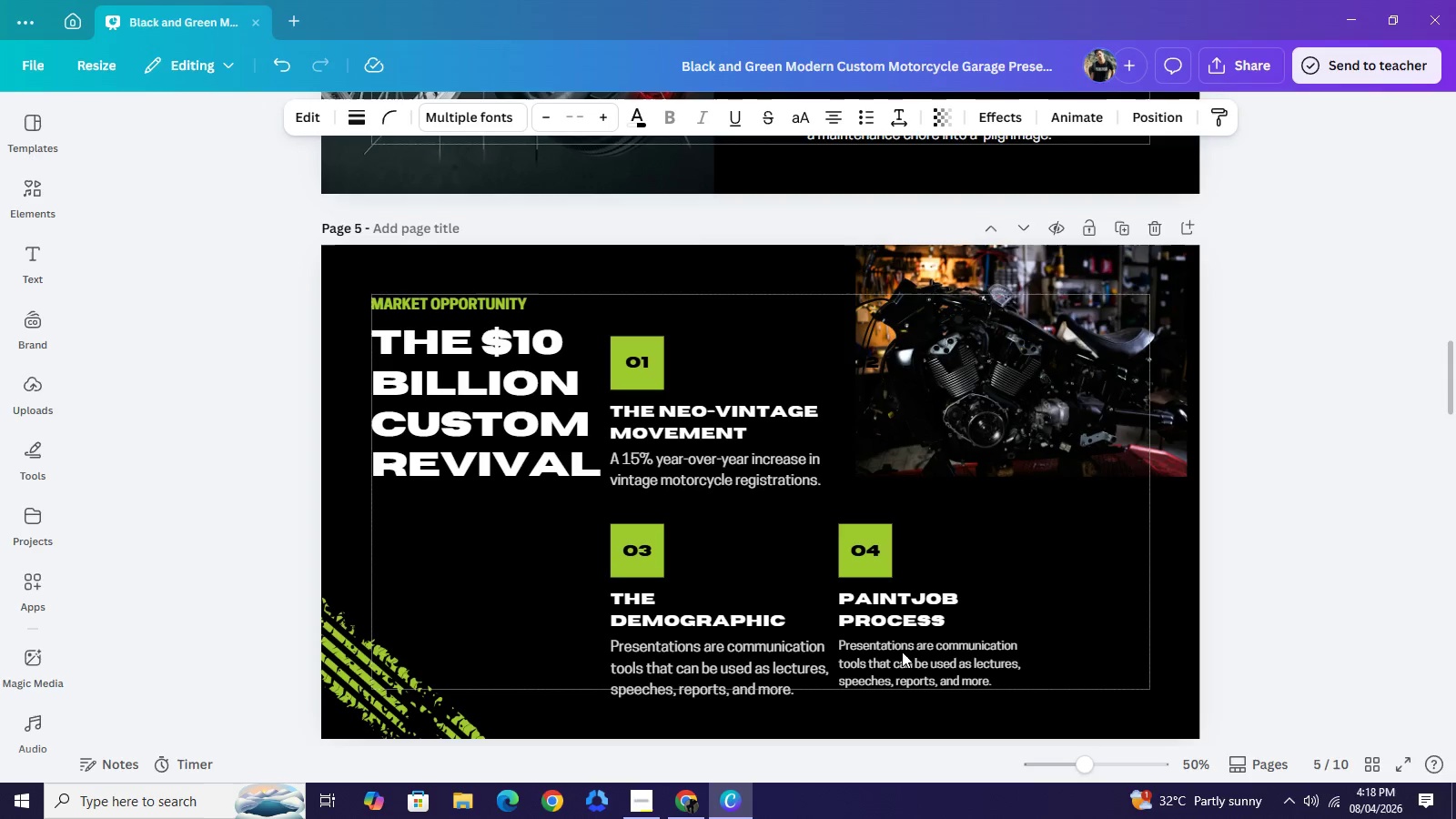 
hold_key(key=ArrowRight, duration=1.5)
 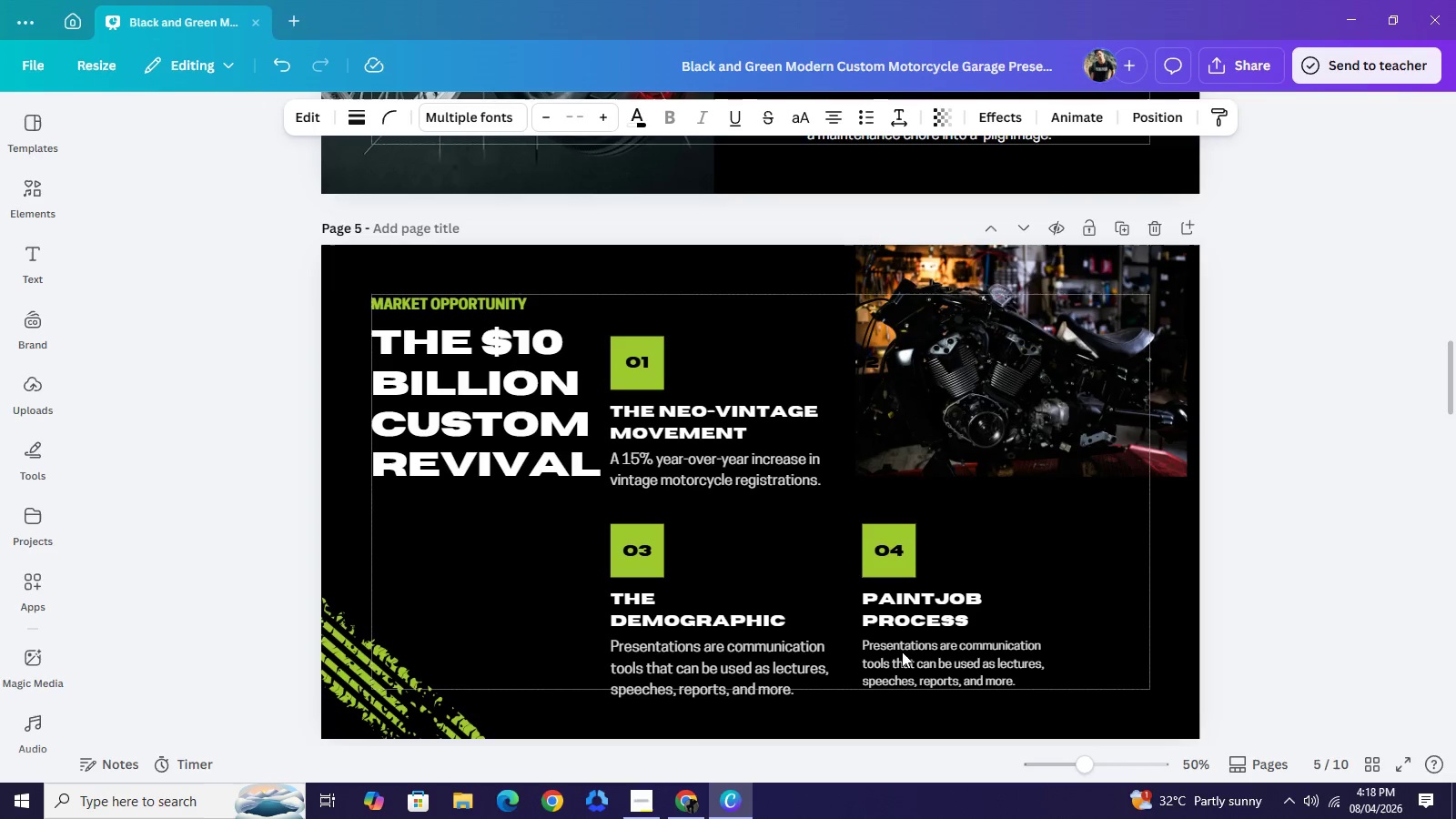 
hold_key(key=ArrowRight, duration=0.81)
 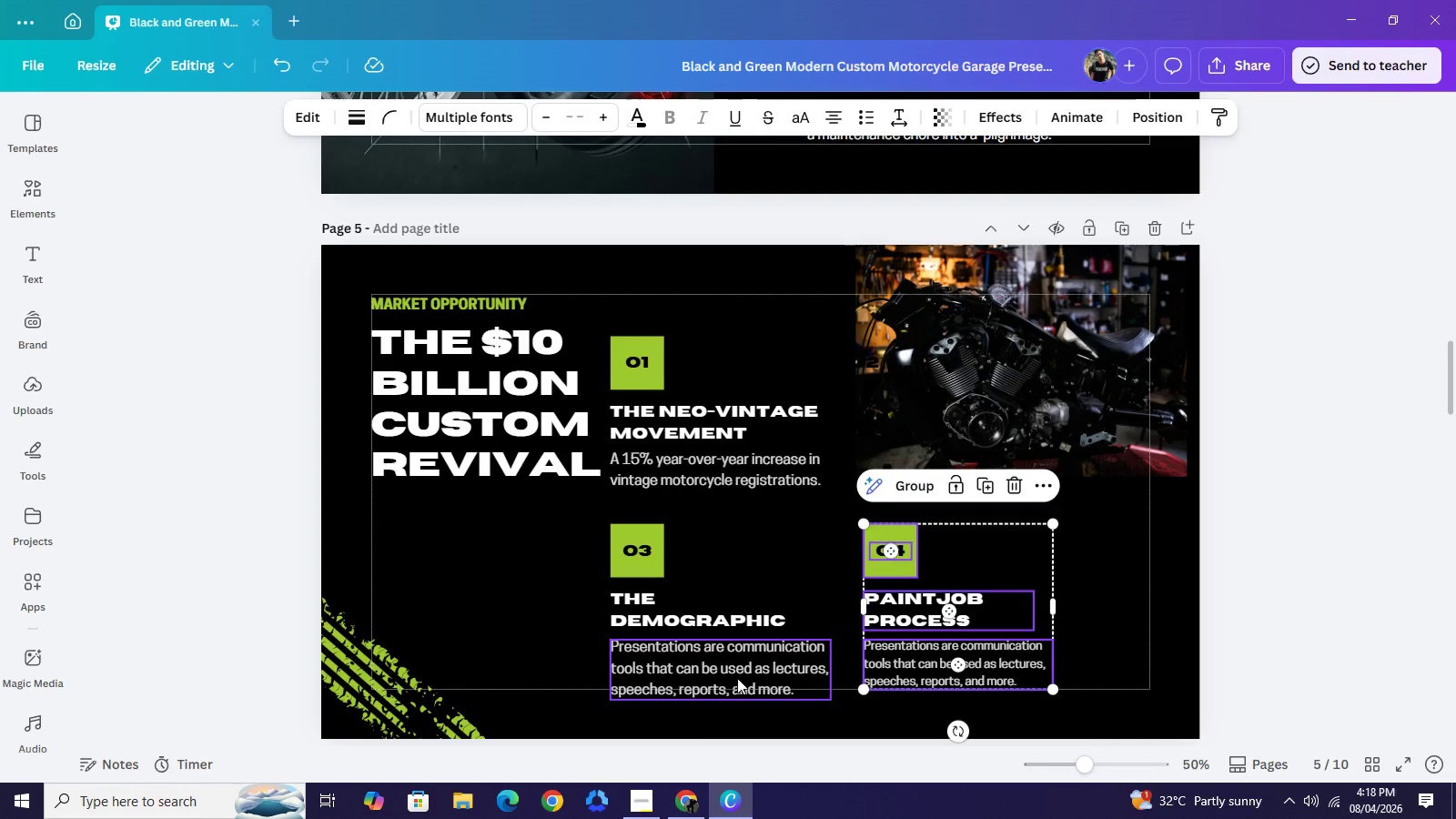 
double_click([737, 676])
 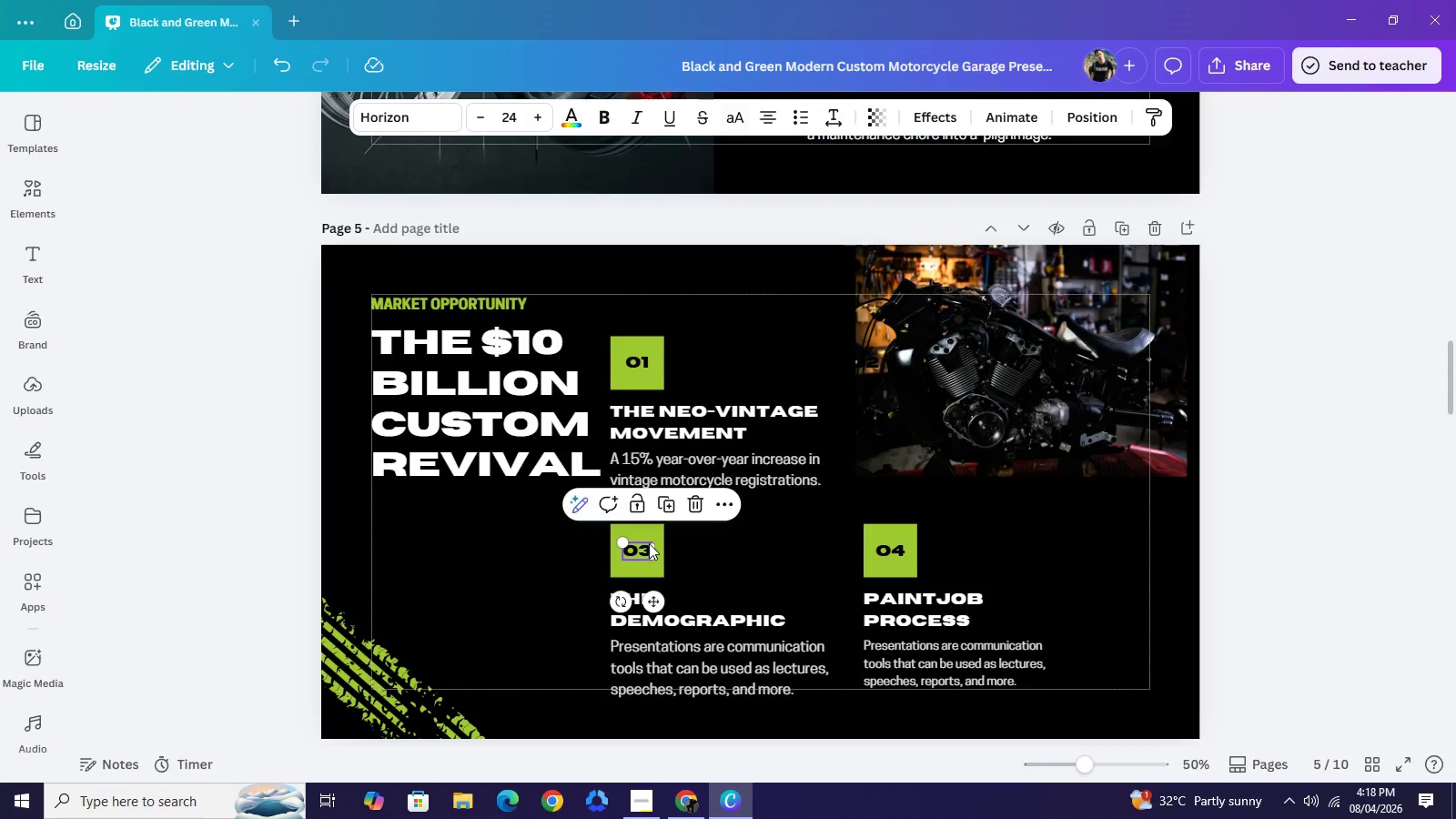 
double_click([649, 543])
 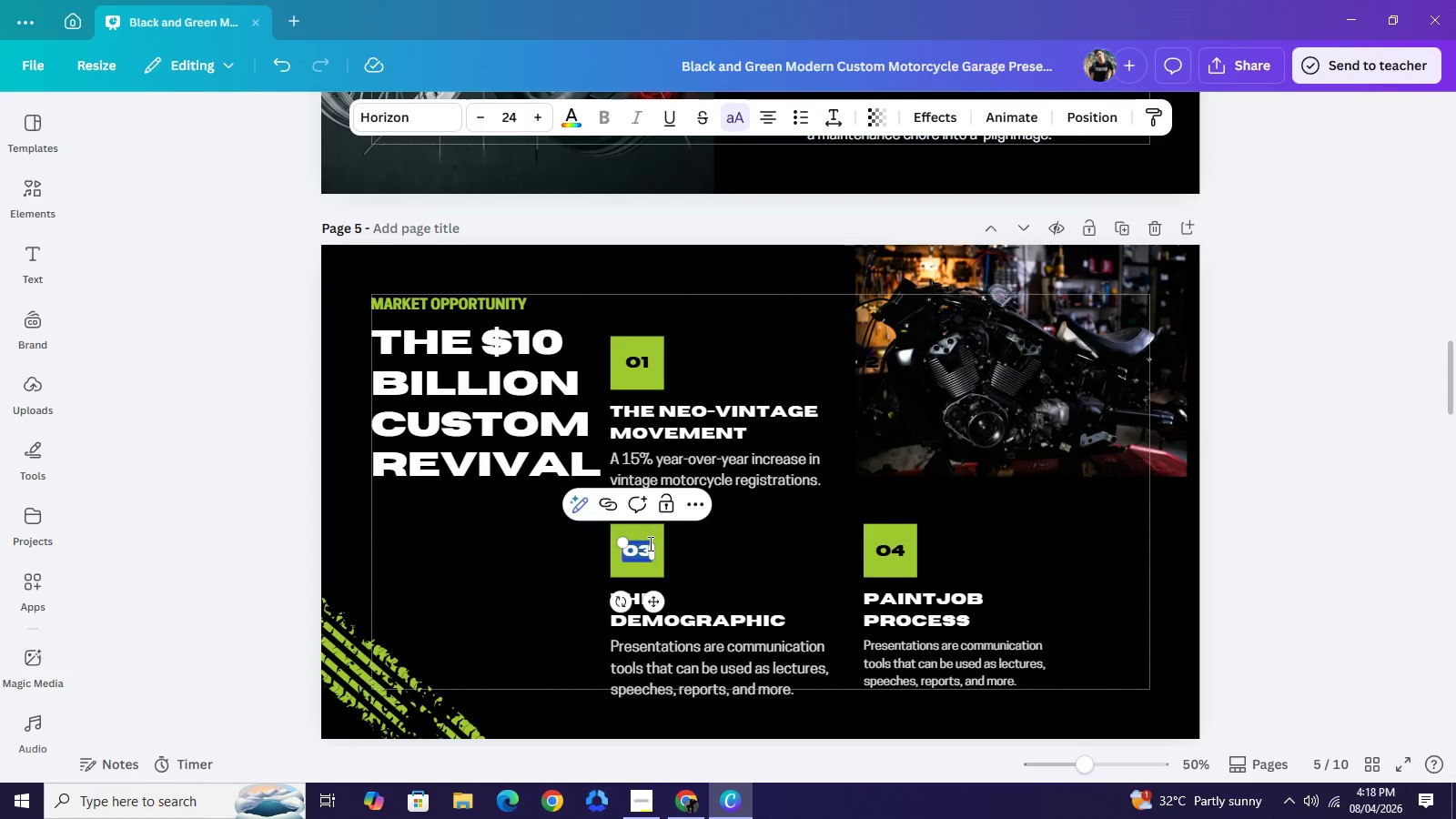 
type(02)
 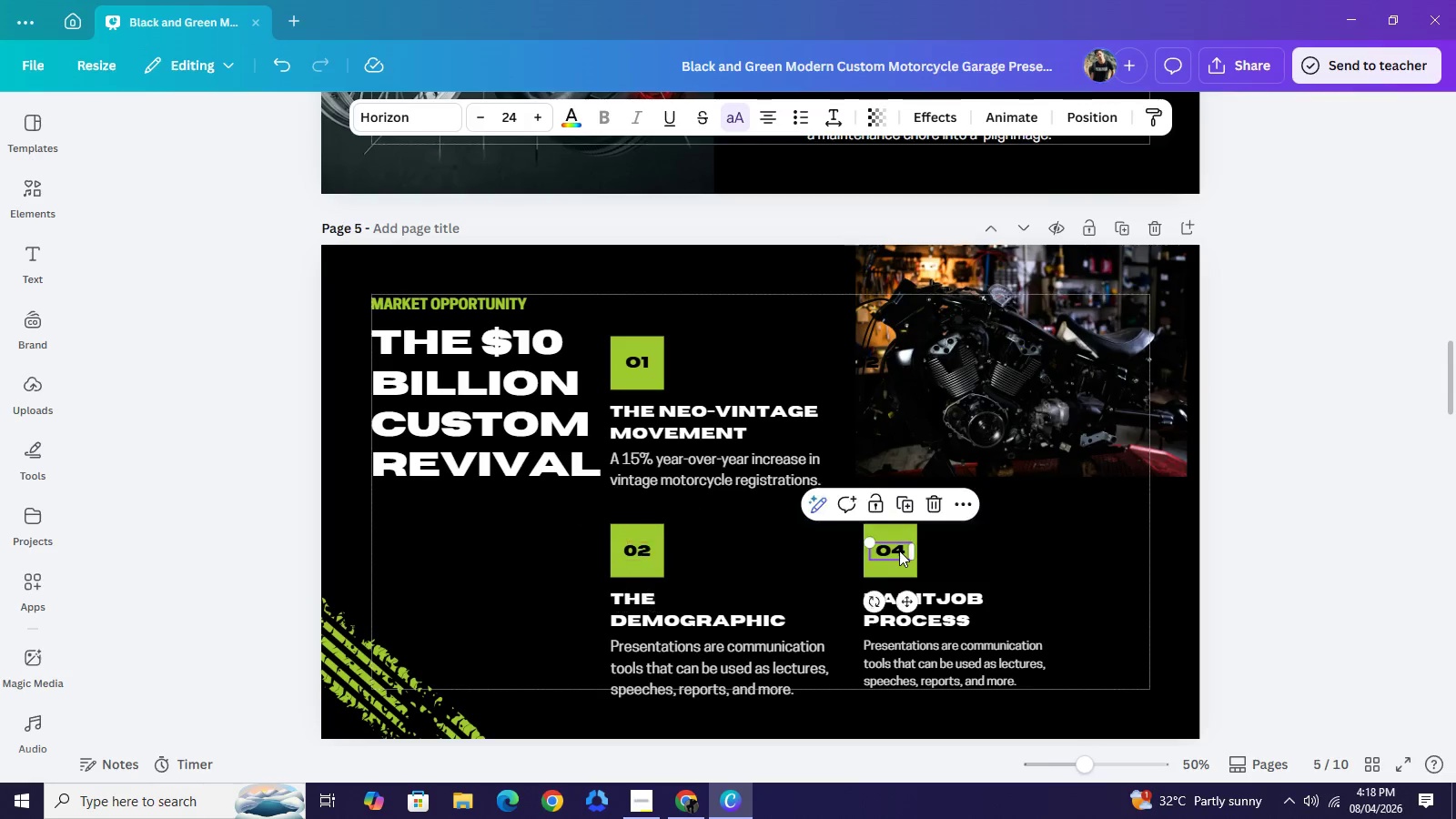 
double_click([899, 551])
 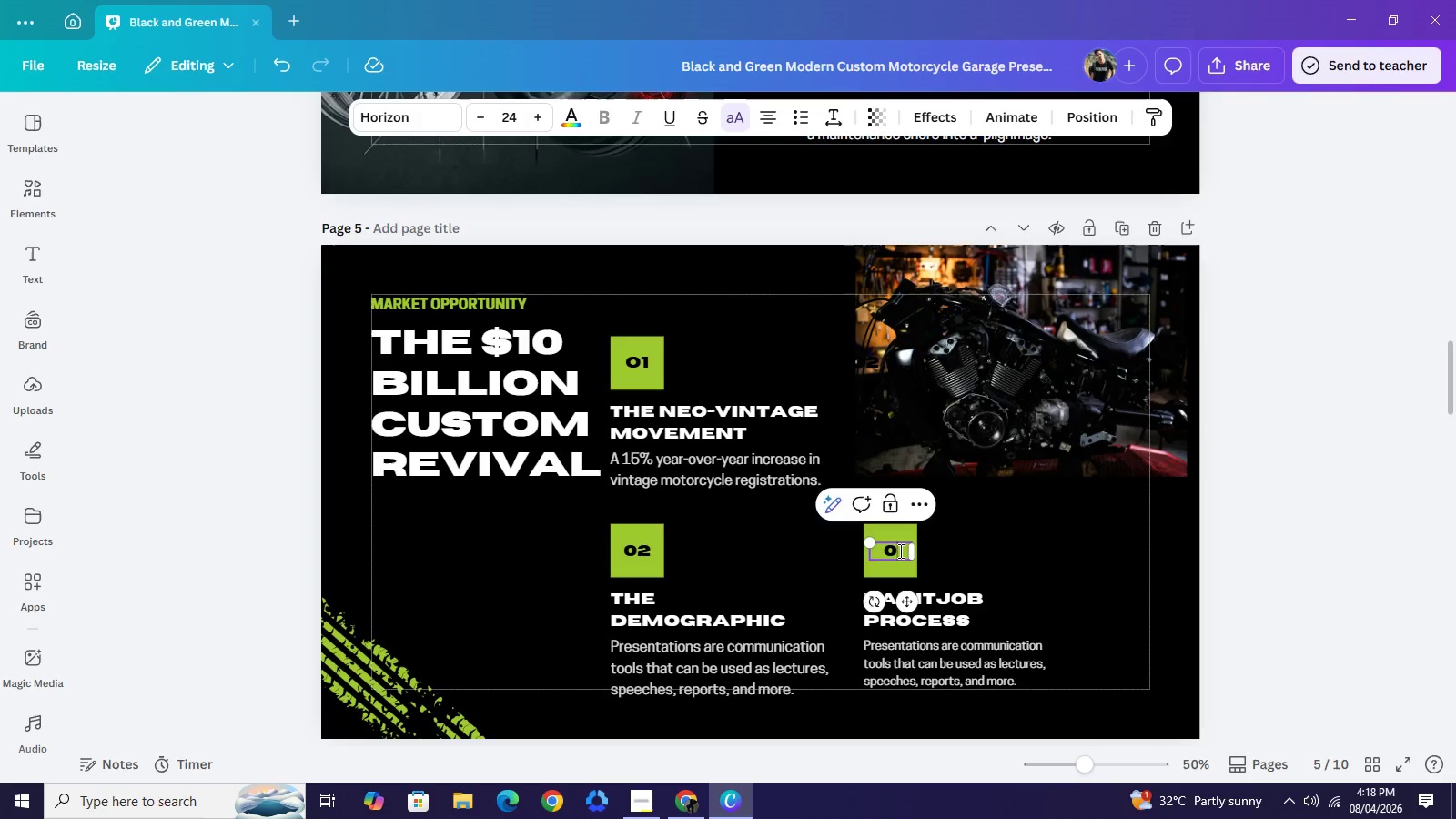 
type(03)
 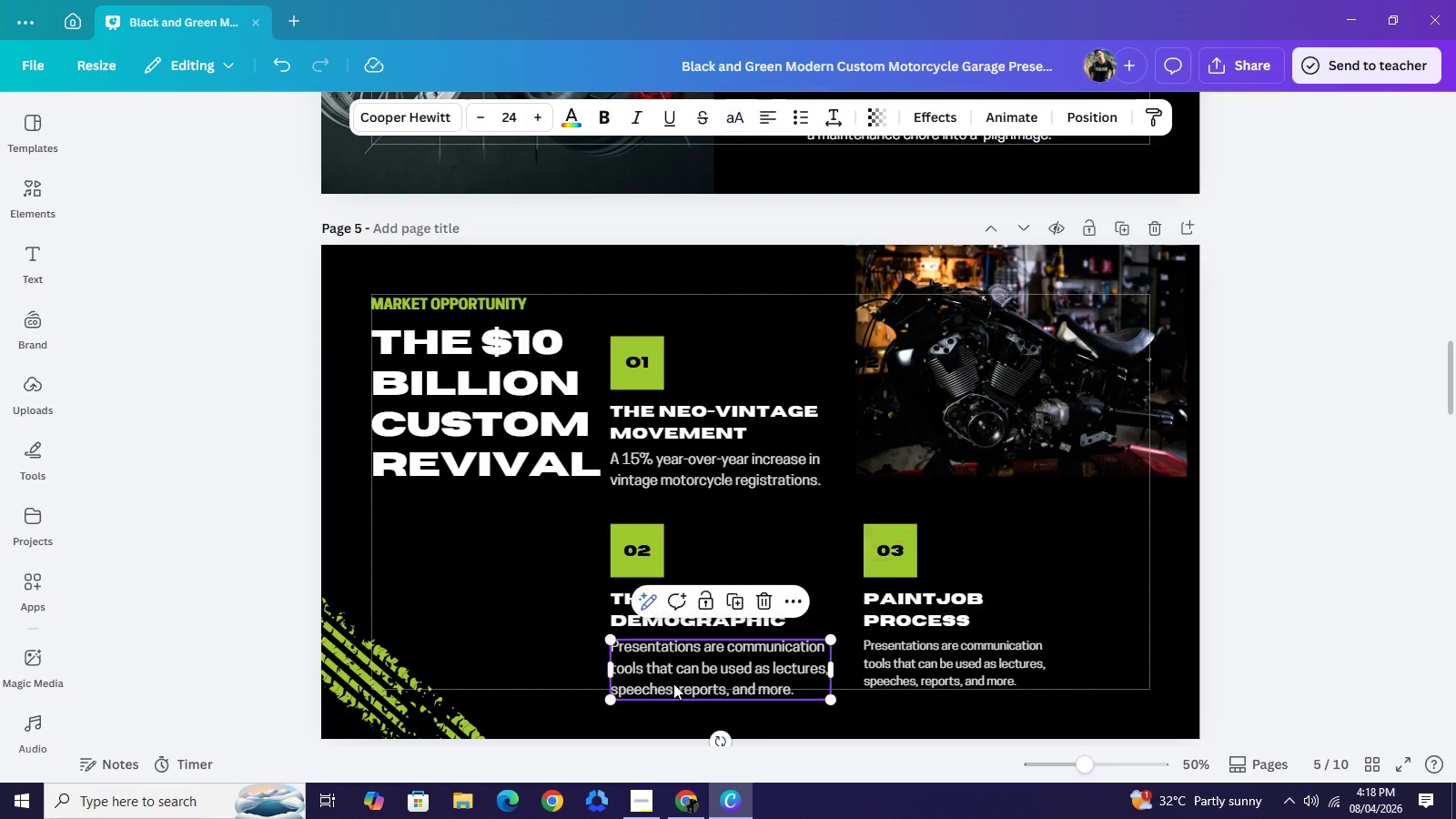 
double_click([673, 683])
 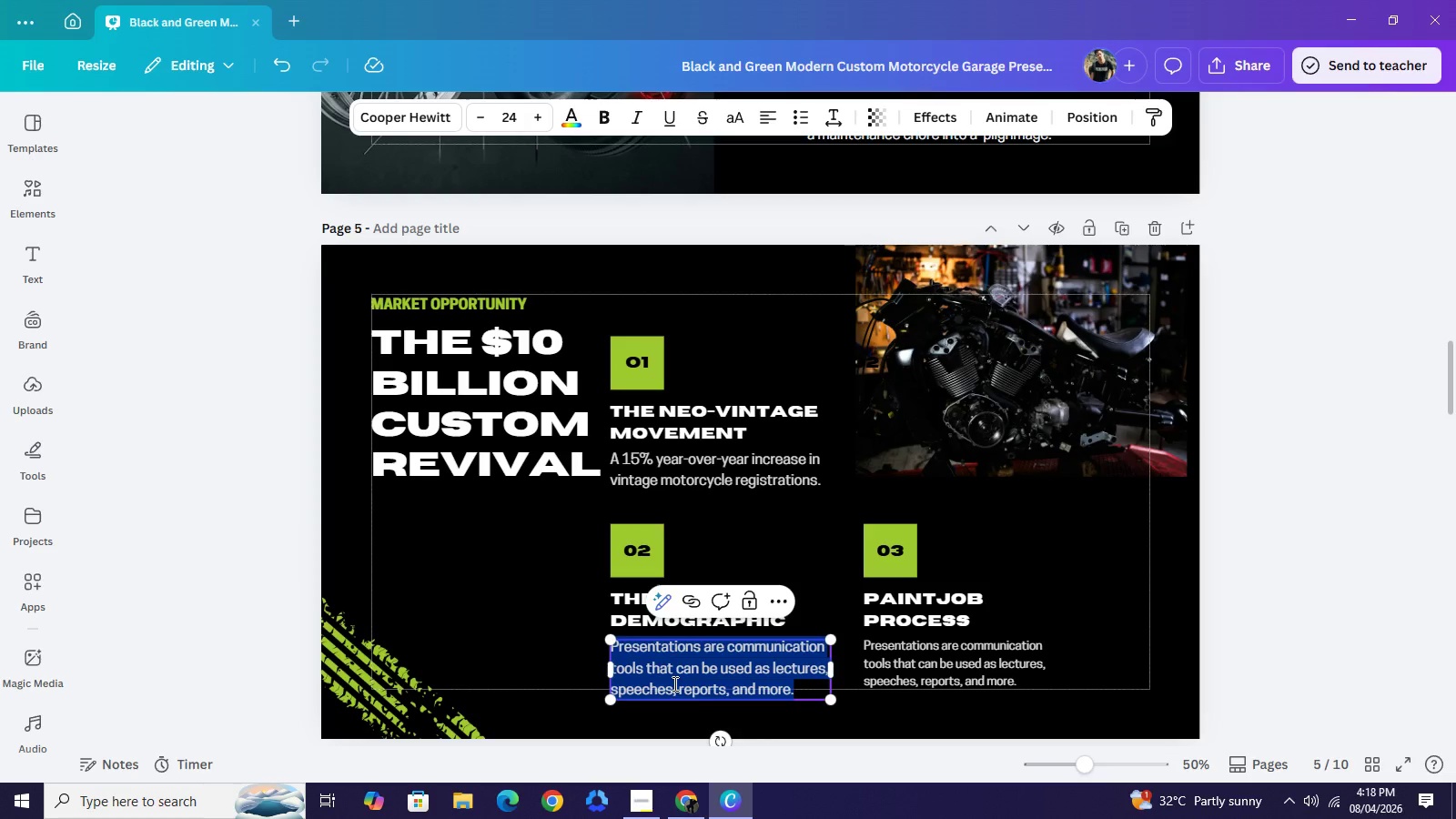 
type(Urban professionals seeking "analog" experiences.)
 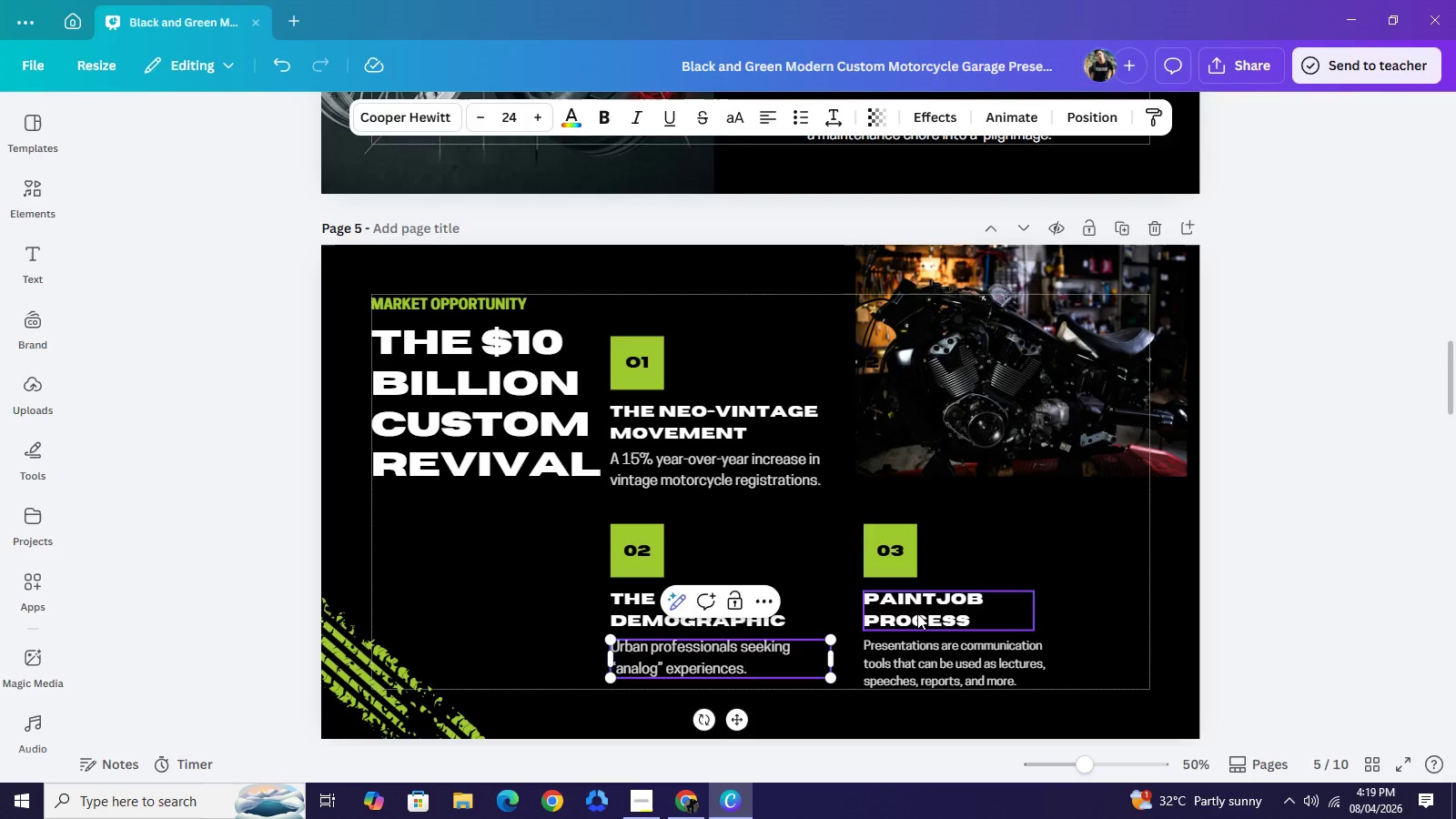 
double_click([917, 613])
 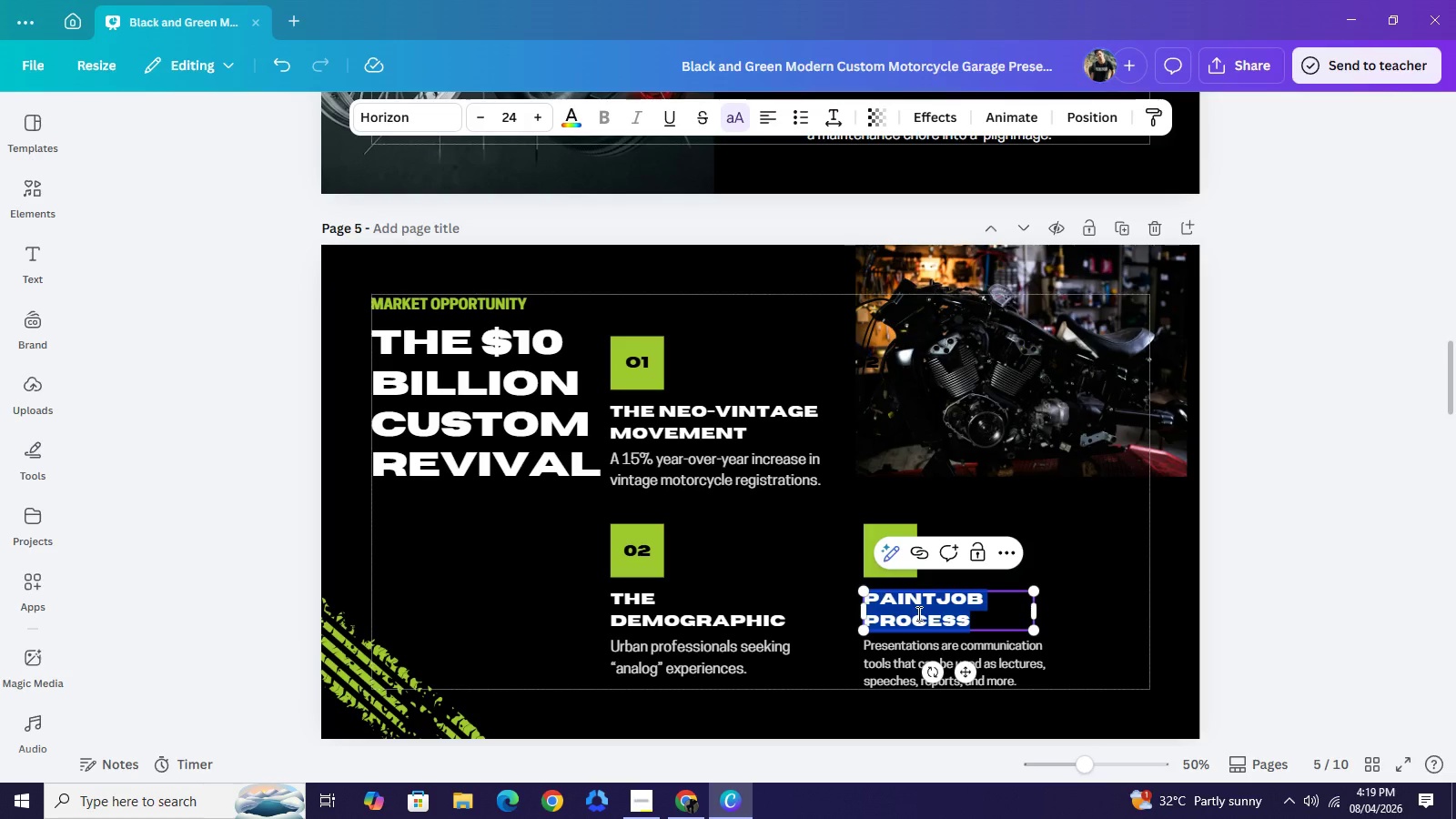 
type(THE GAP)
 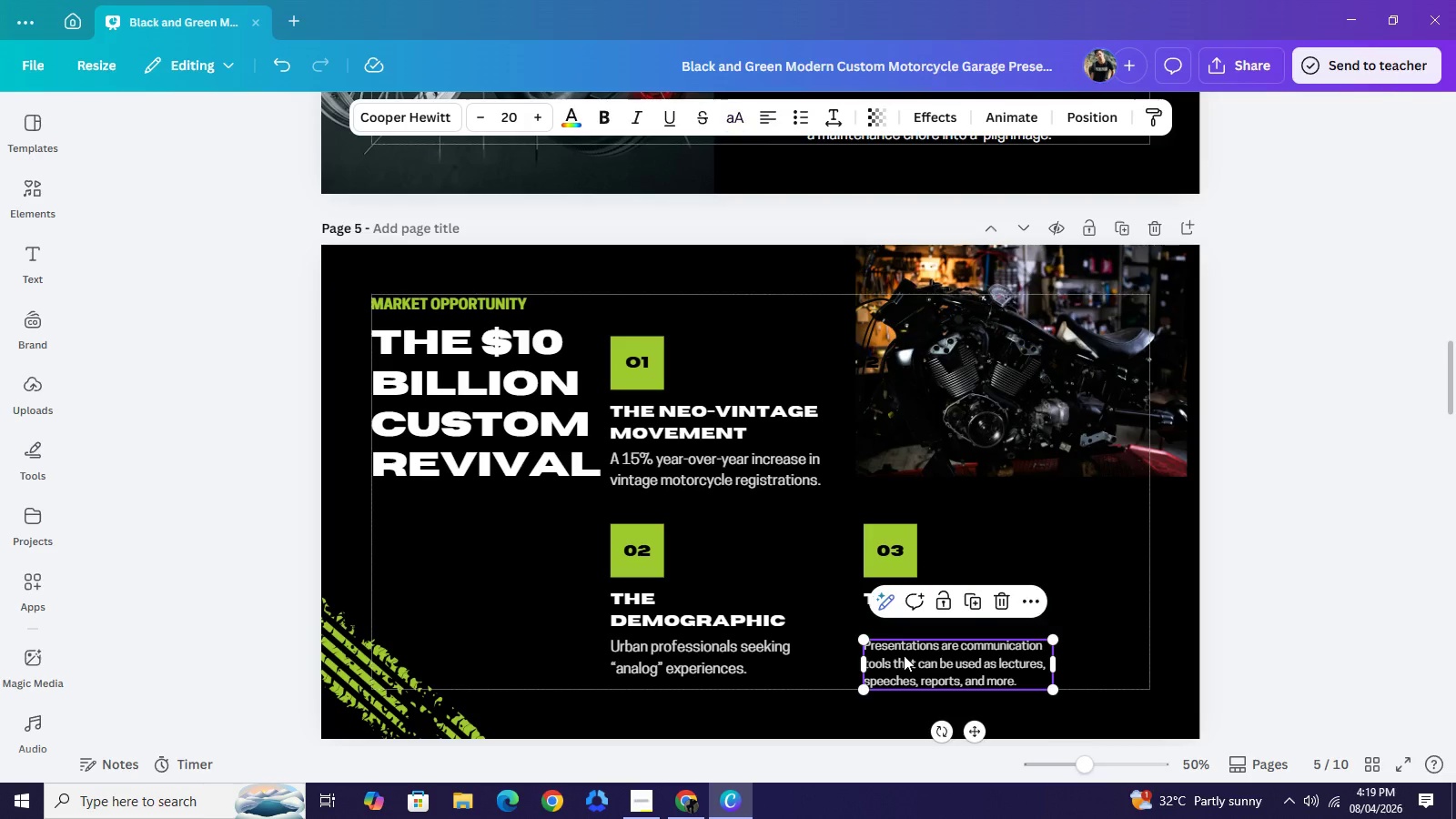 
double_click([904, 655])
 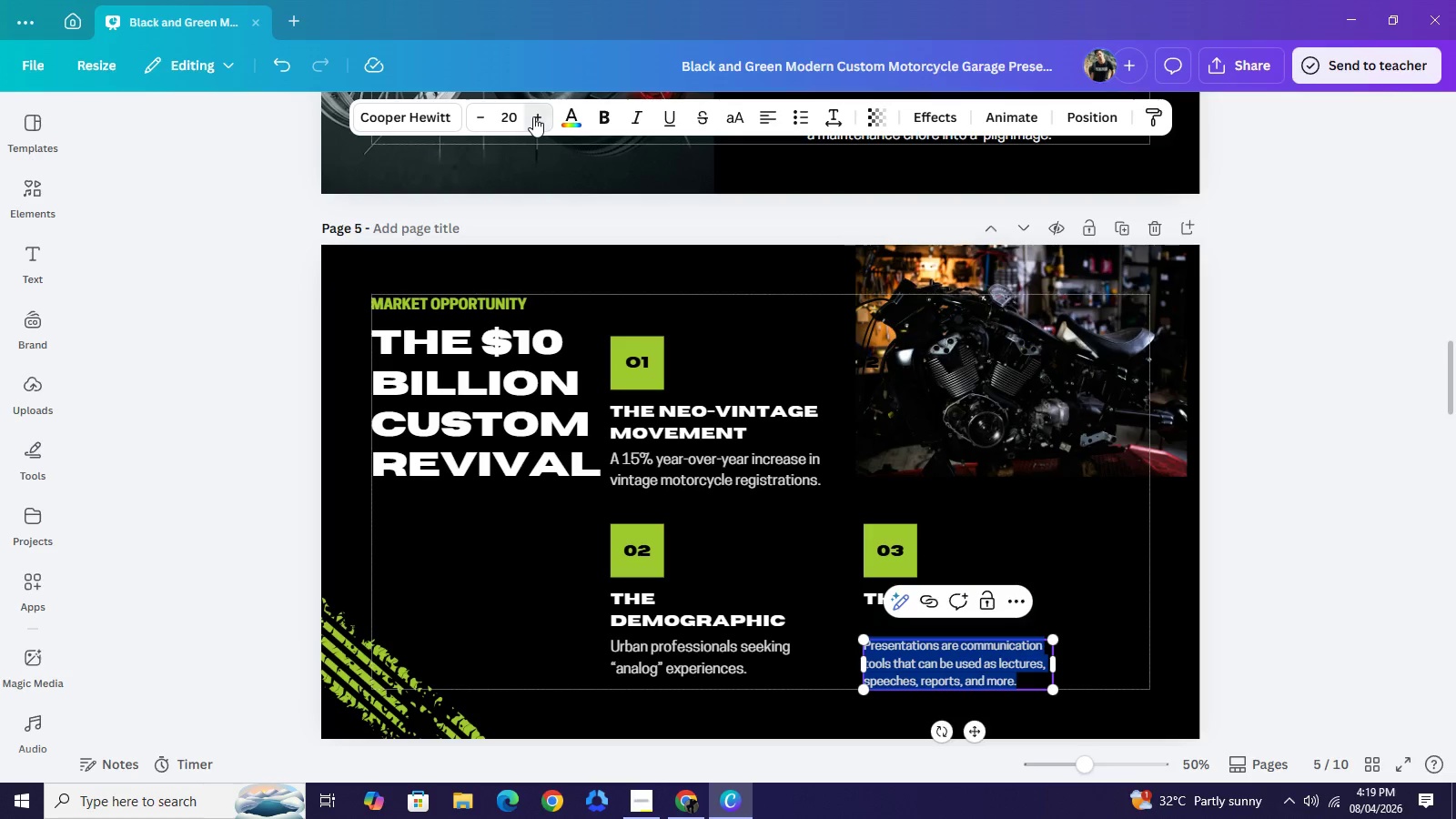 
double_click([533, 116])
 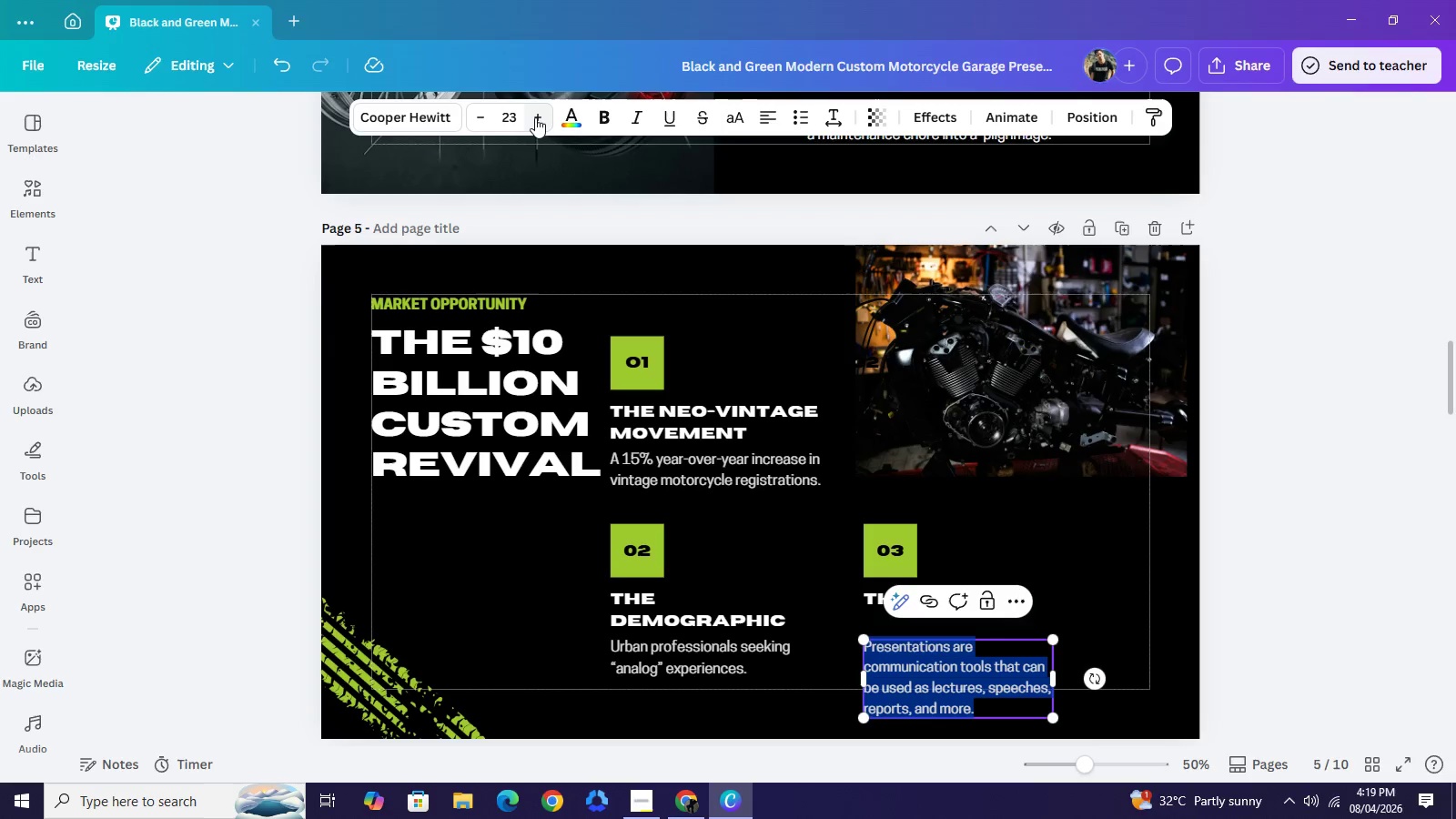 
triple_click([533, 117])
 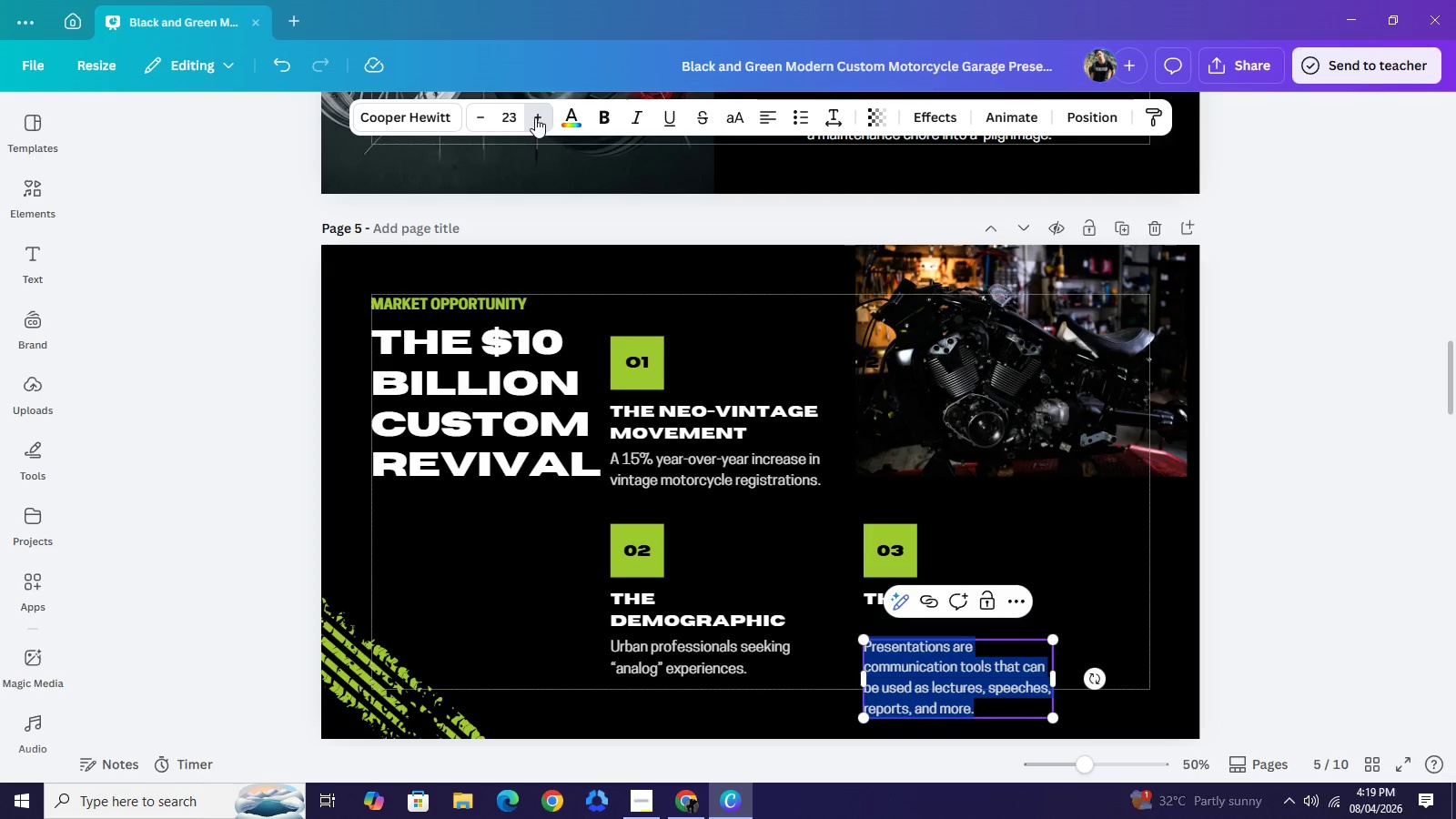 
triple_click([535, 117])
 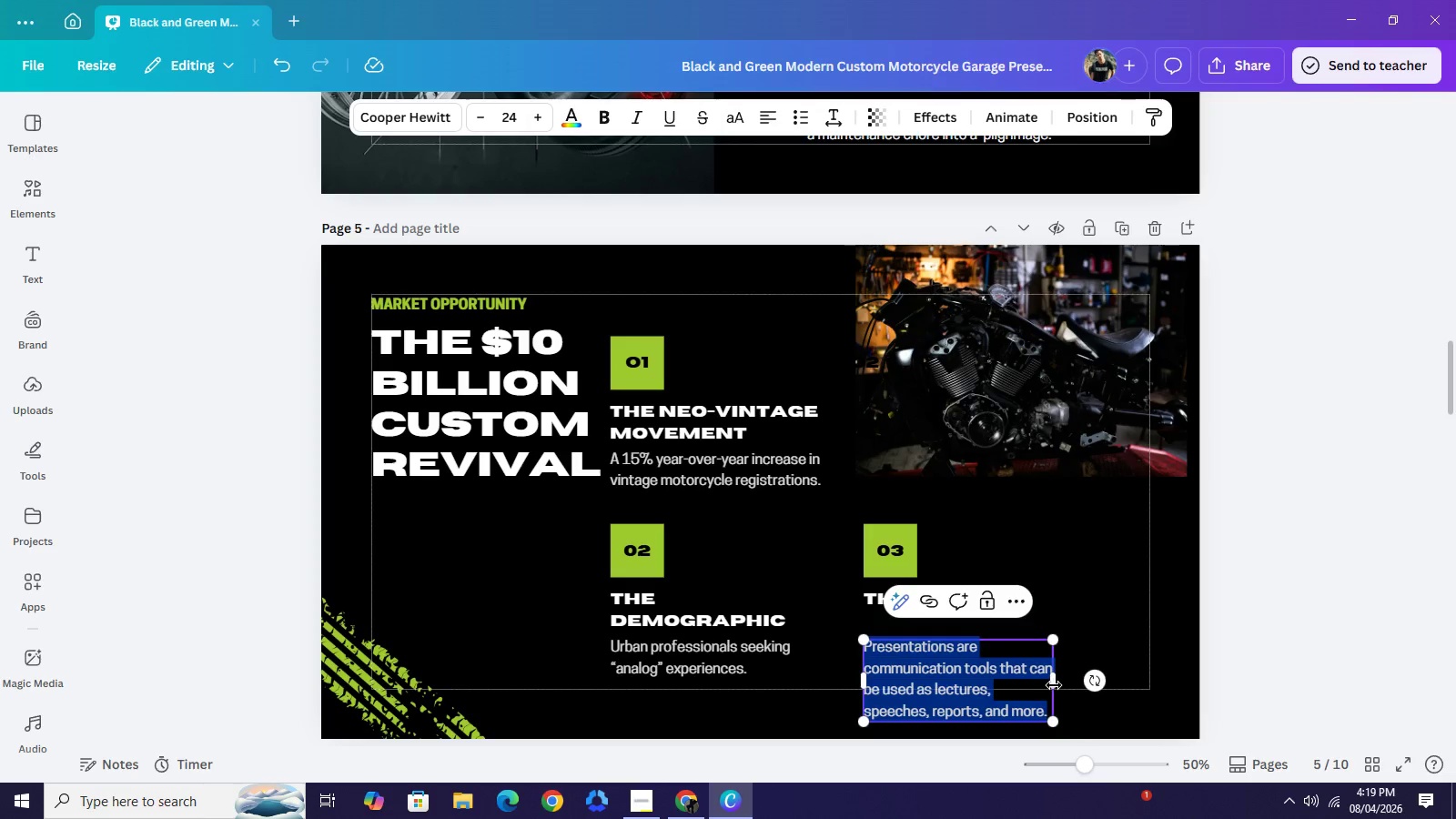 
left_click_drag(start_coordinate=[1054, 685], to_coordinate=[1093, 671])
 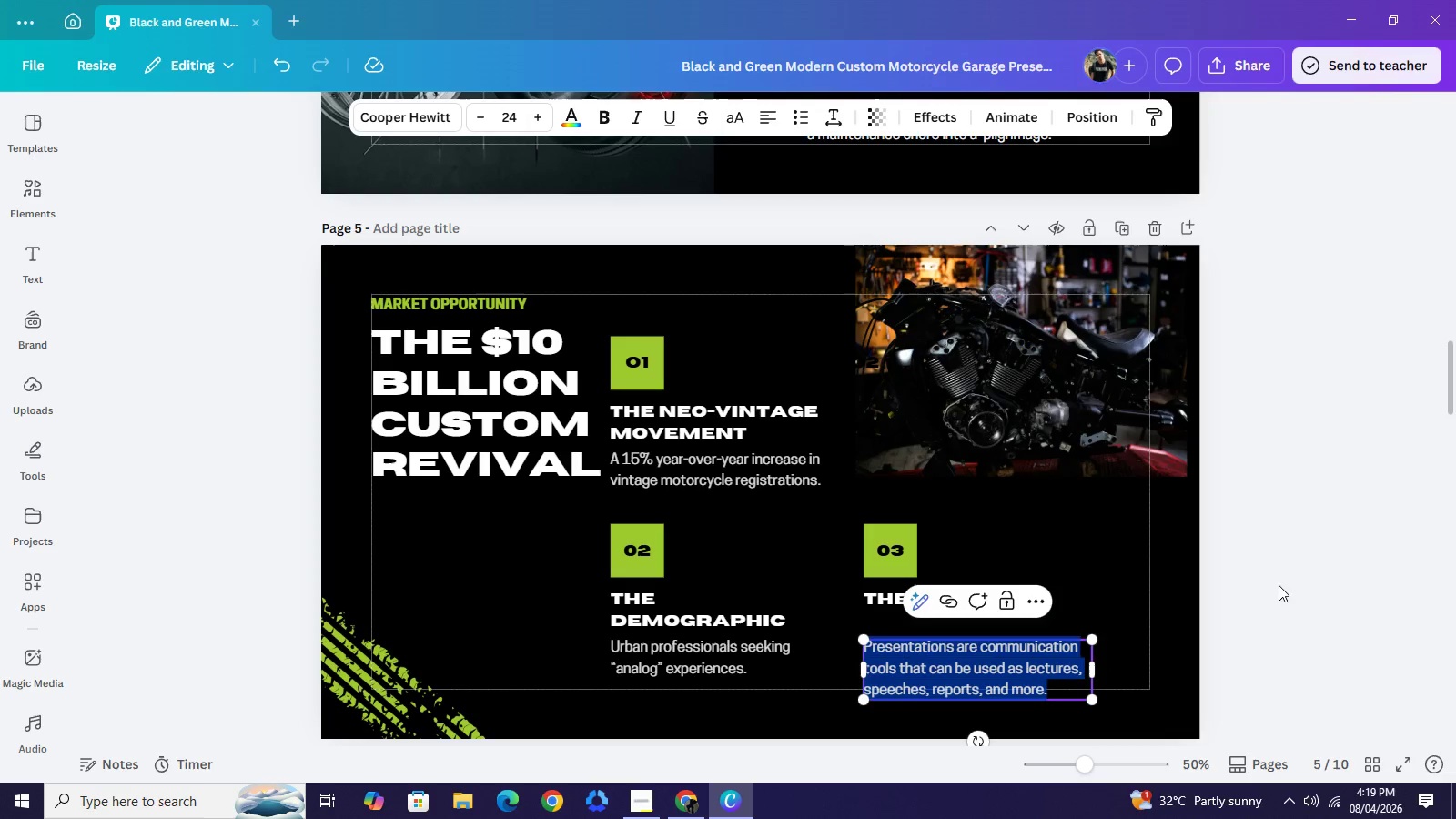 
left_click([1310, 585])
 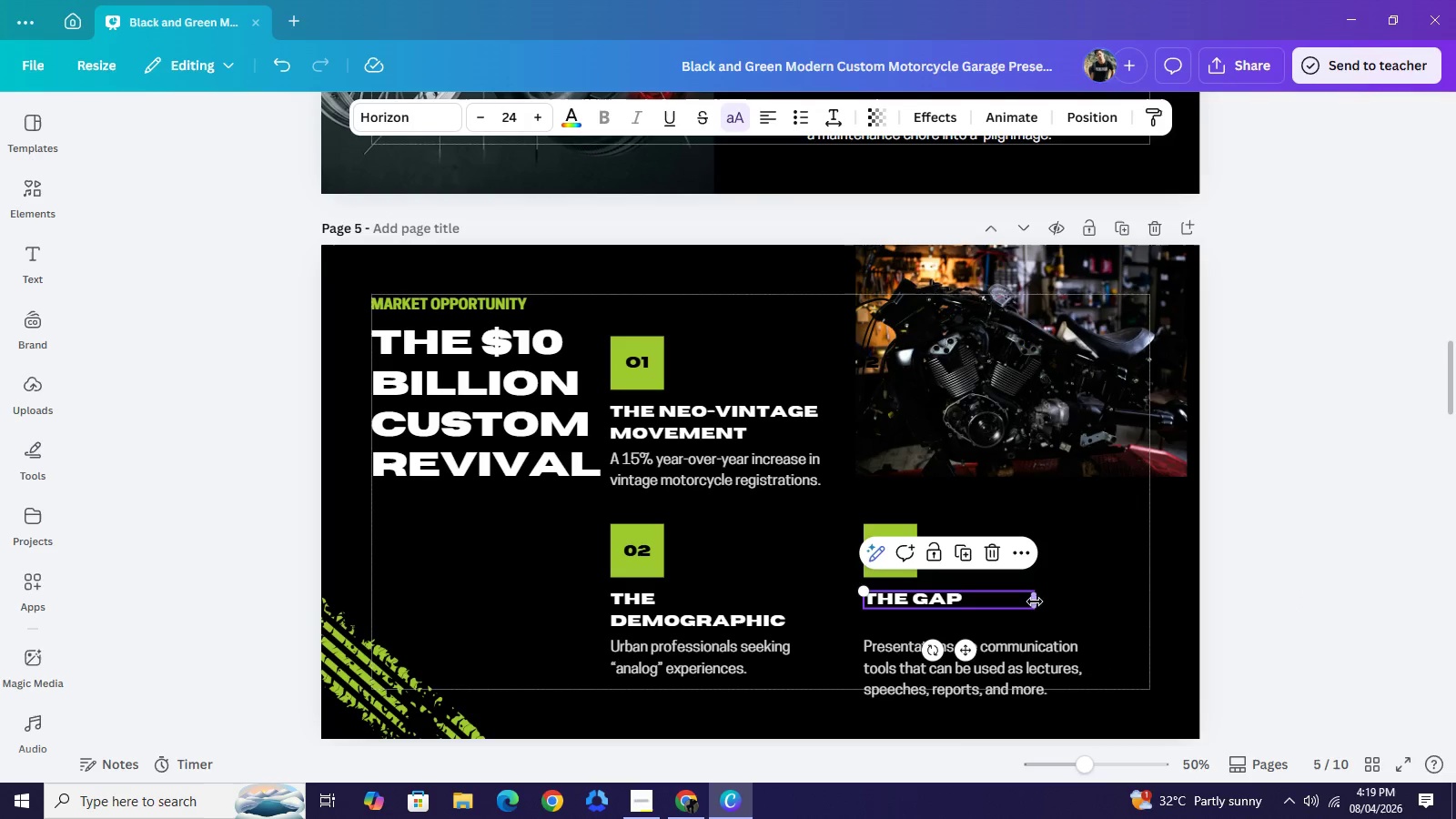 
left_click_drag(start_coordinate=[1035, 600], to_coordinate=[957, 592])
 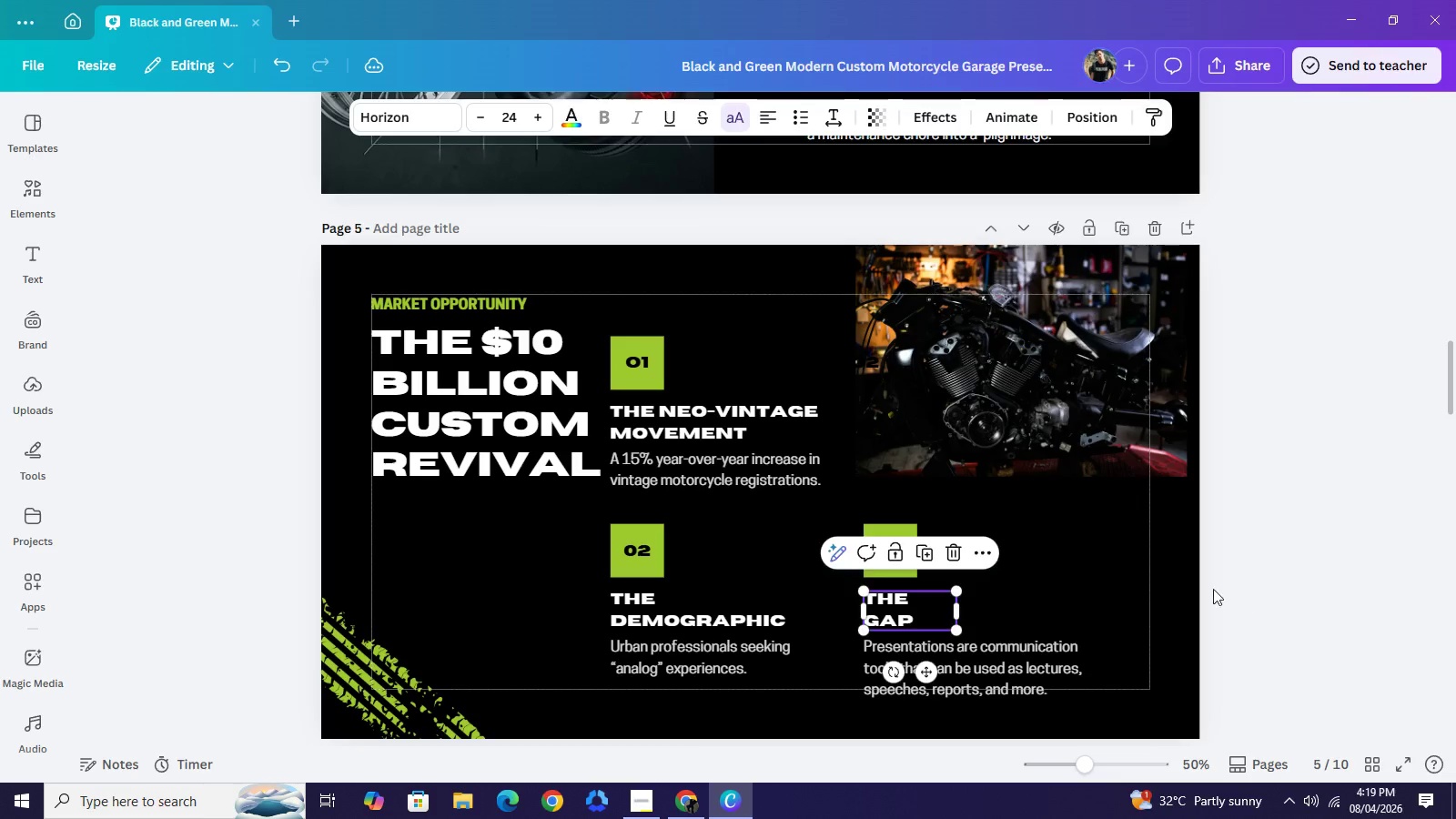 
left_click([1249, 589])
 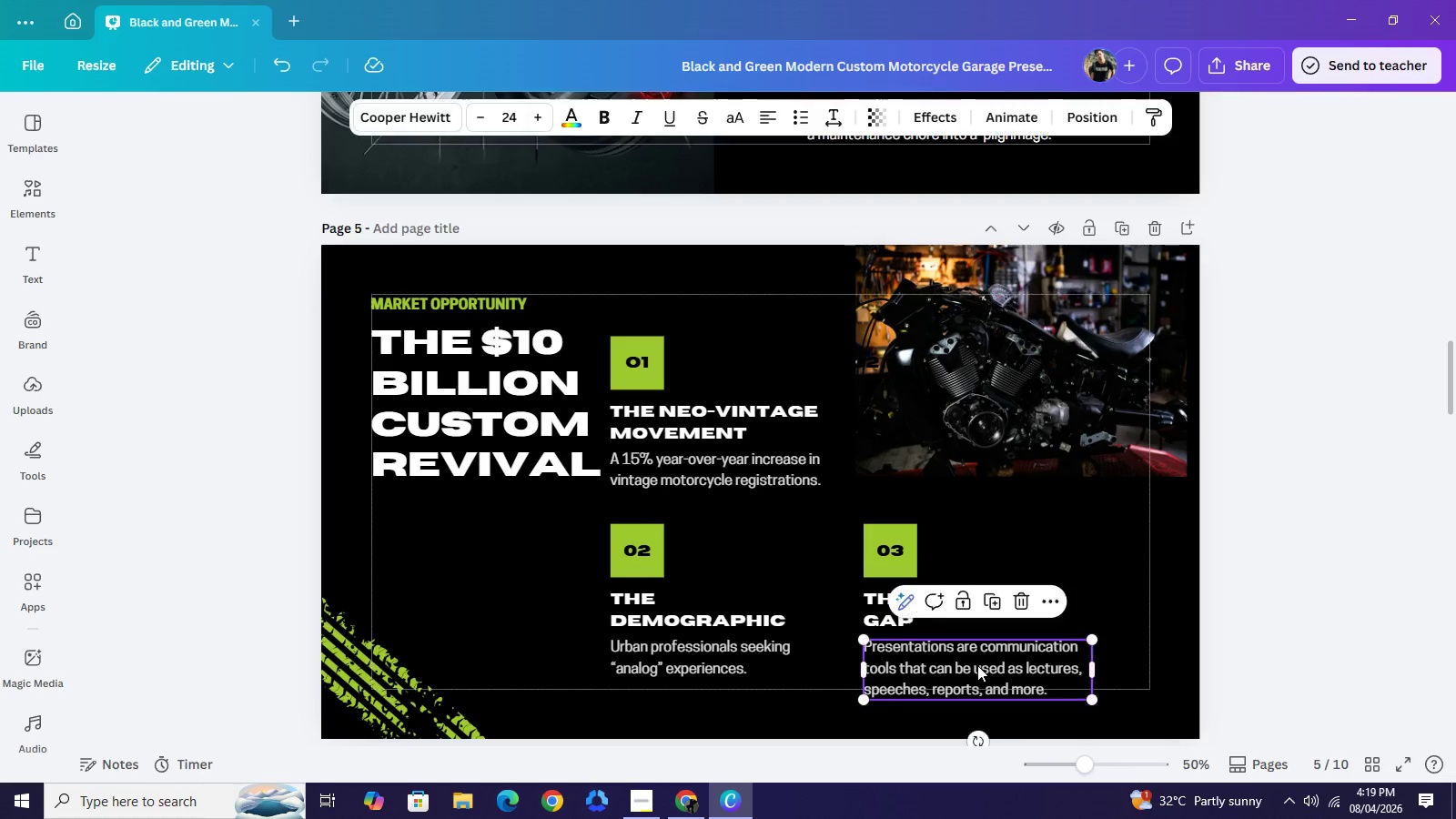 
double_click([977, 665])
 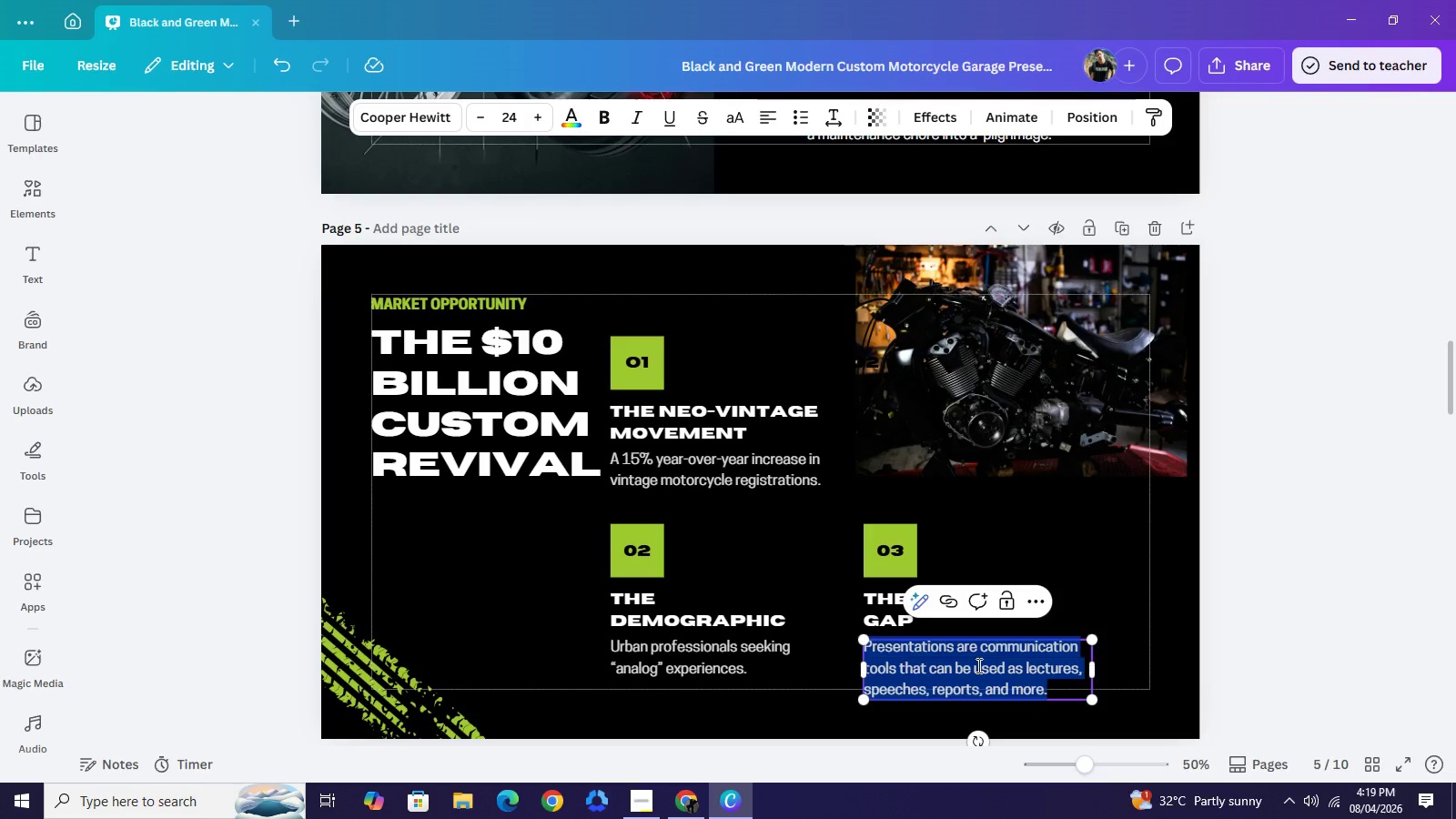 
type(Zero national competitoy)
key(Backspace)
type(rs spex)
key(Backspace)
type(cialo)
key(Backspace)
type(izing exclusively in boutique tire restoration.)
 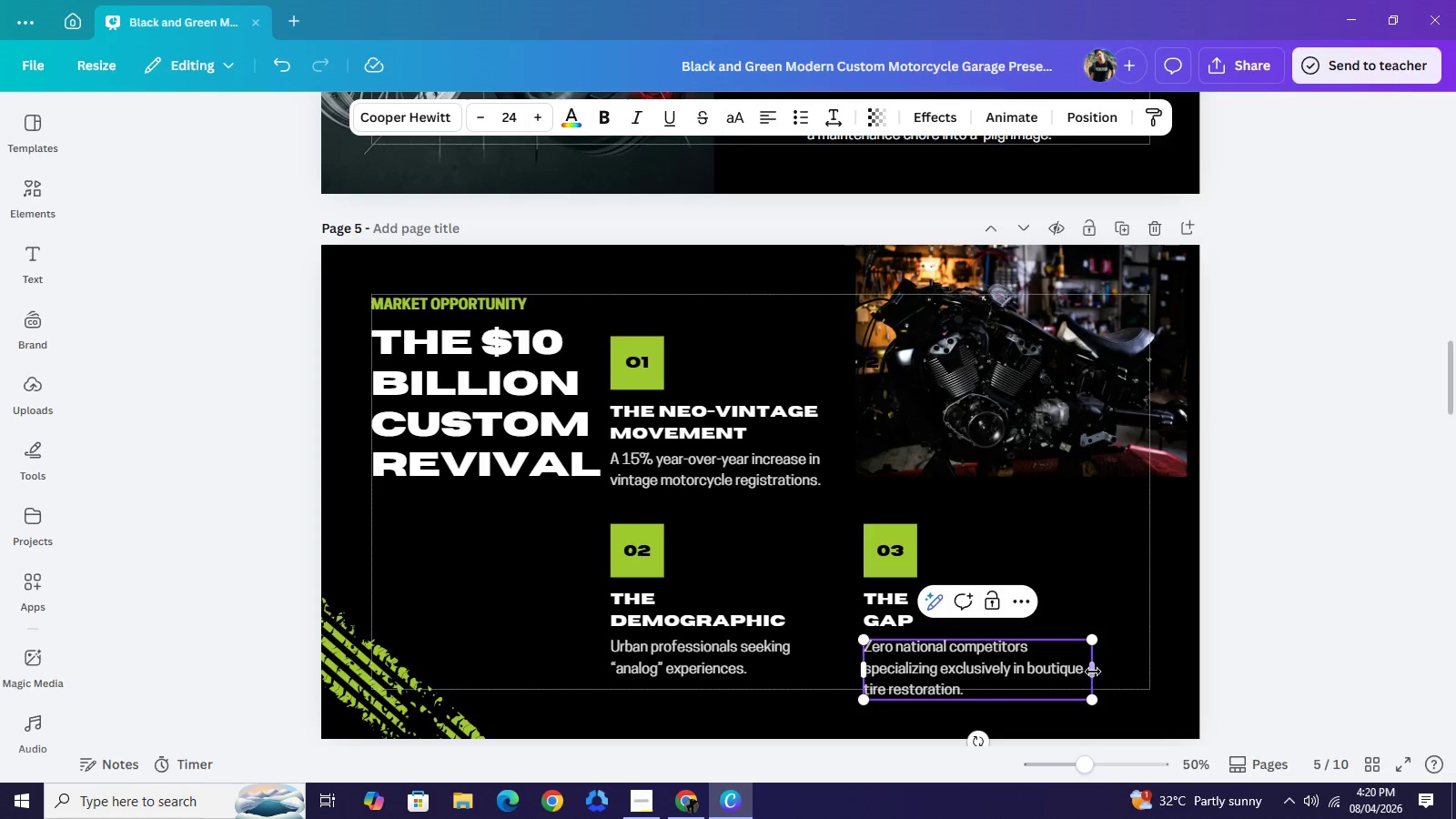 
left_click_drag(start_coordinate=[1095, 669], to_coordinate=[1143, 666])
 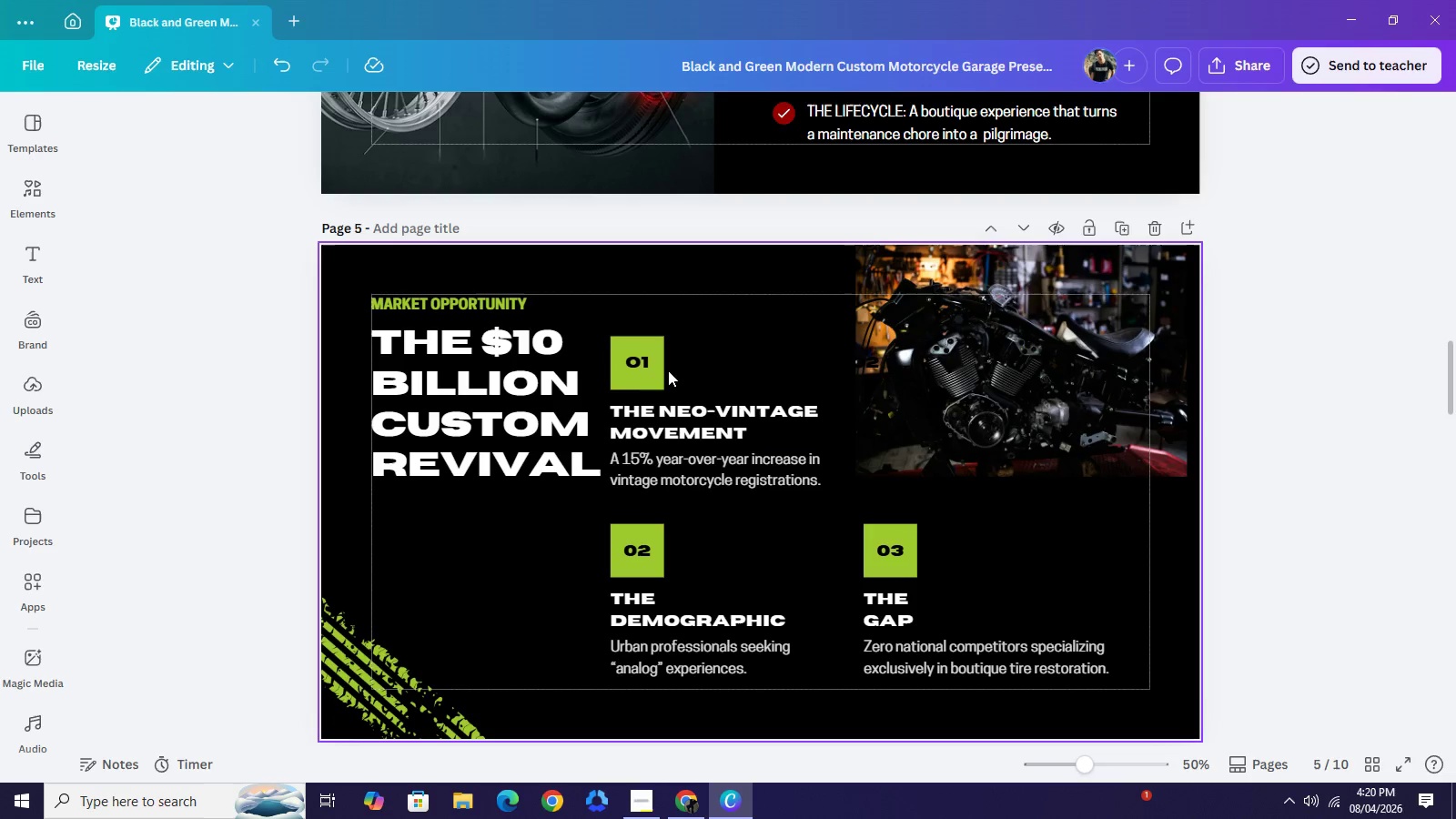 
wait(6.94)
 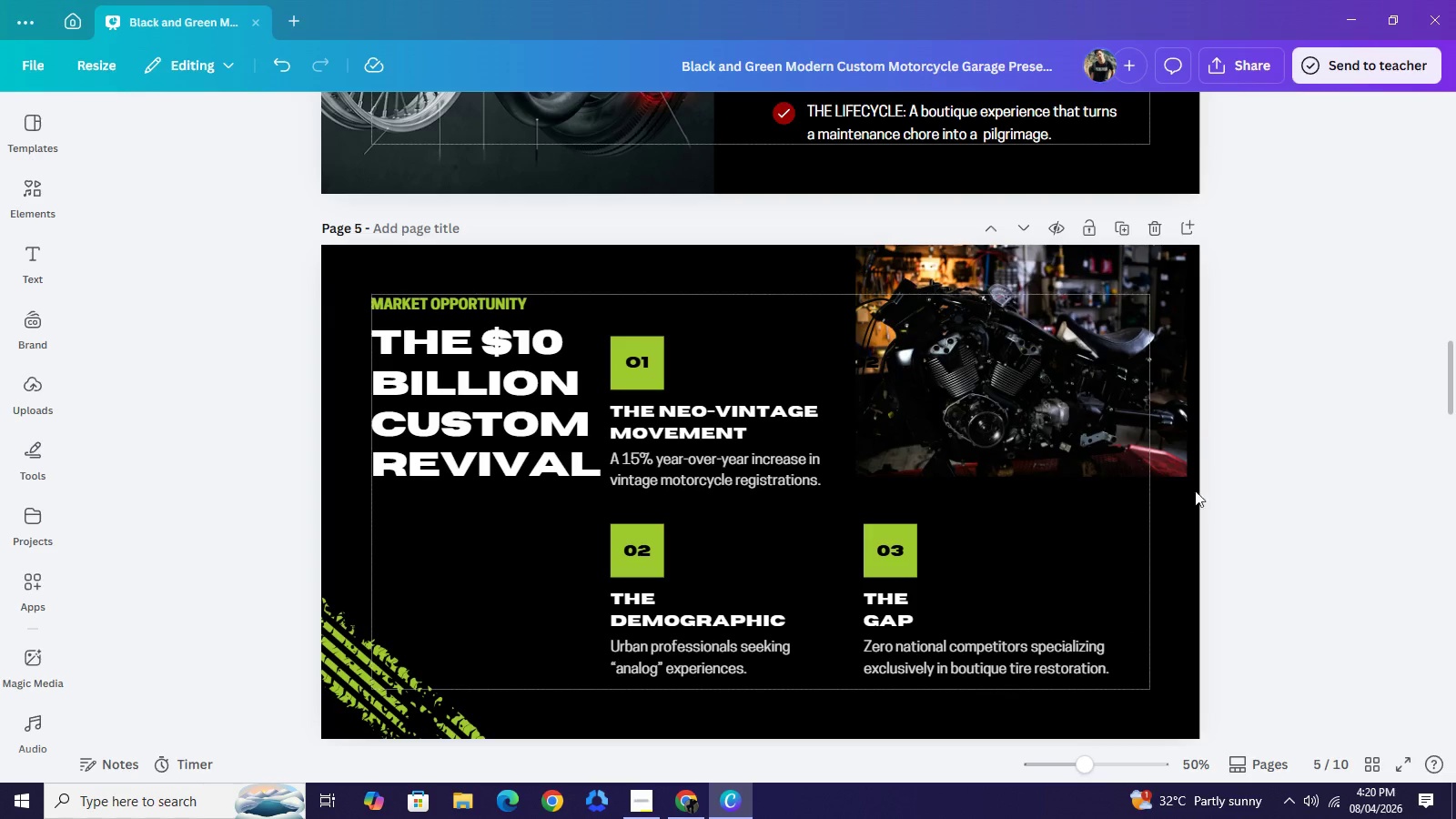 
left_click_drag(start_coordinate=[656, 267], to_coordinate=[622, 701])
 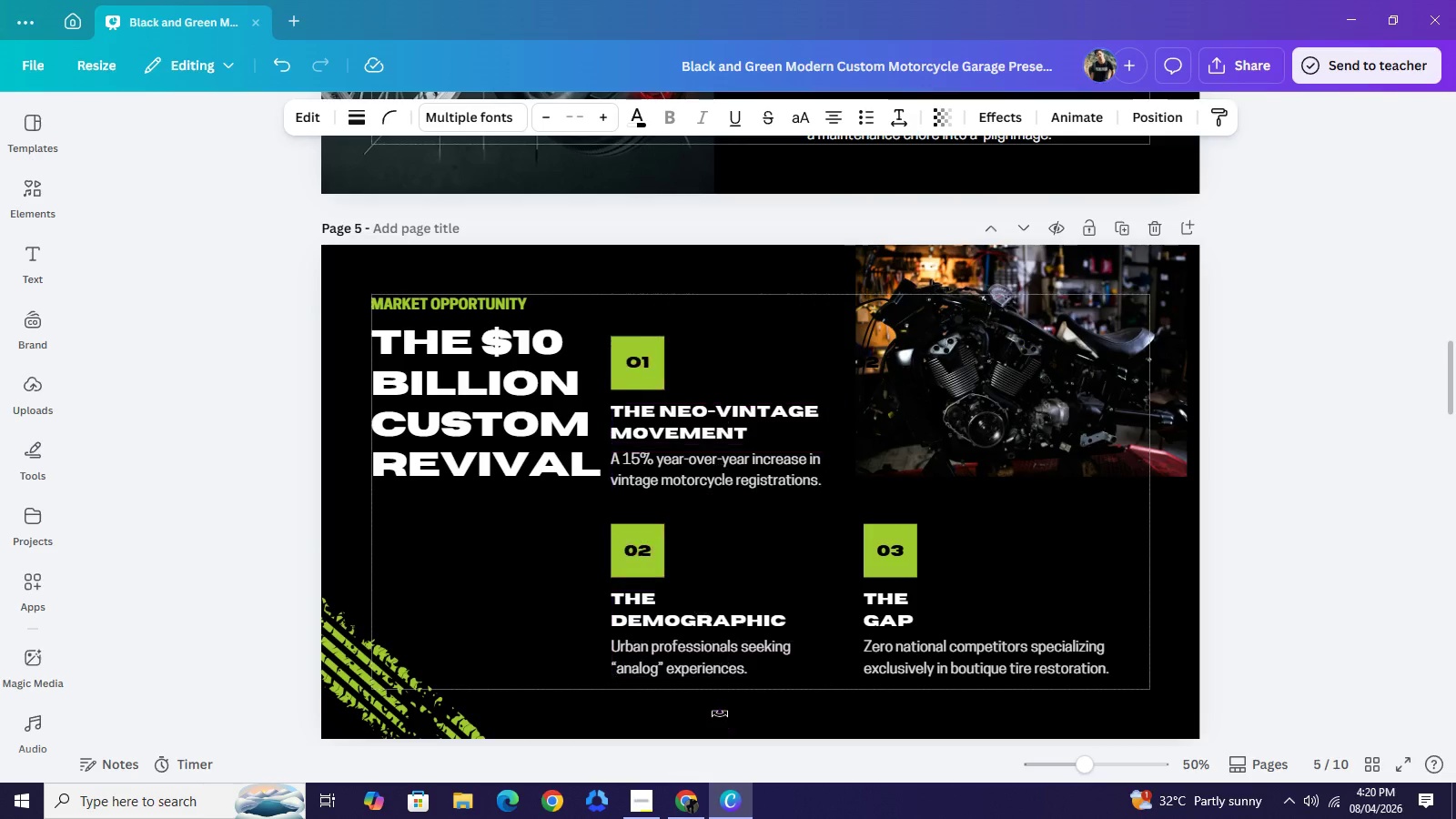 
key(ArrowRight)
 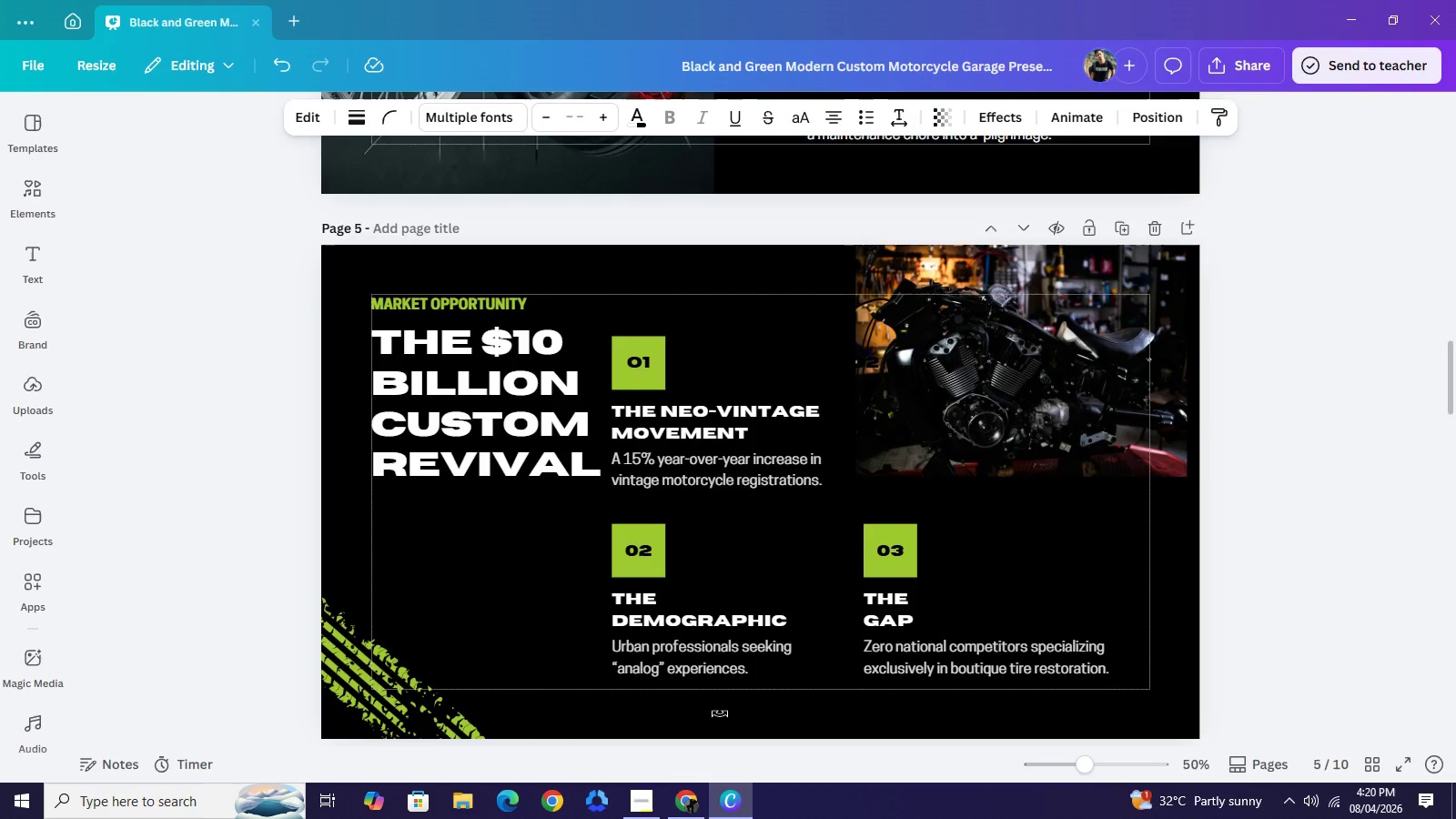 
key(ArrowRight)
 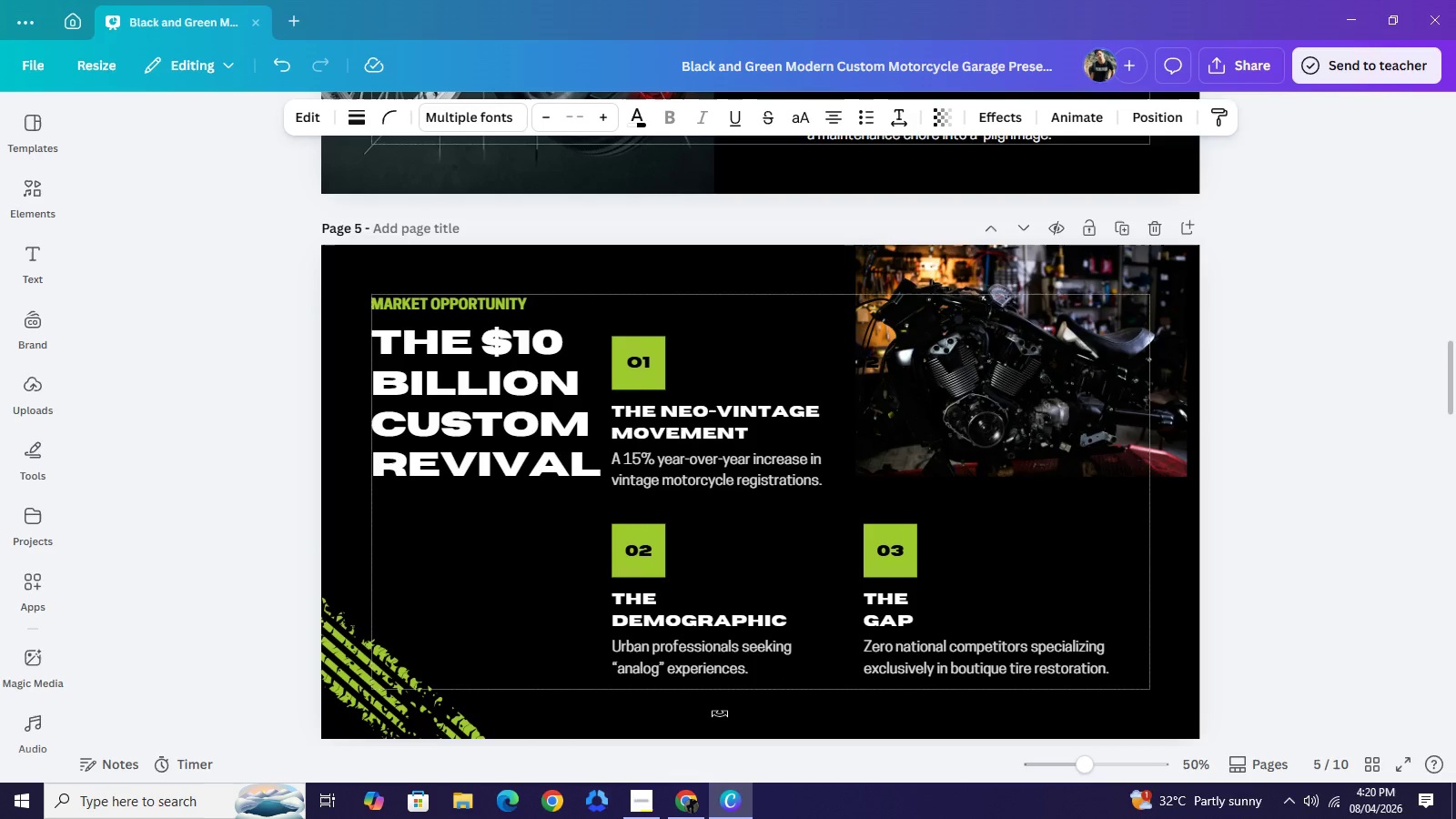 
hold_key(key=ArrowRight, duration=1.05)
 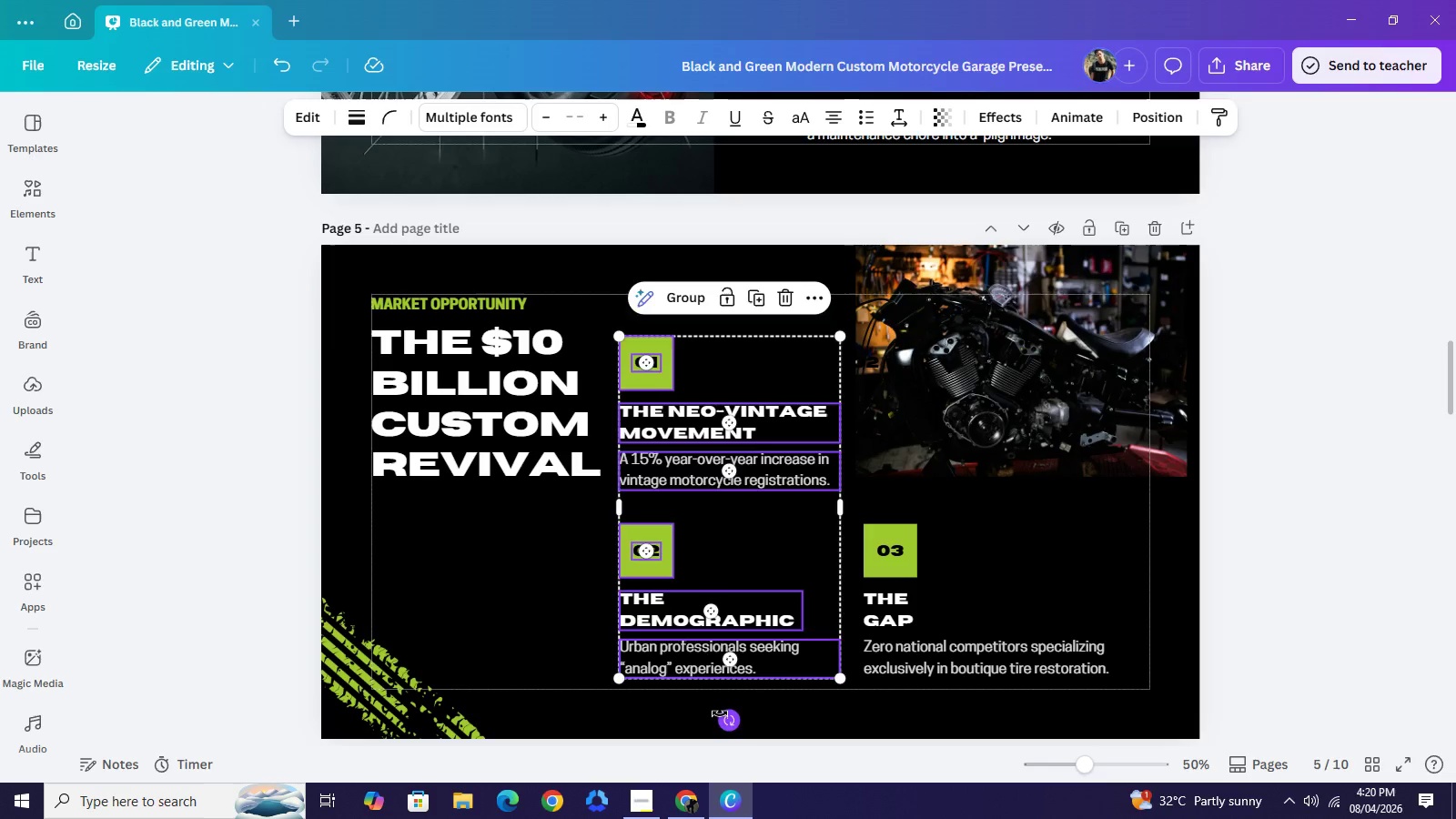 
key(ArrowRight)
 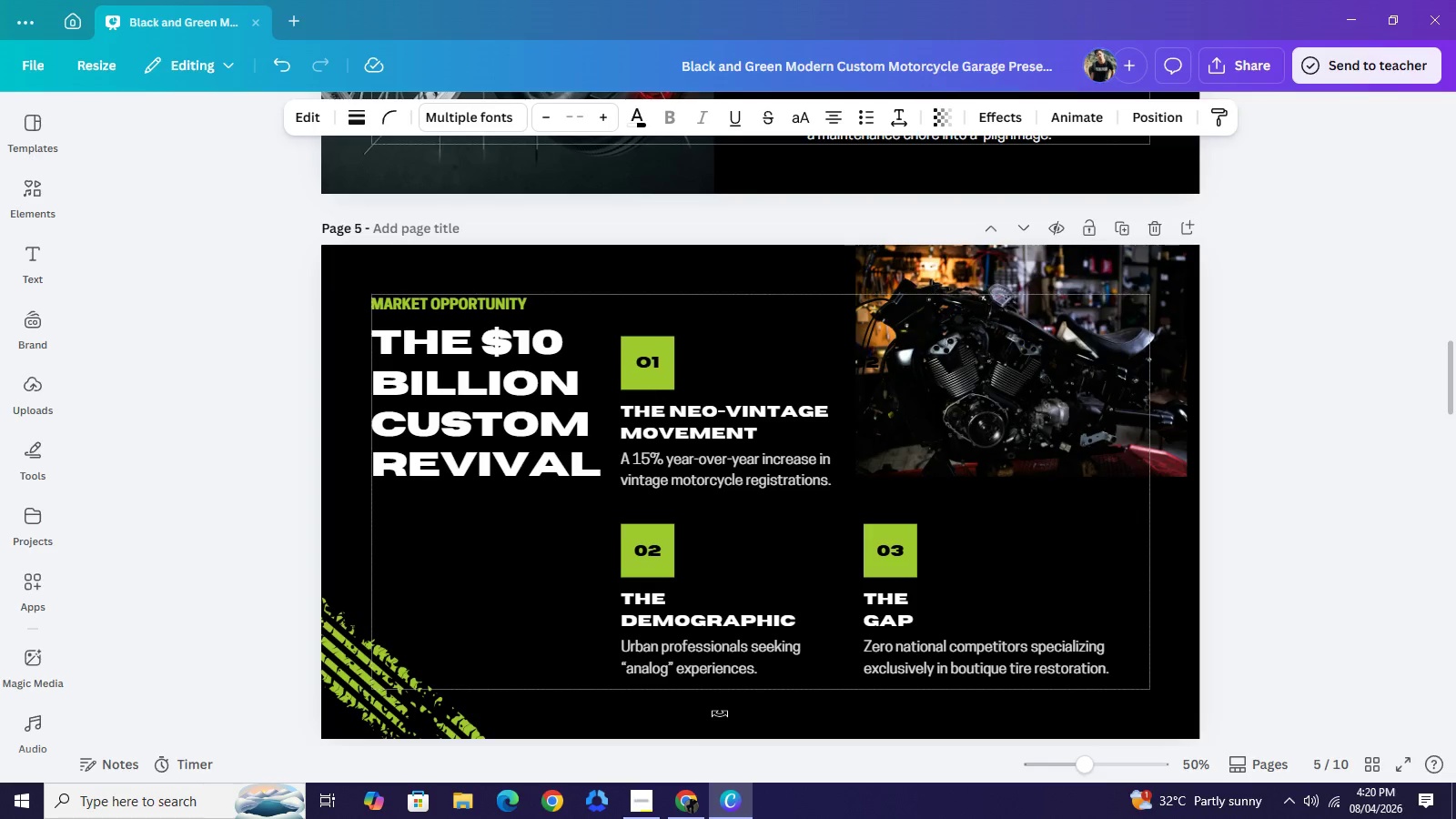 
key(ArrowRight)
 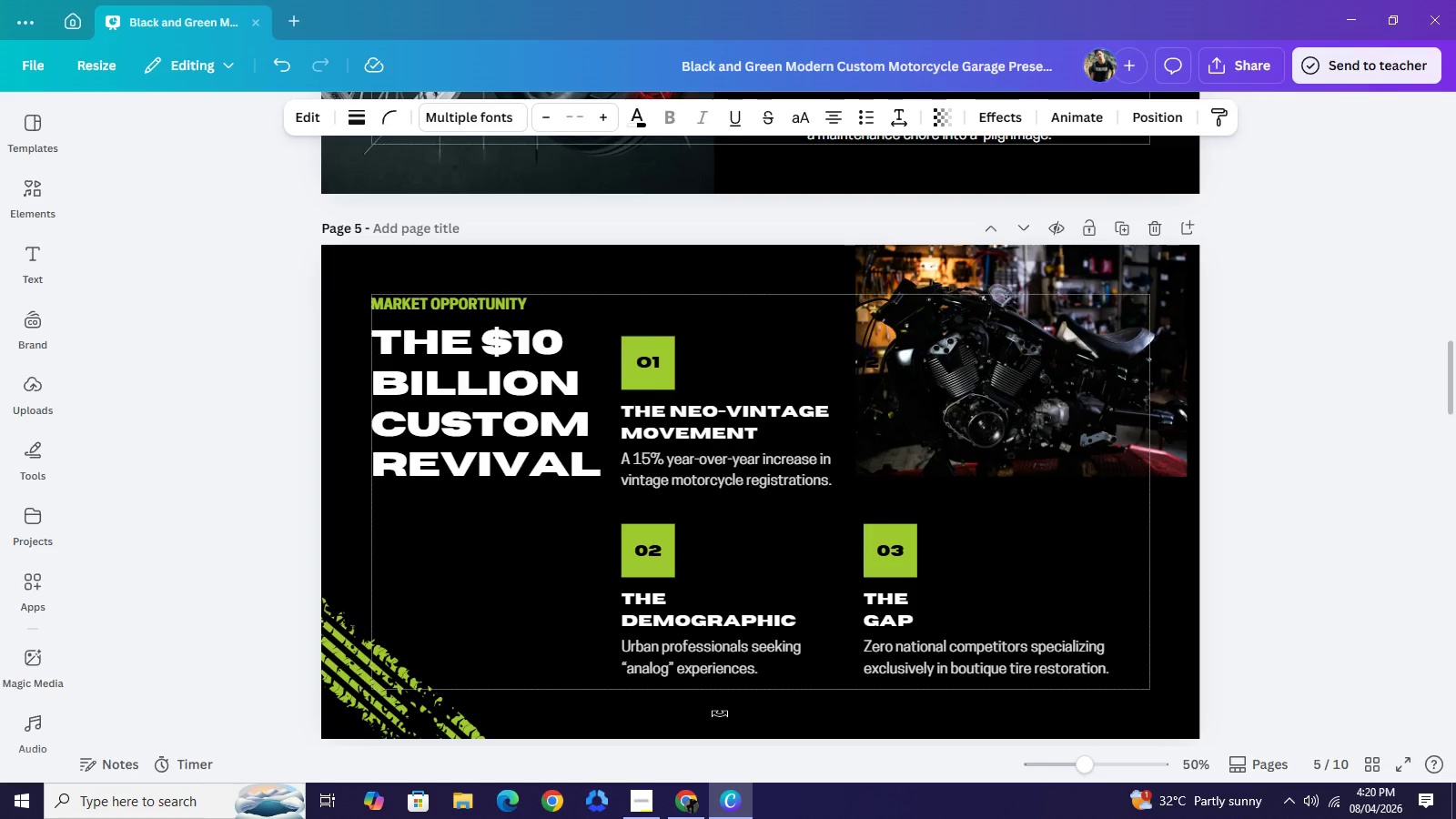 
key(ArrowRight)
 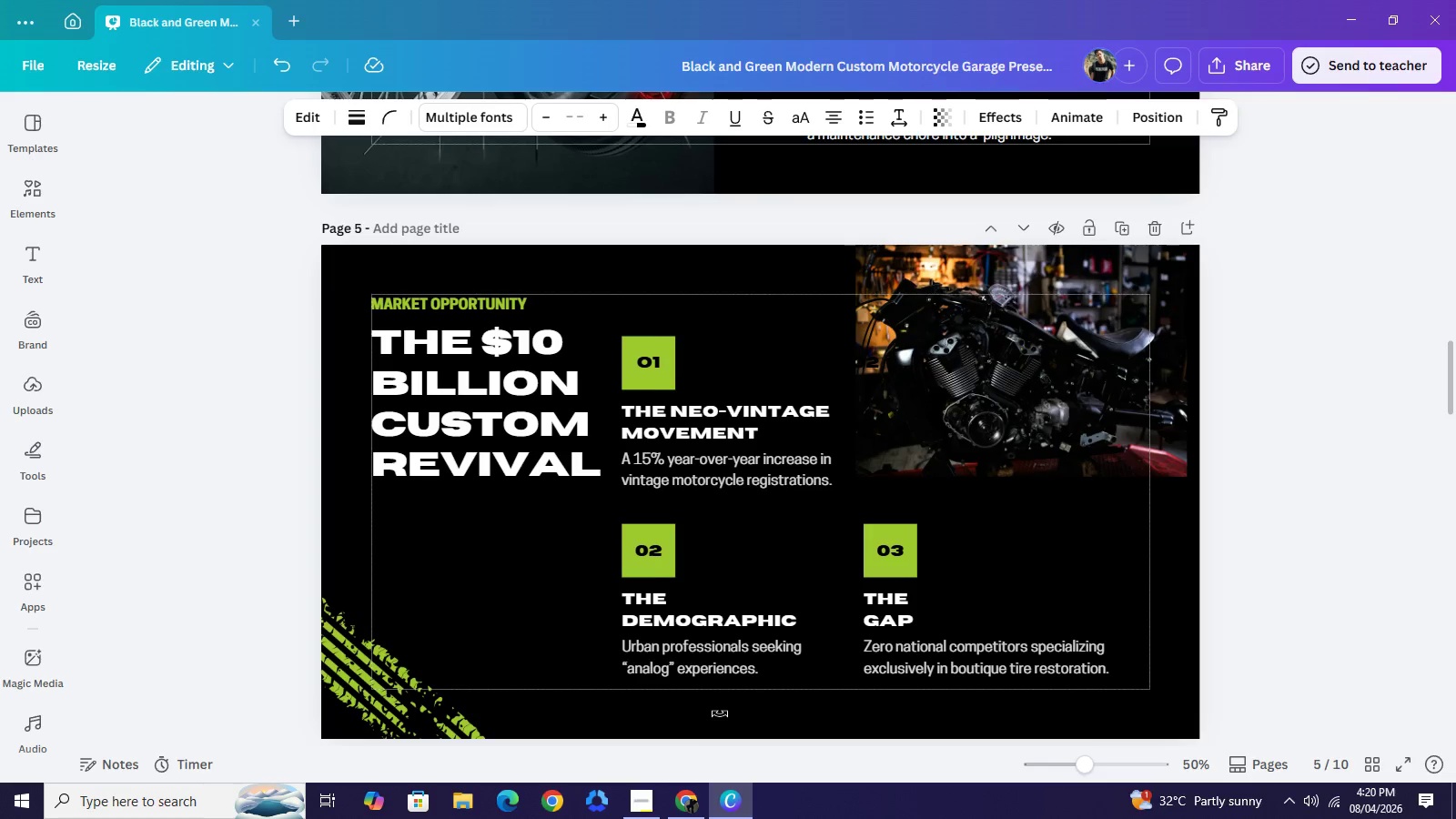 
key(ArrowRight)
 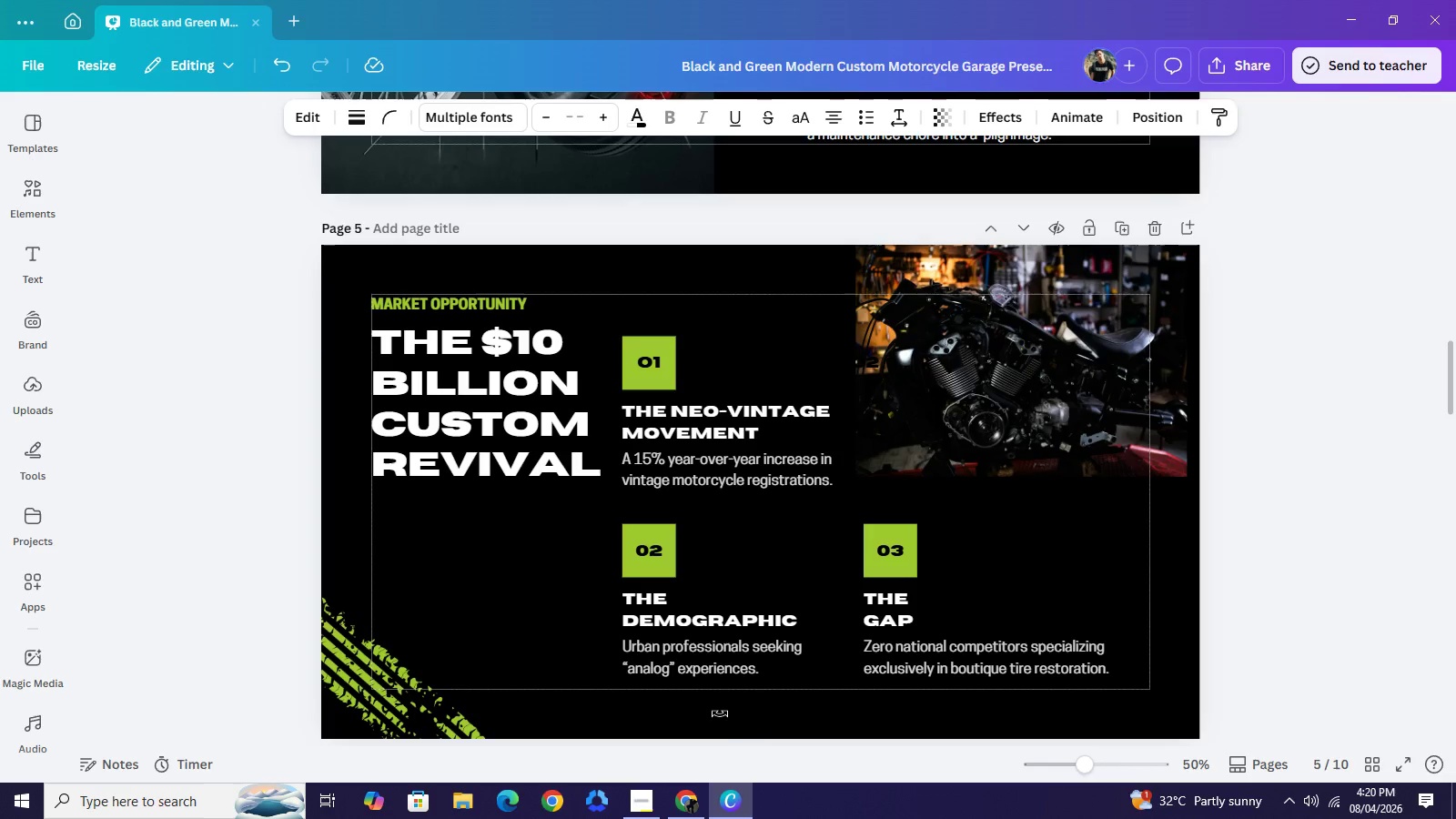 
key(ArrowRight)
 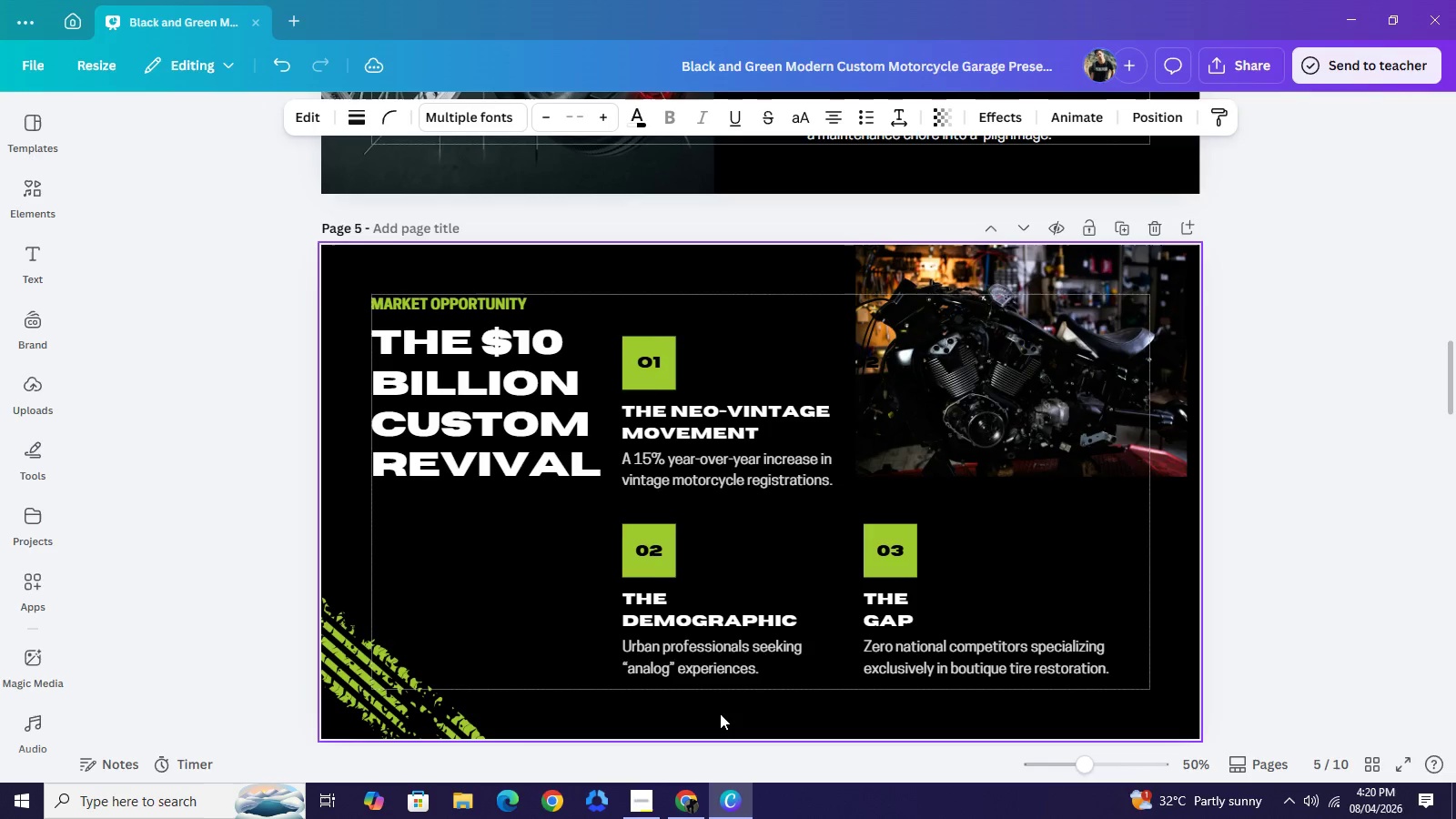 
key(ArrowRight)
 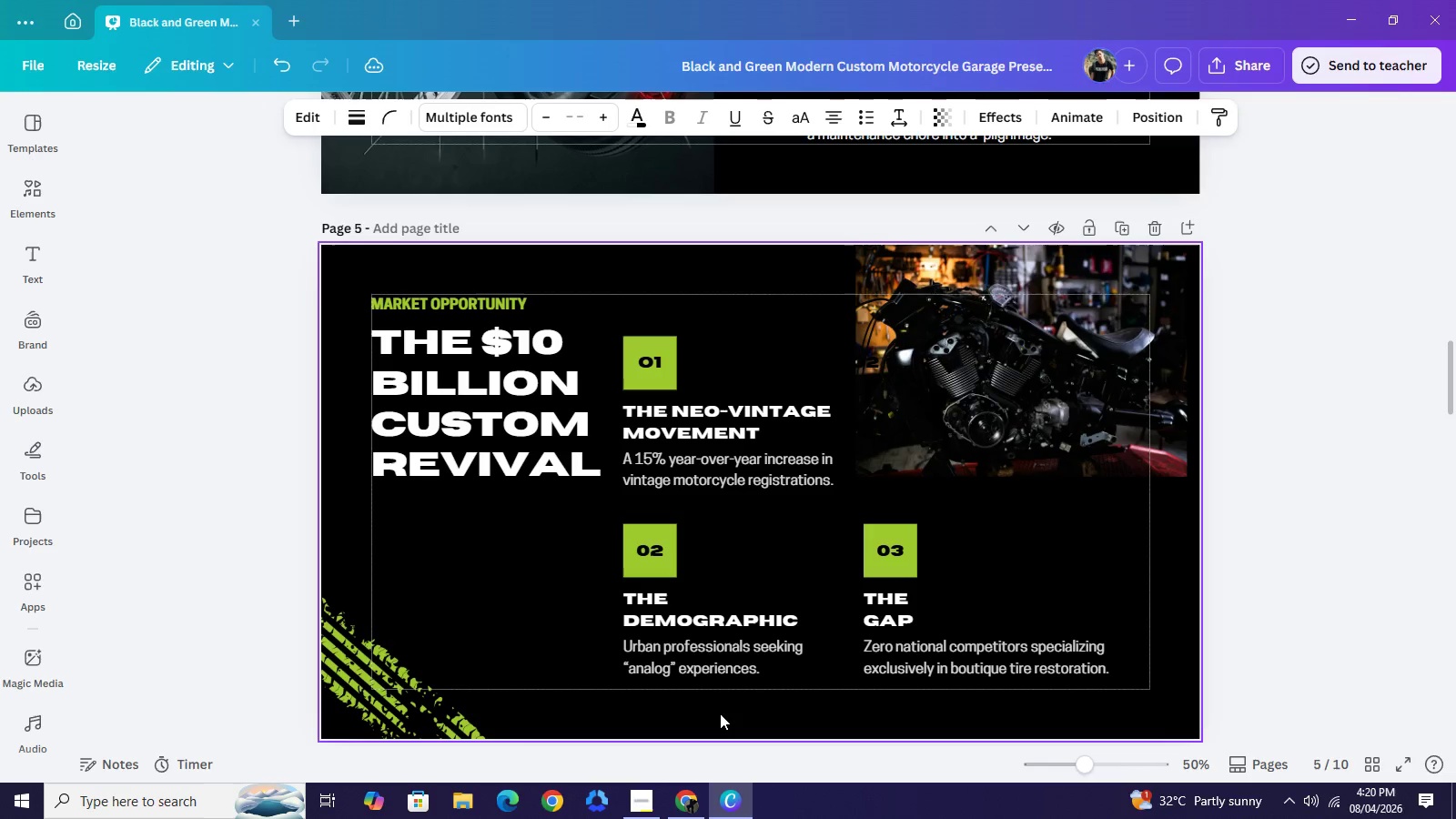 
key(ArrowRight)
 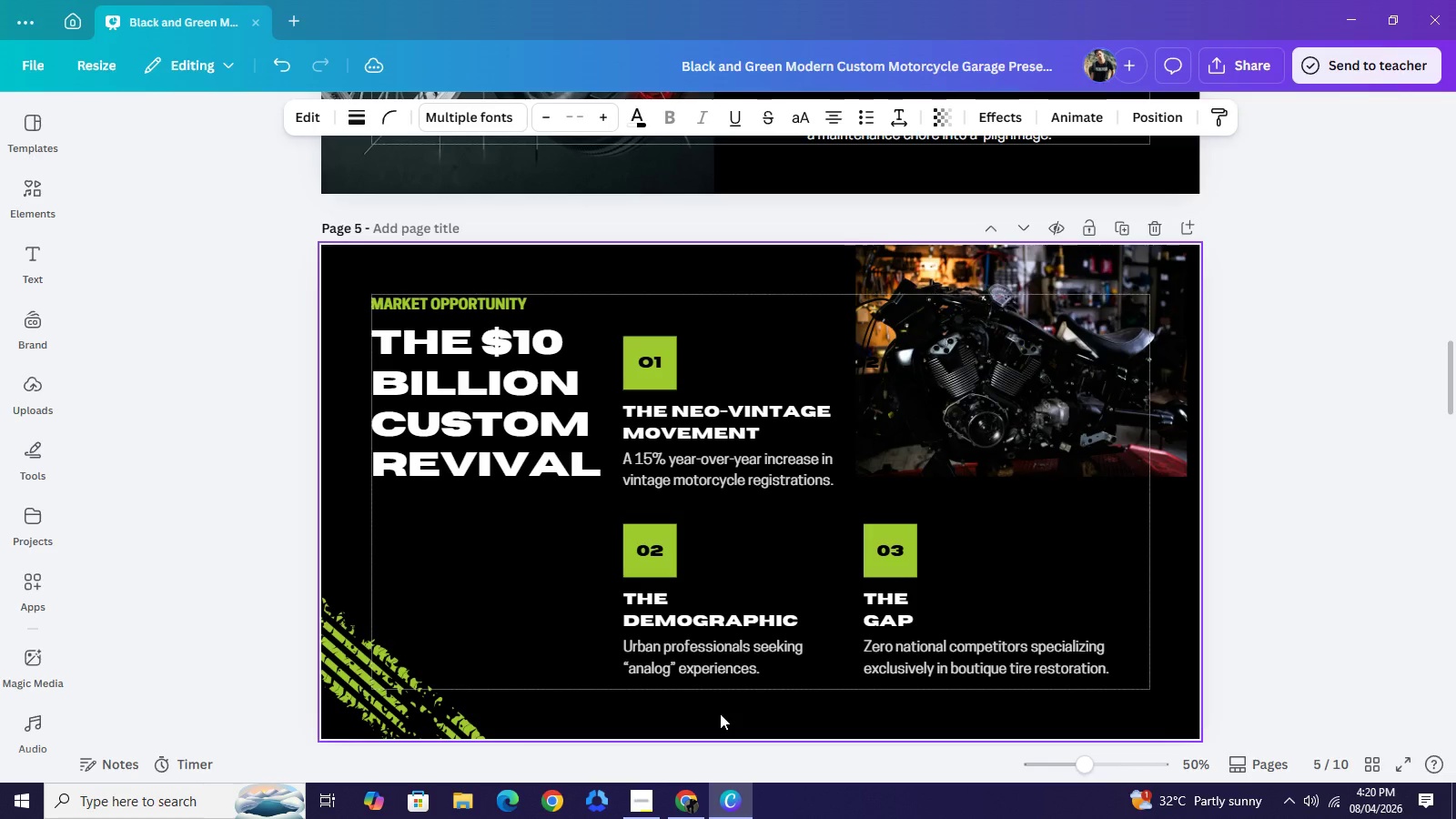 
key(ArrowRight)
 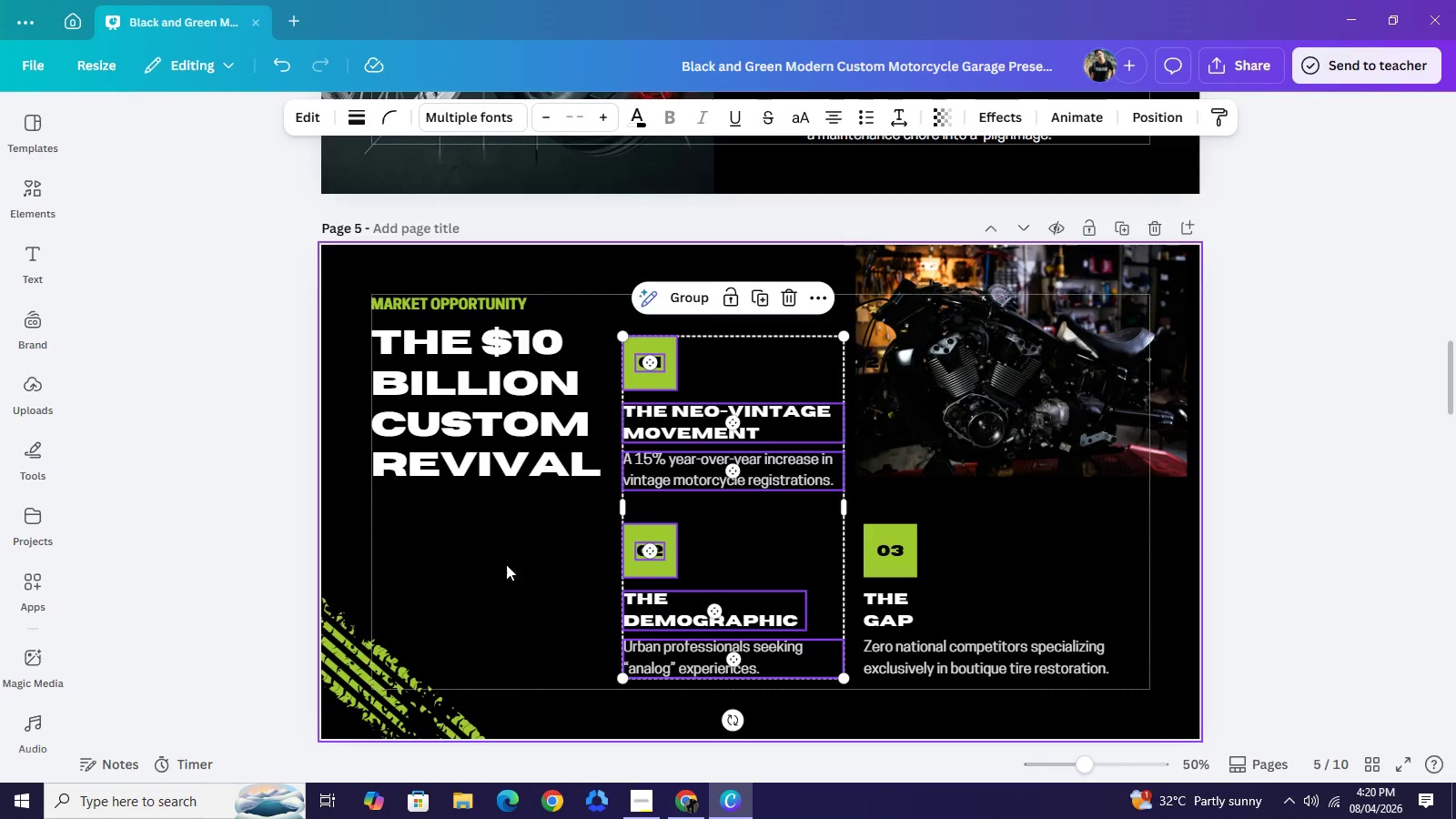 
left_click([504, 562])
 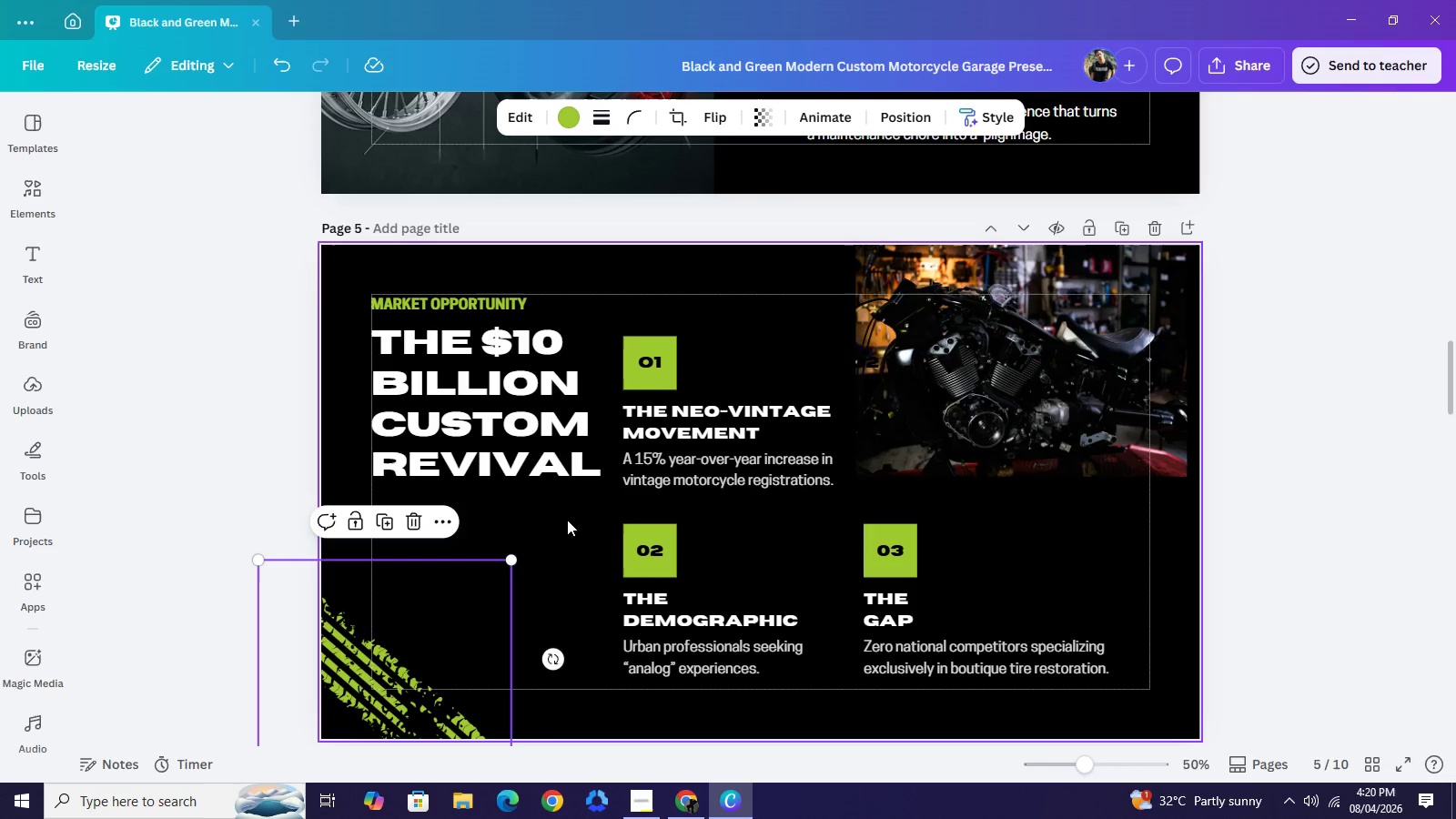 
left_click([567, 521])
 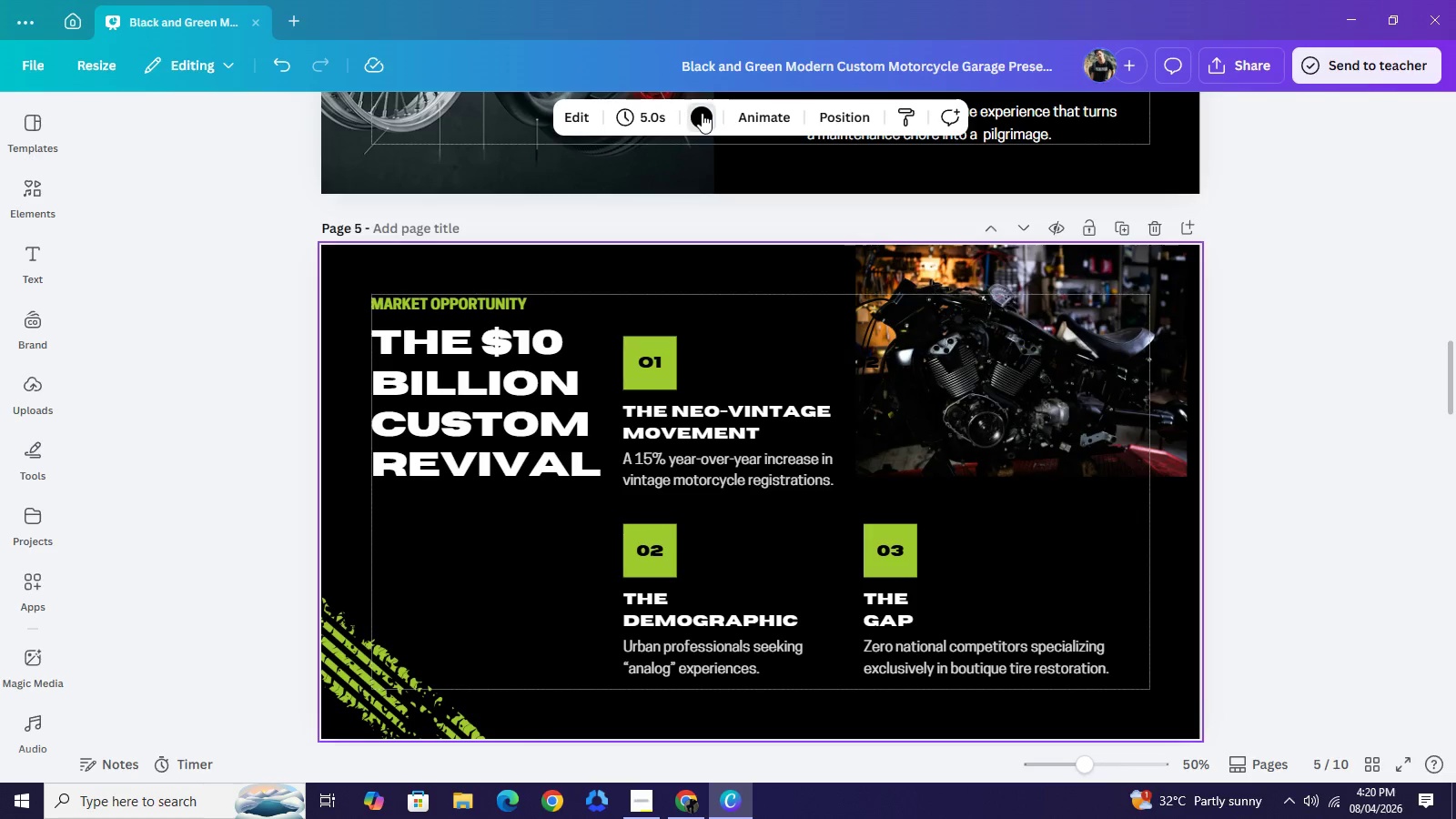 
left_click([702, 113])
 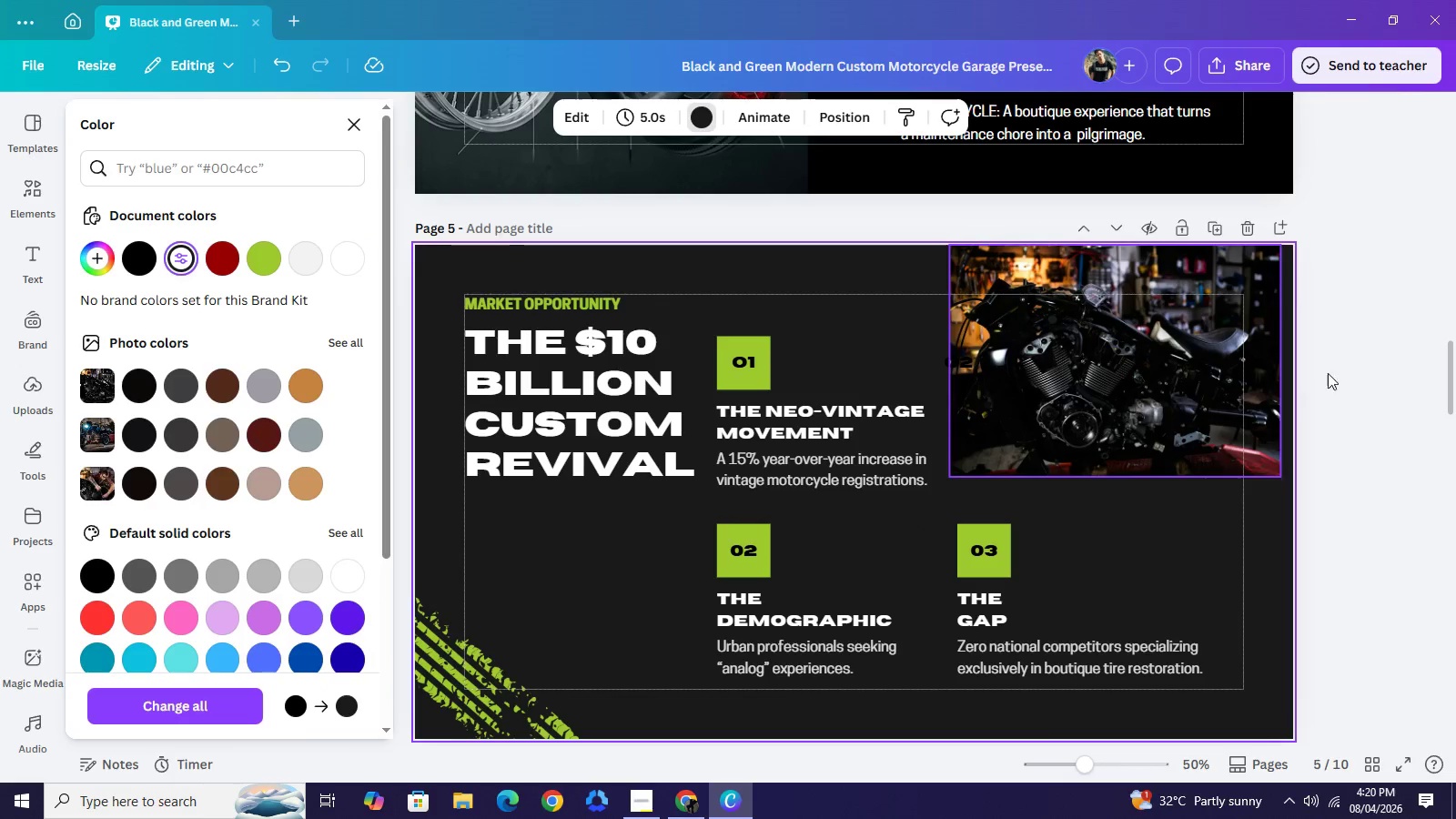 
double_click([1348, 352])
 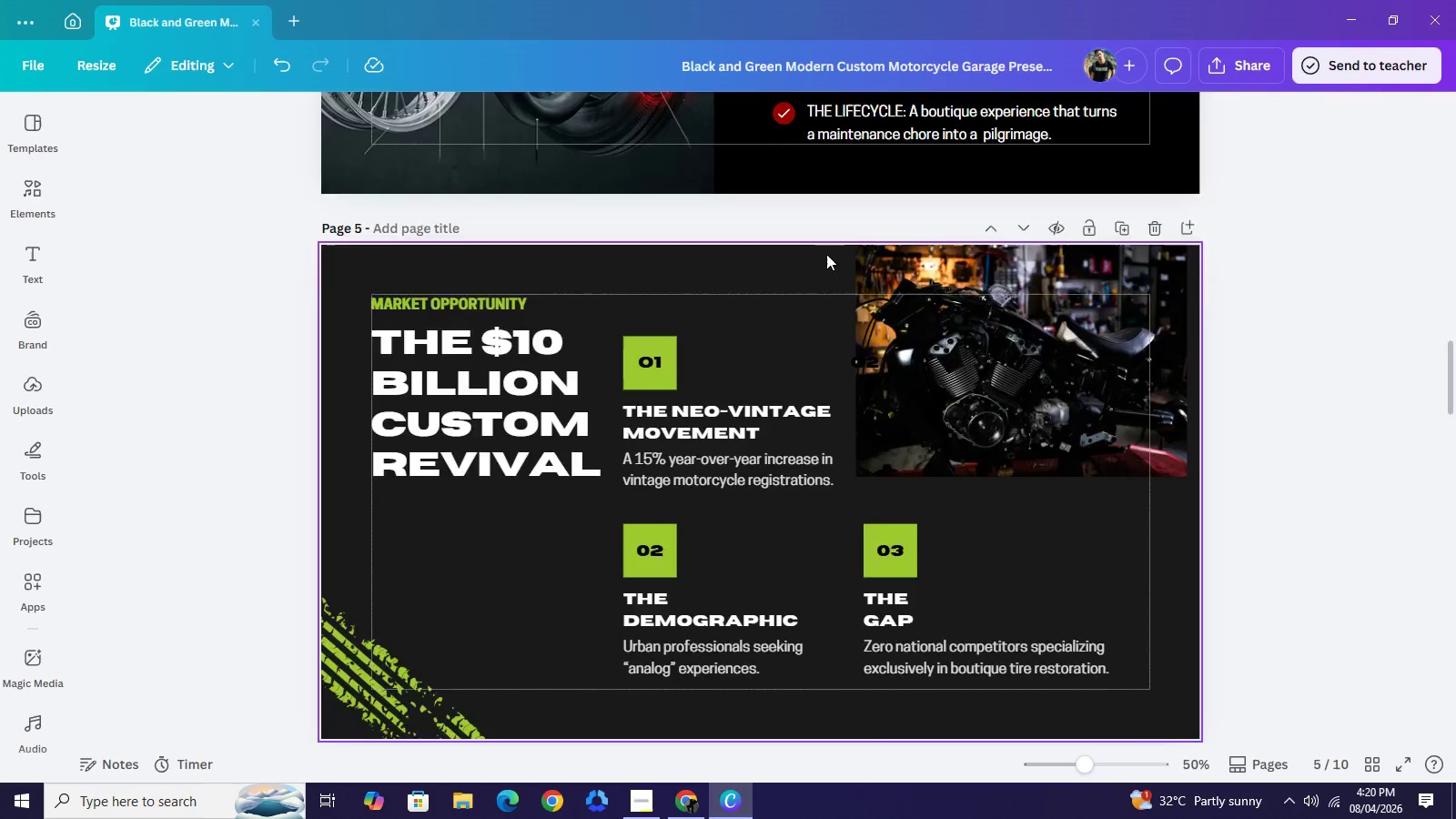 
scroll: coordinate [826, 254], scroll_direction: up, amount: 2.0
 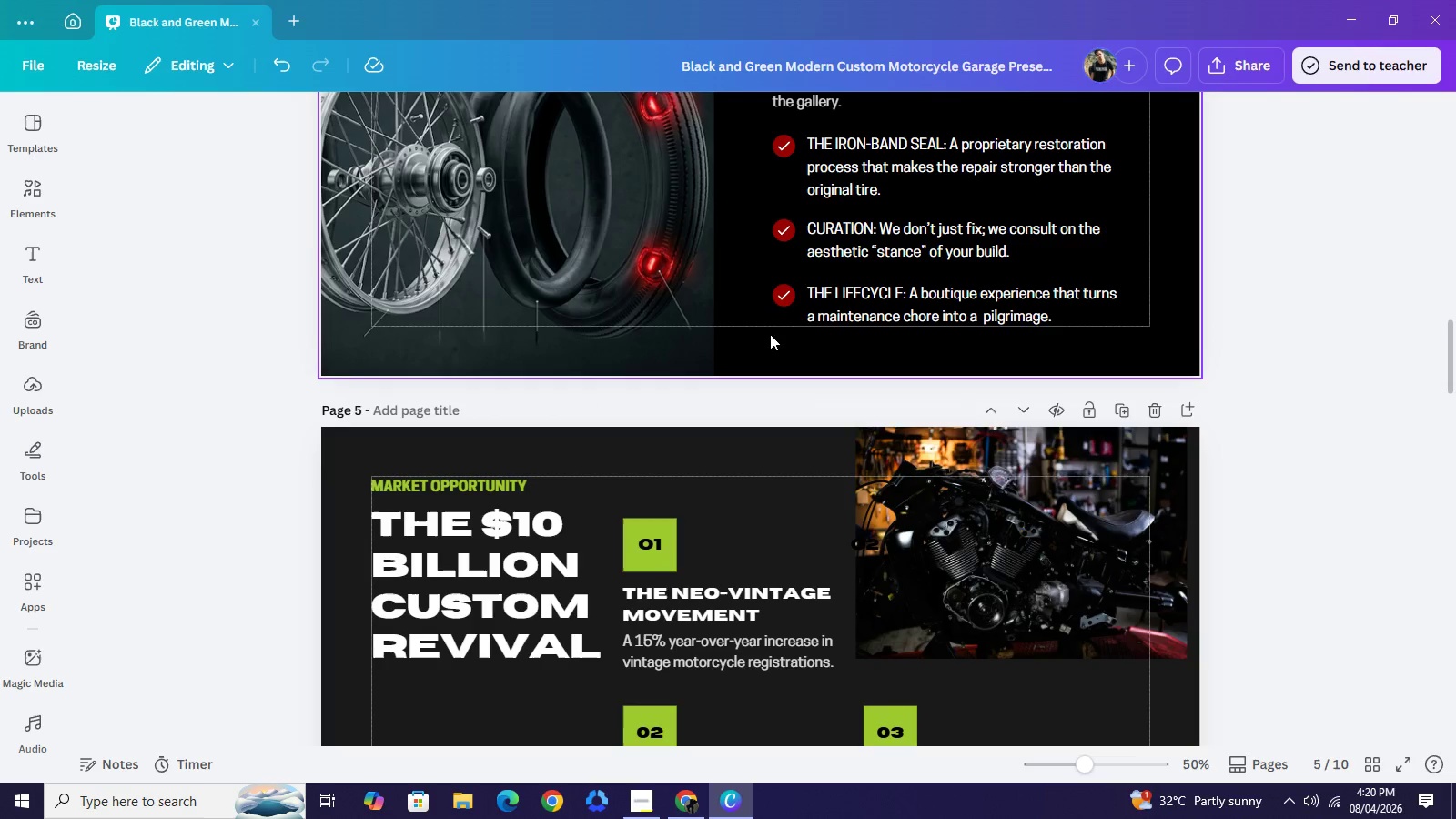 
left_click([778, 346])
 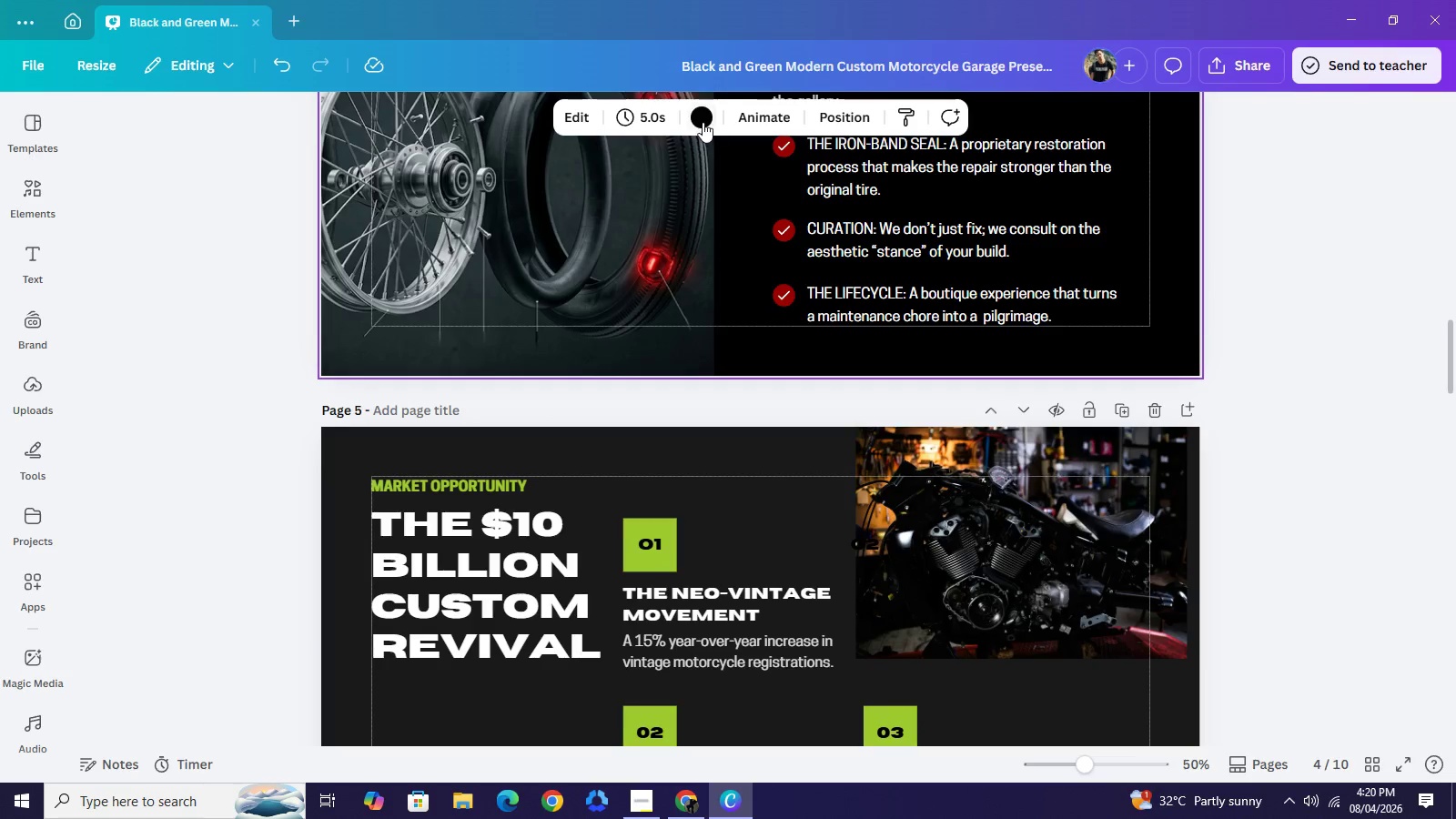 
double_click([703, 122])
 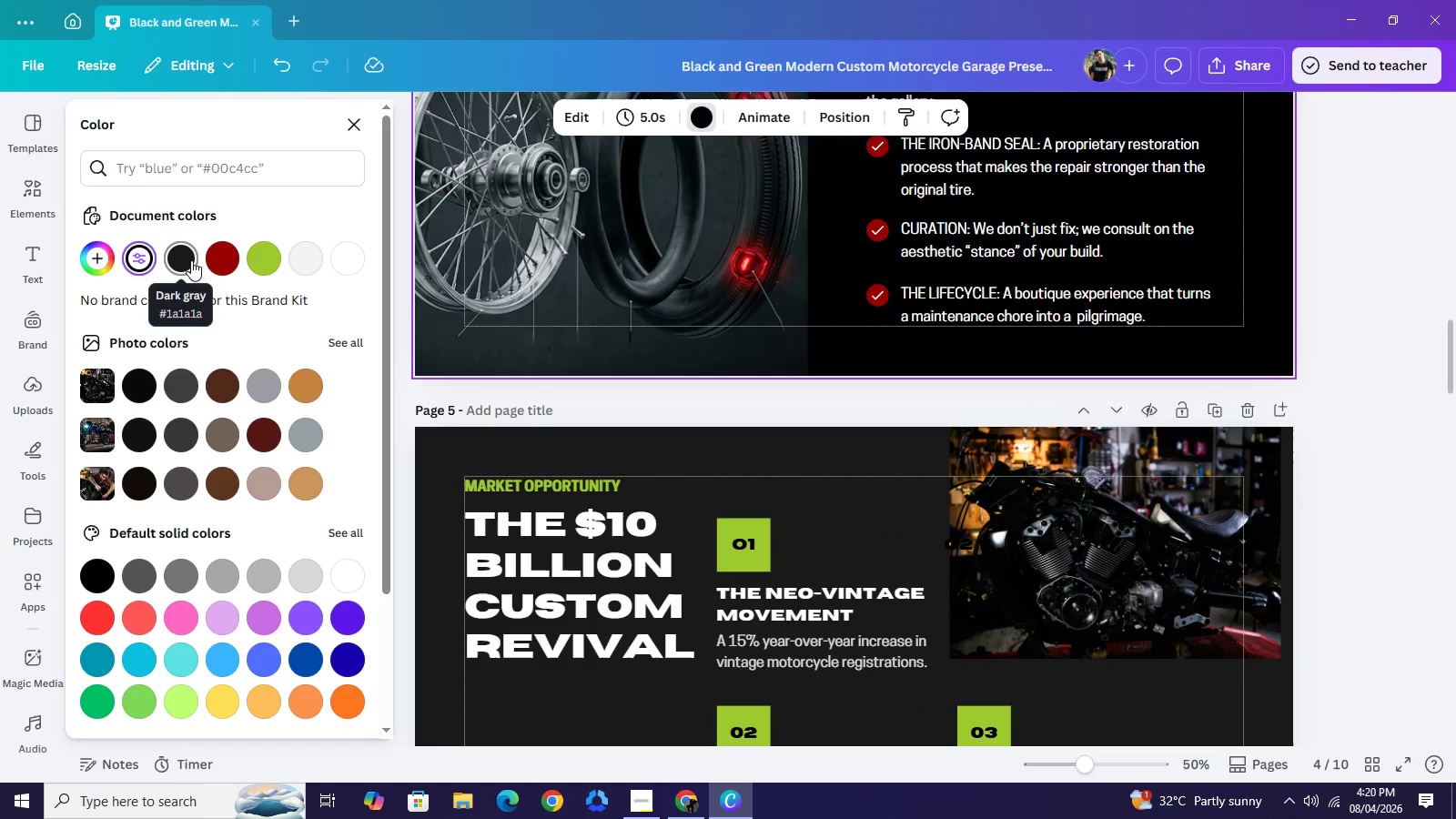 
left_click([191, 260])
 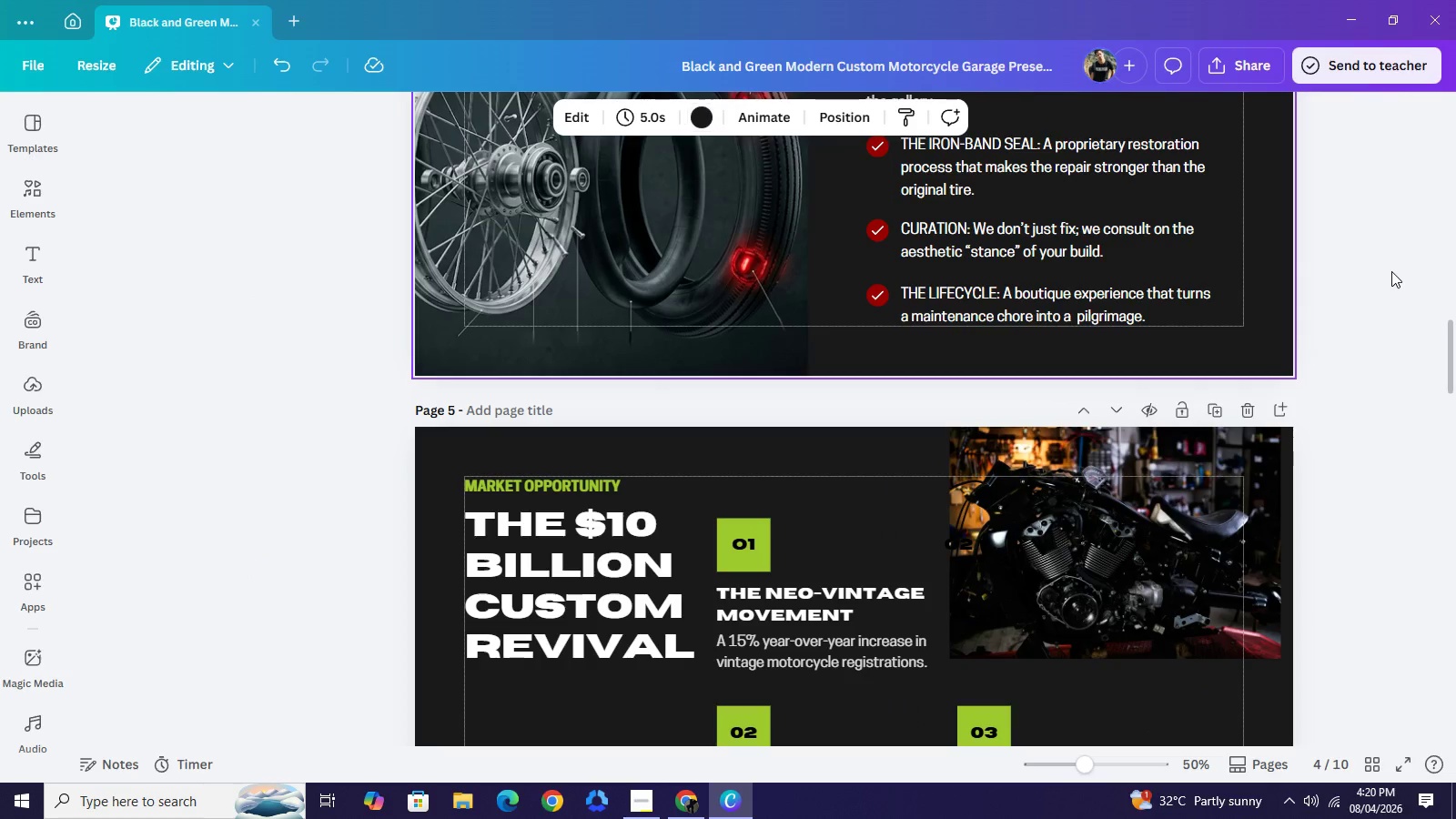 
double_click([1391, 271])
 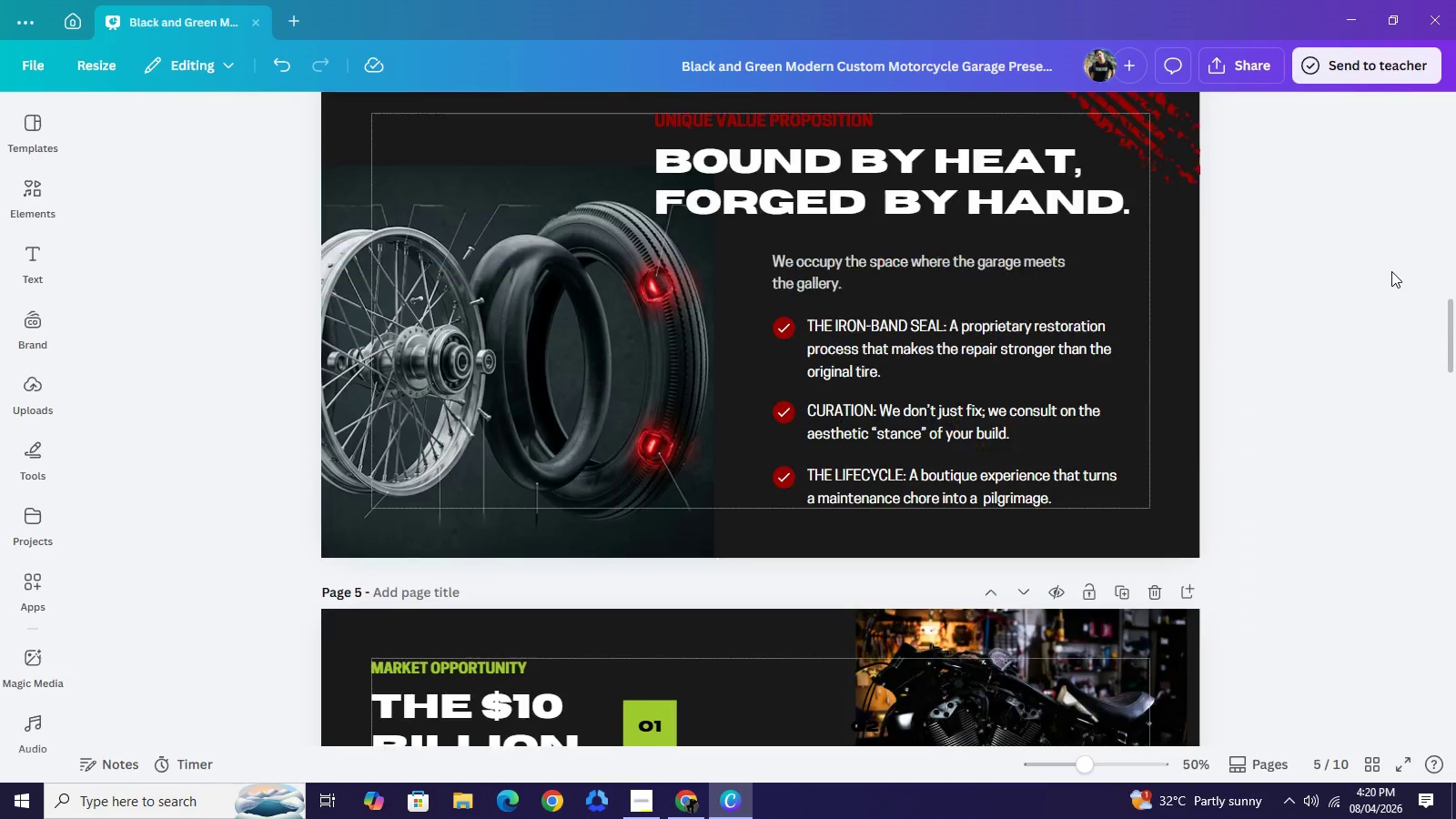 
scroll: coordinate [741, 355], scroll_direction: up, amount: 11.0
 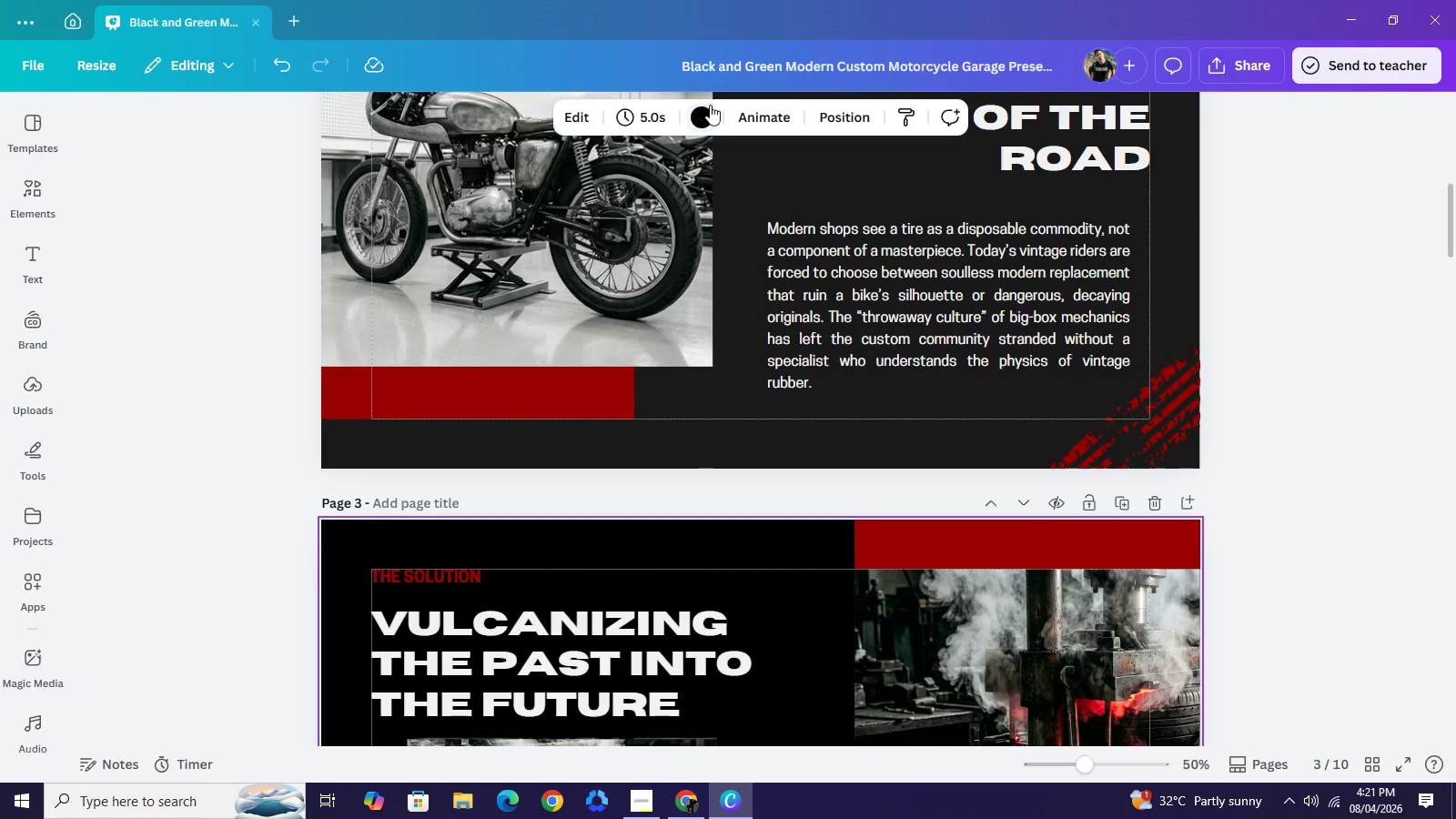 
left_click([701, 120])
 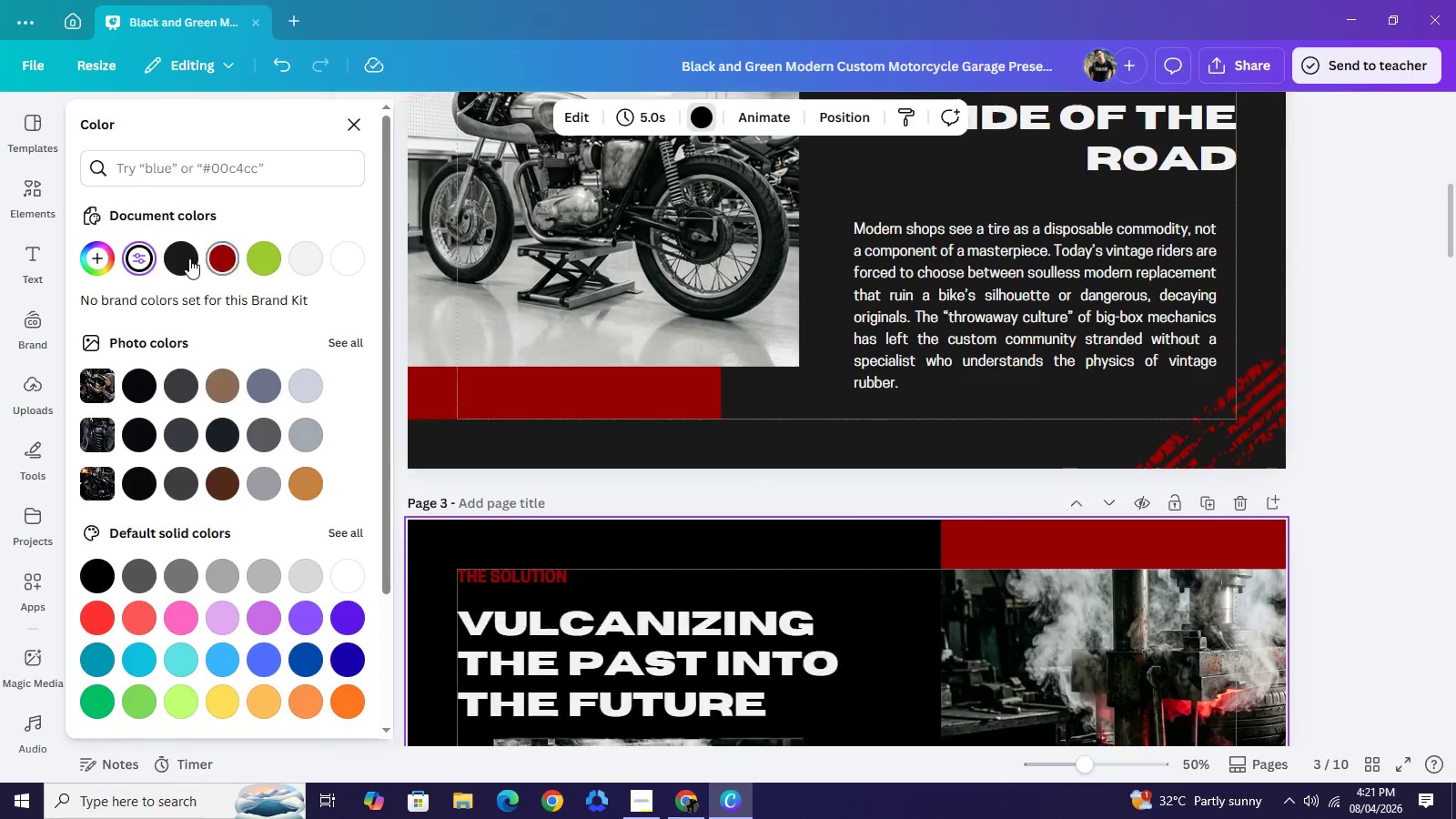 
left_click([189, 258])
 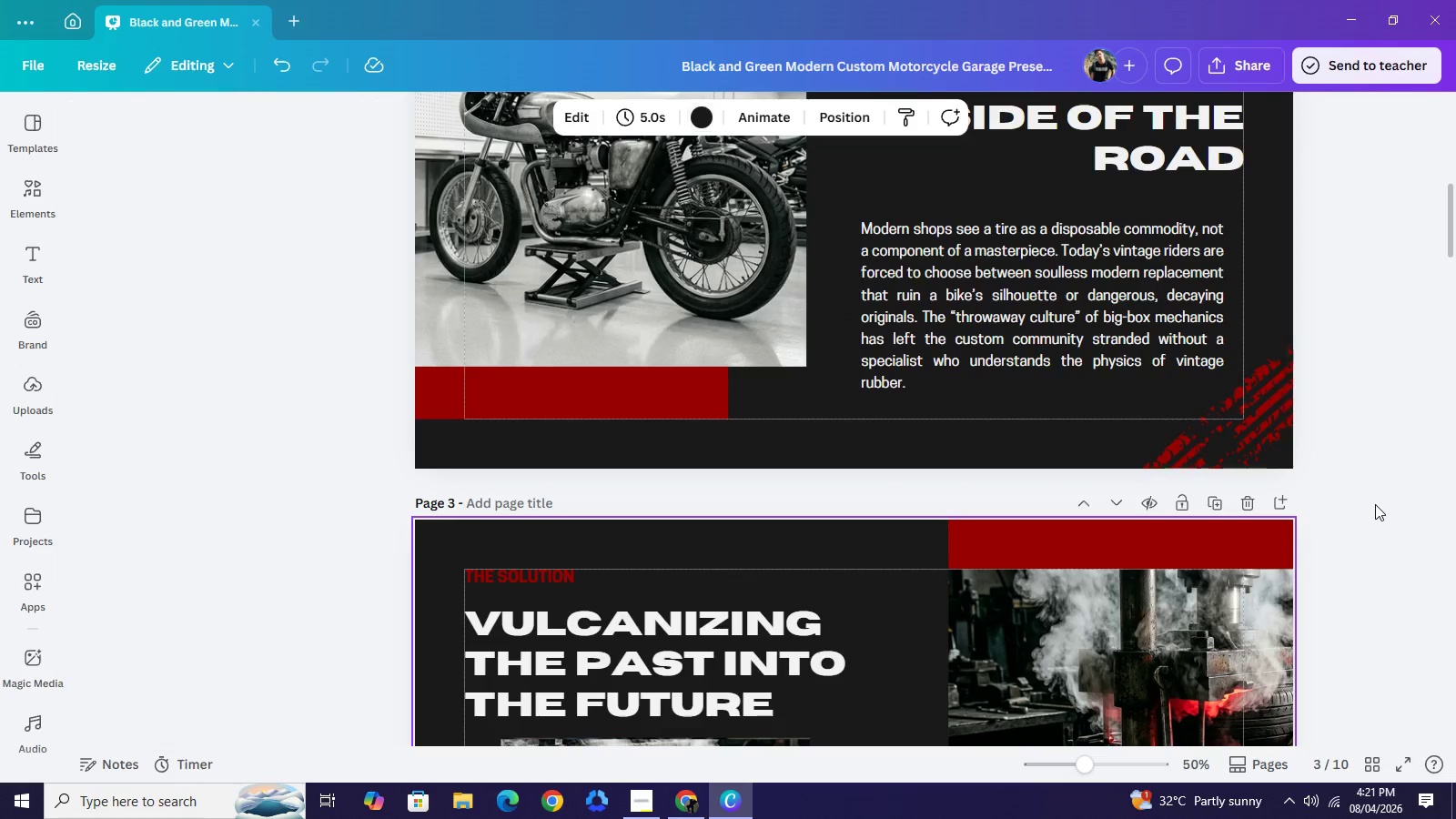 
double_click([1375, 504])
 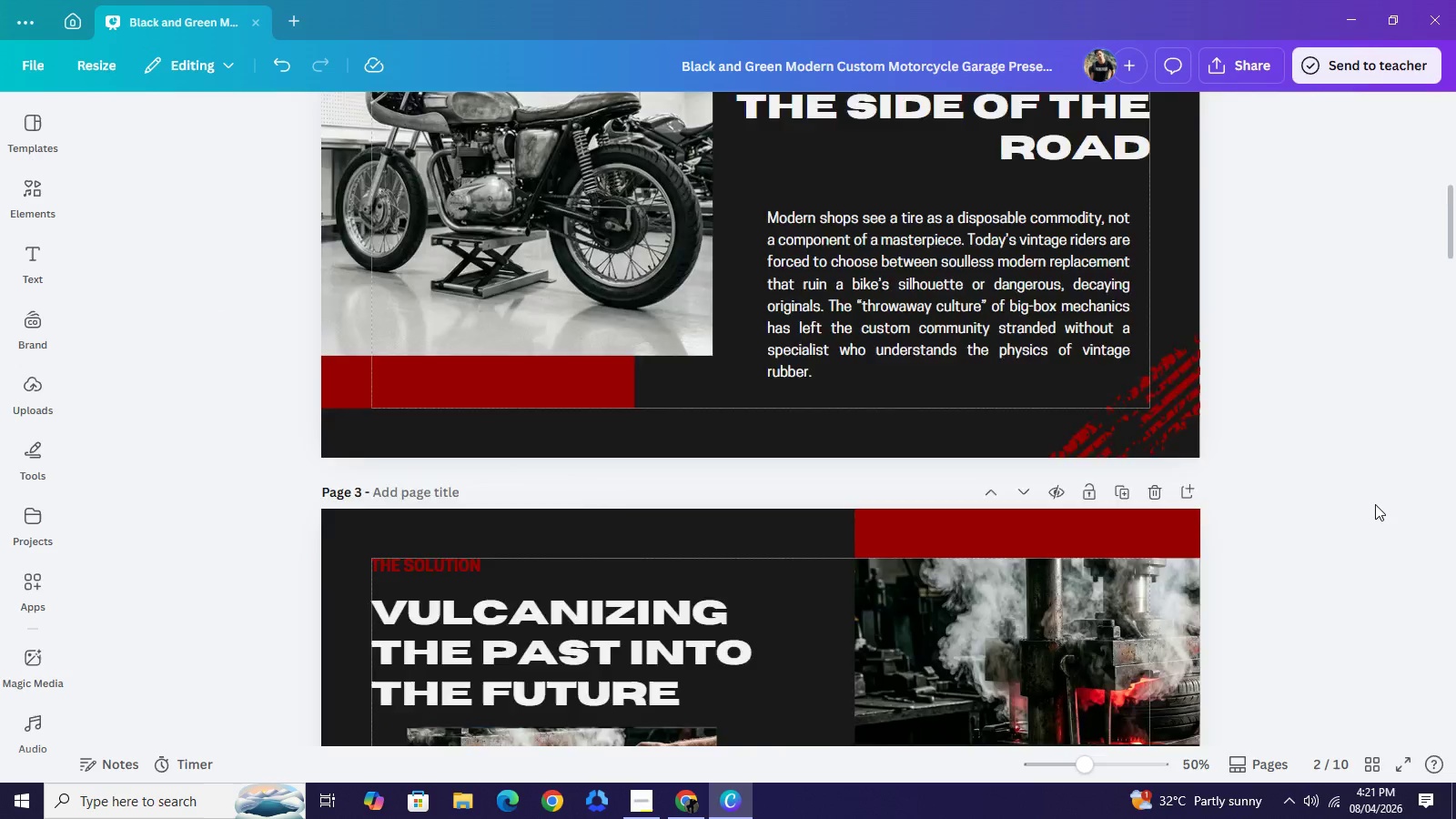 
scroll: coordinate [1374, 495], scroll_direction: down, amount: 9.0
 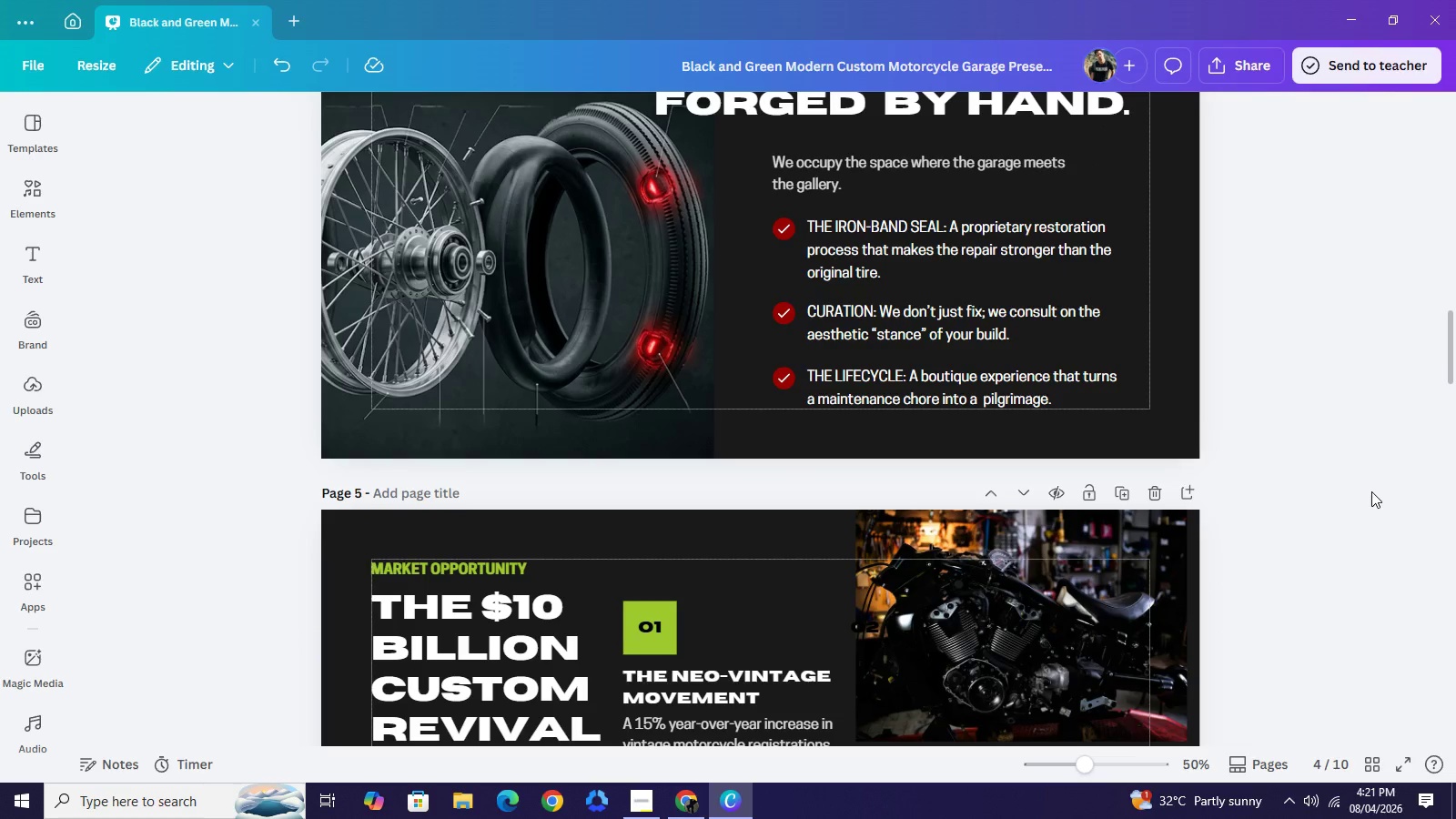 
scroll: coordinate [1371, 491], scroll_direction: down, amount: 2.0
 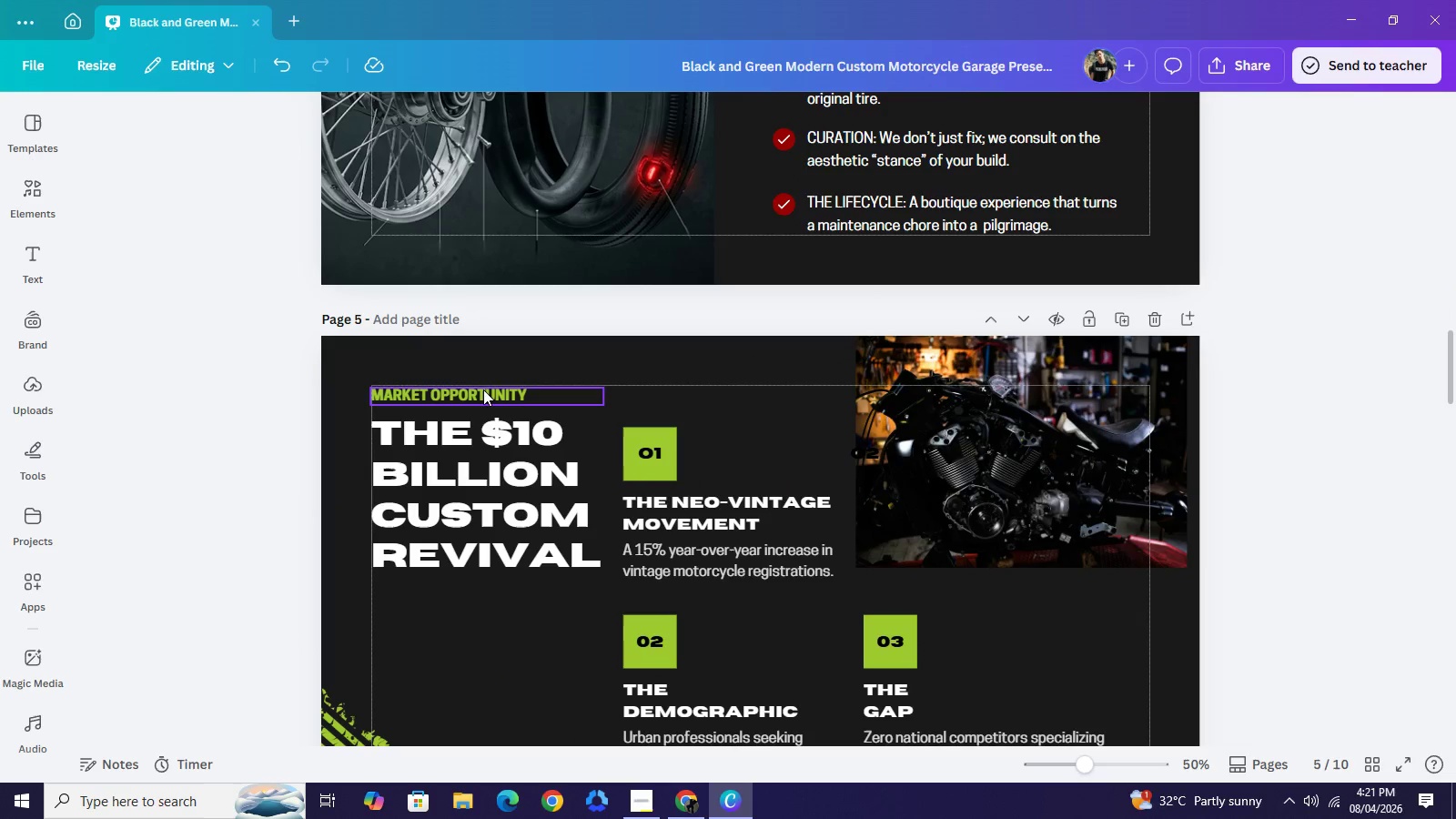 
left_click([483, 387])
 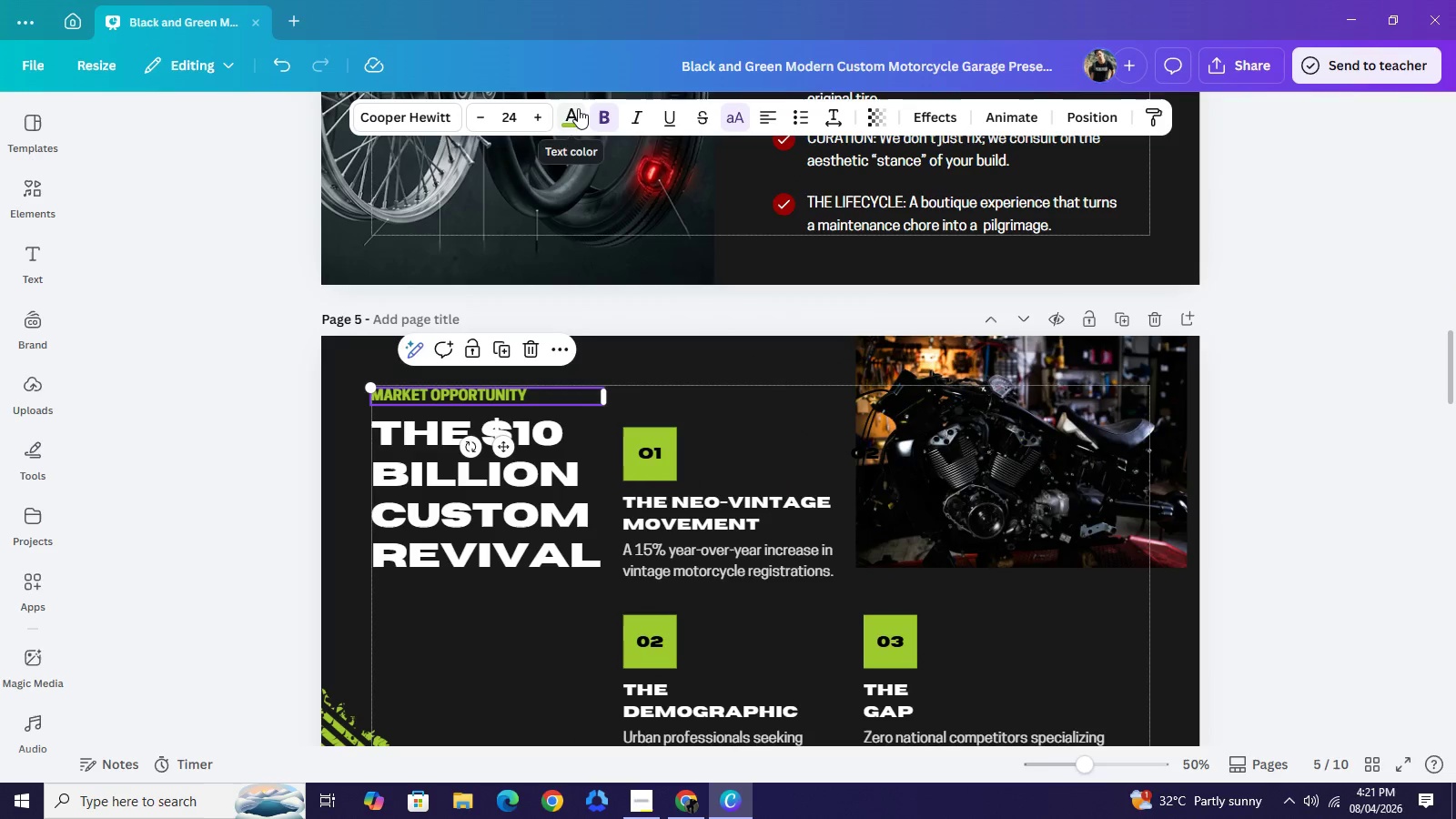 
left_click([578, 108])
 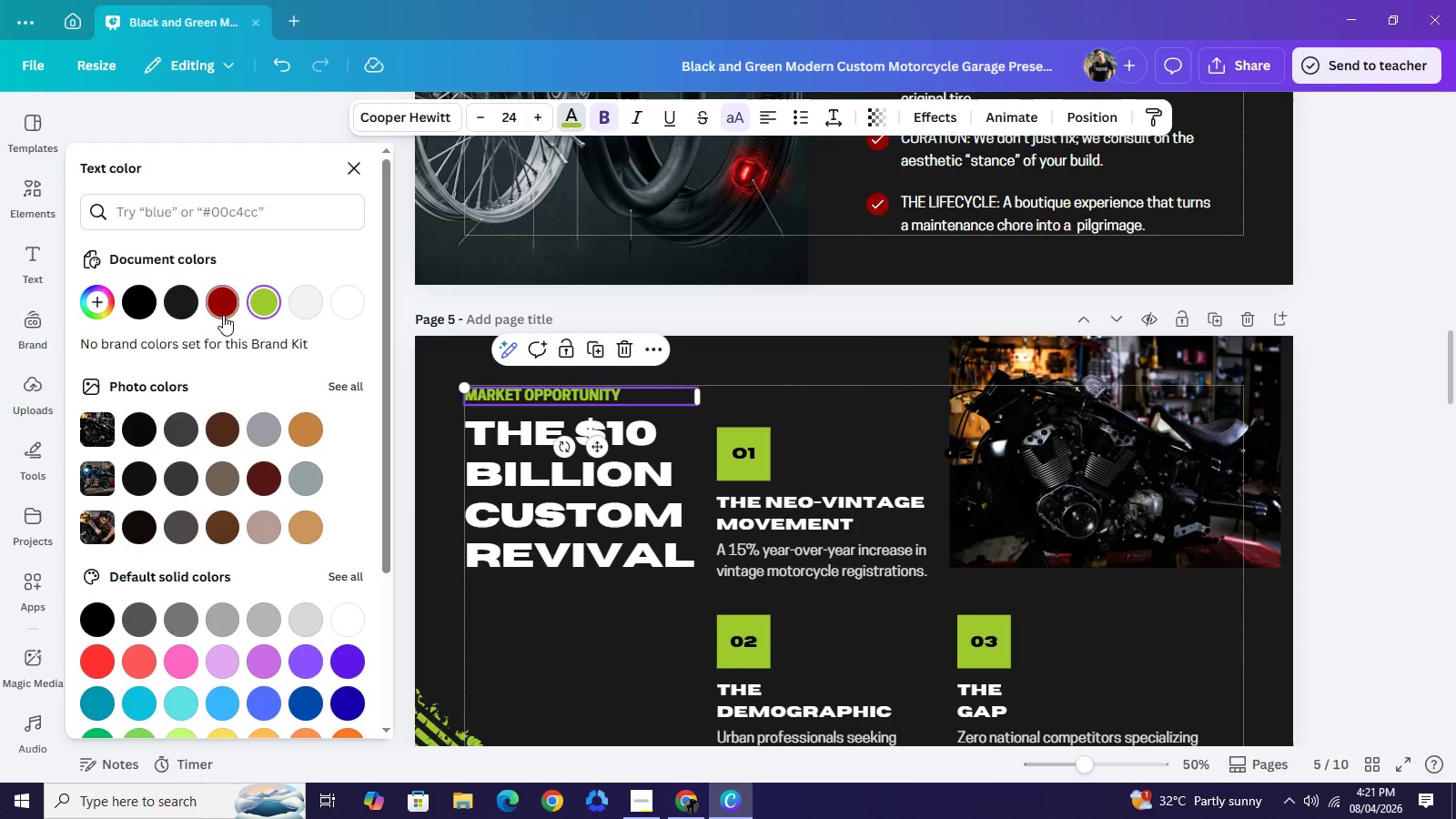 
left_click([223, 315])
 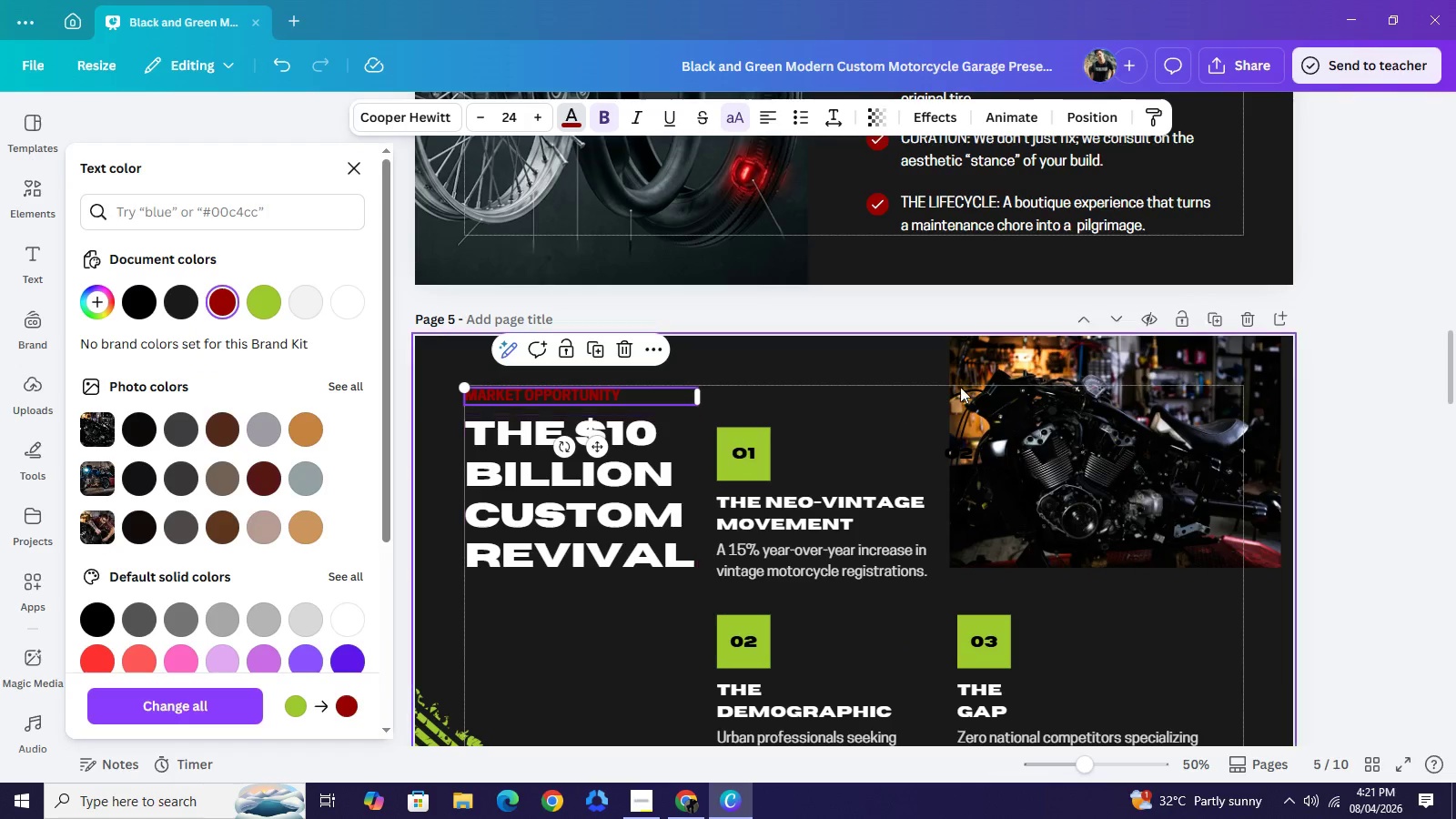 
scroll: coordinate [960, 387], scroll_direction: up, amount: 3.0
 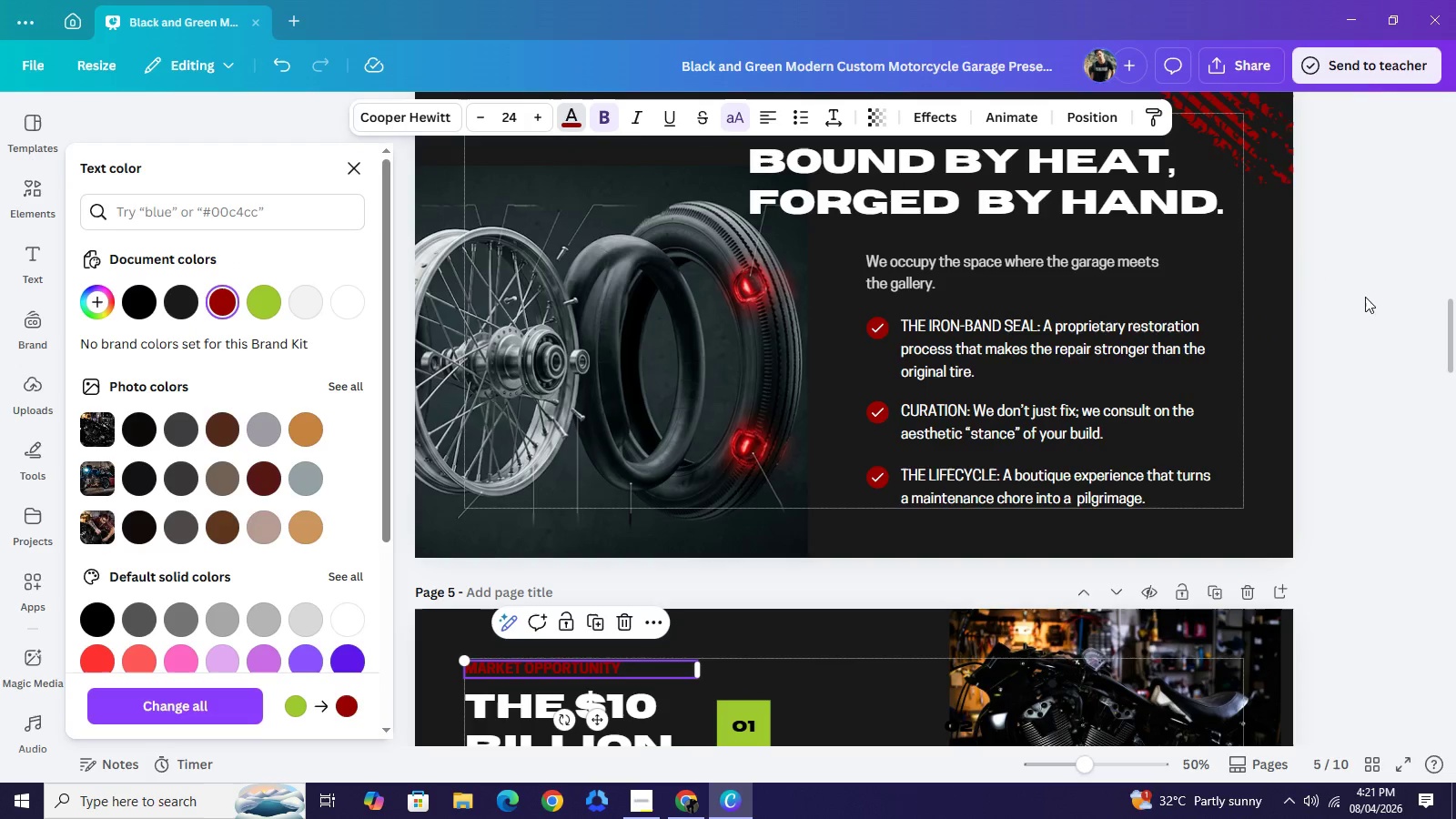 
left_click_drag(start_coordinate=[1370, 297], to_coordinate=[996, 502])
 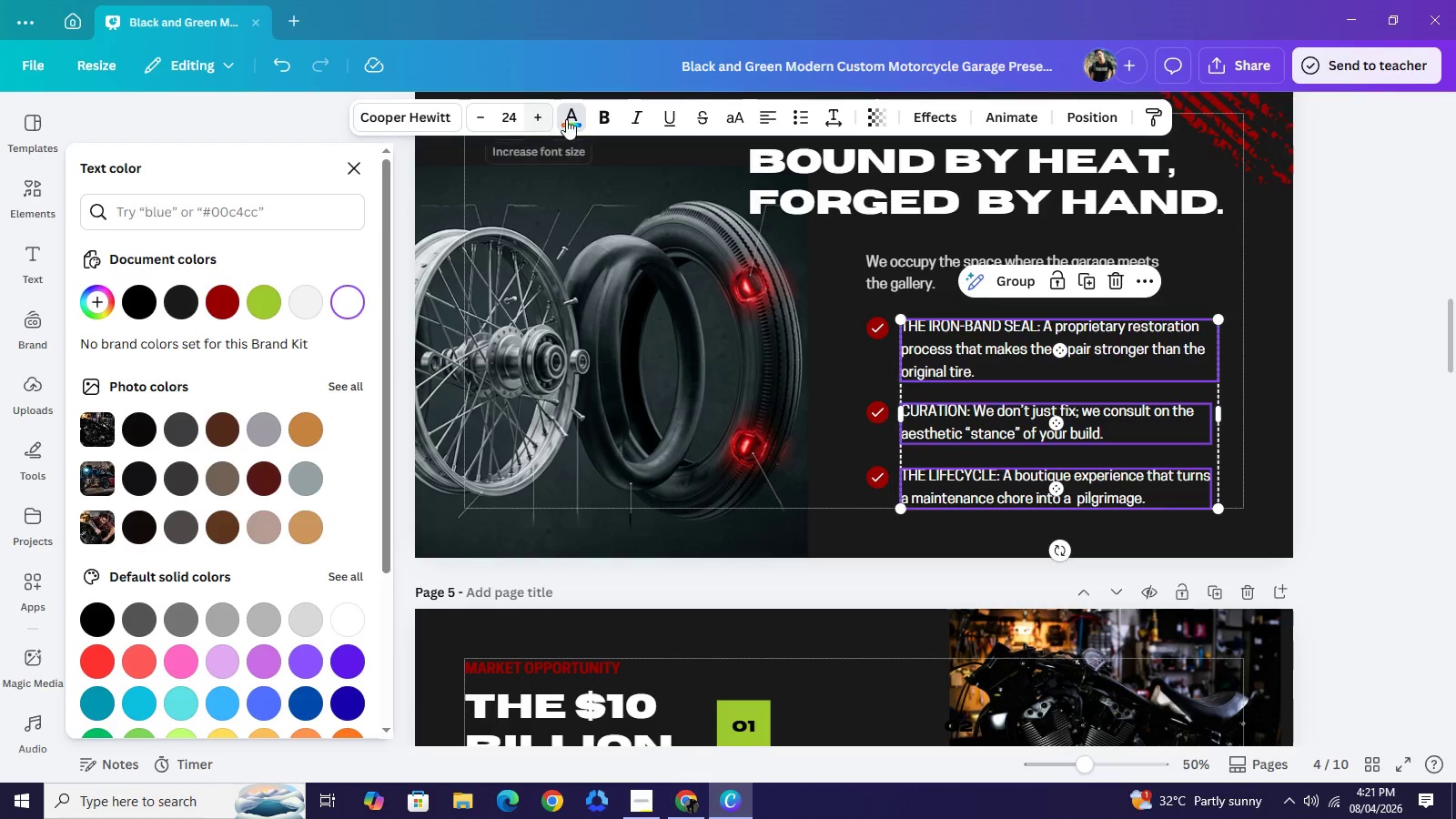 
left_click([568, 119])
 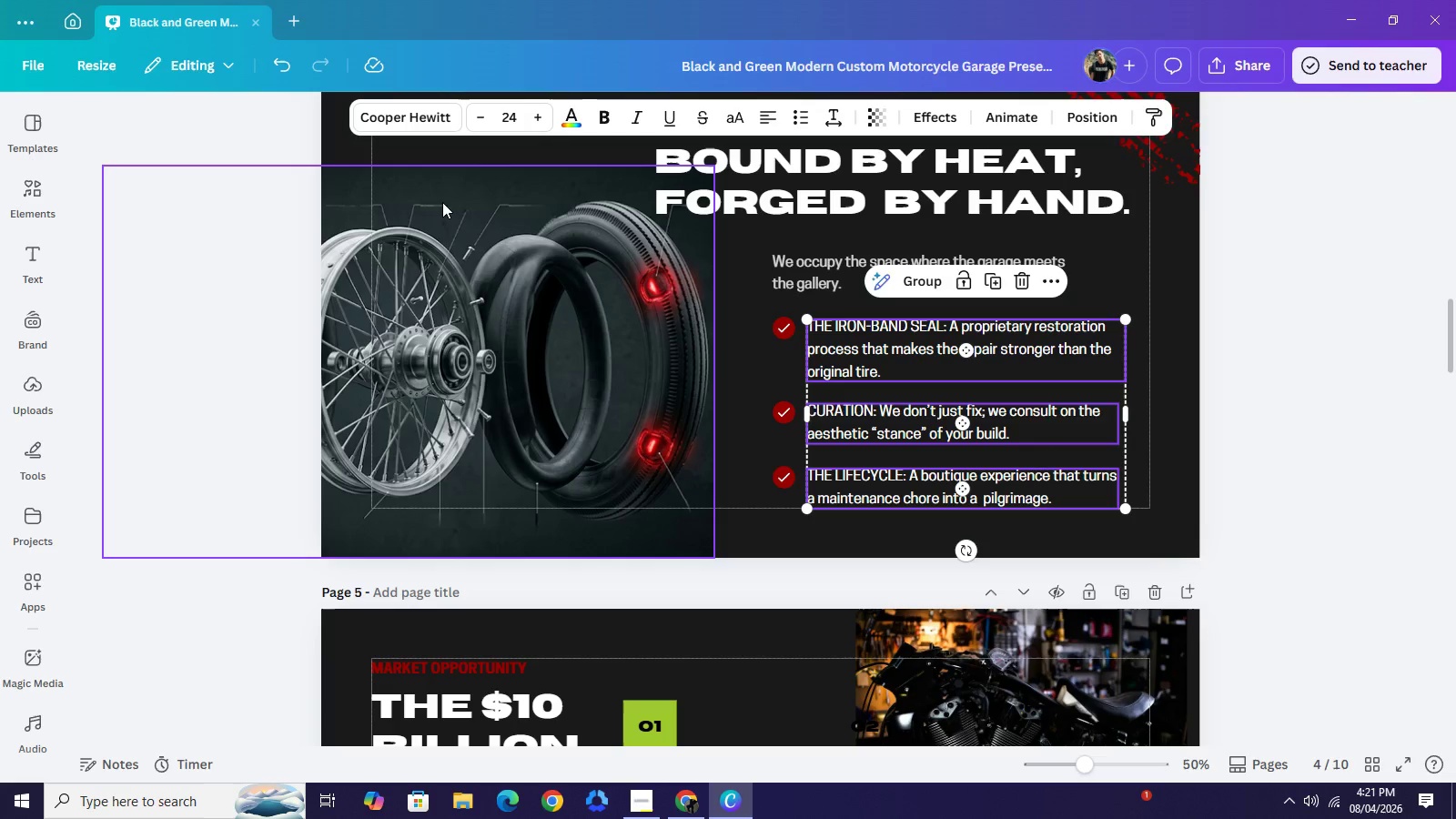 
mouse_move([552, 136])
 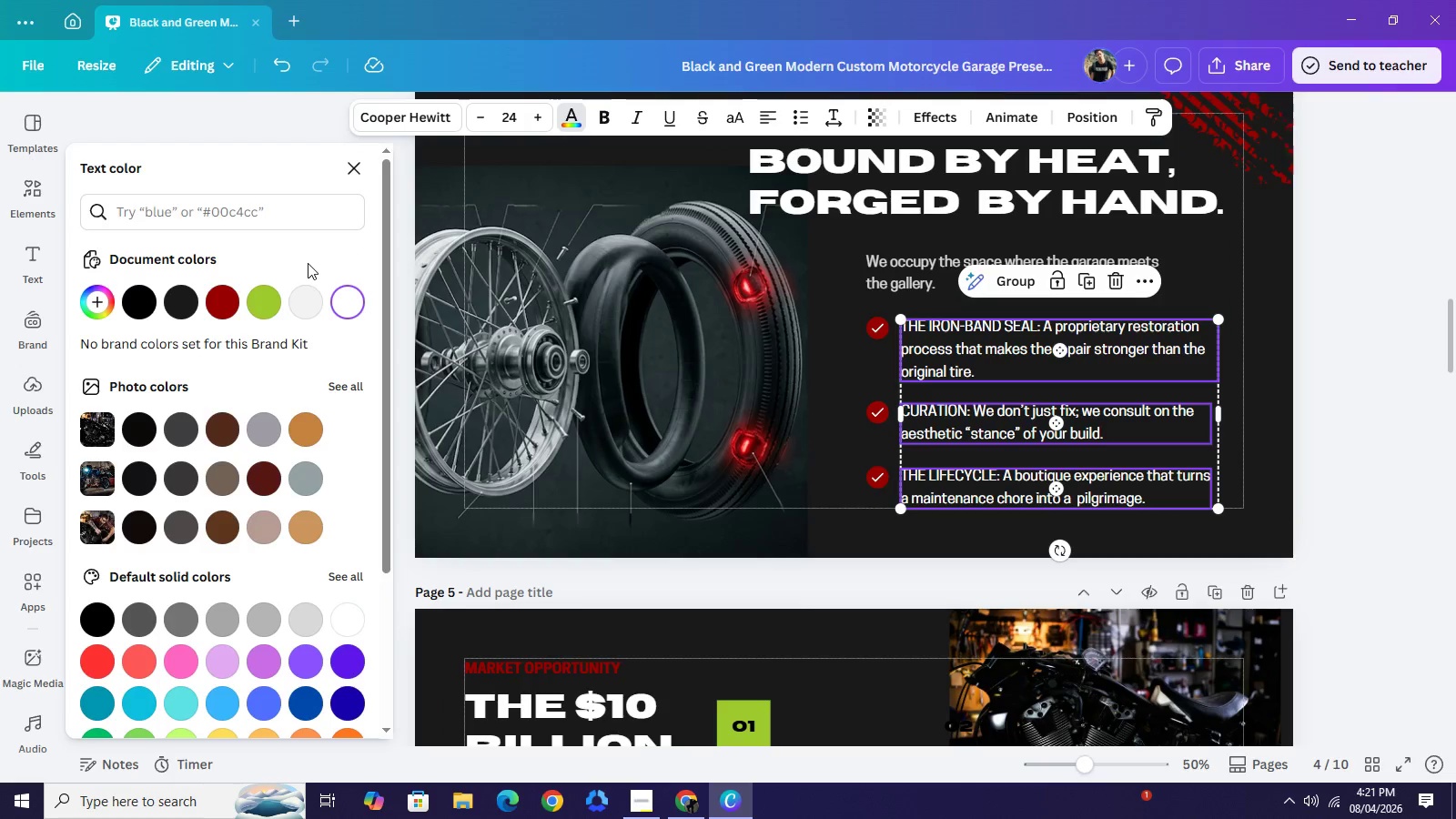 
left_click([308, 263])
 